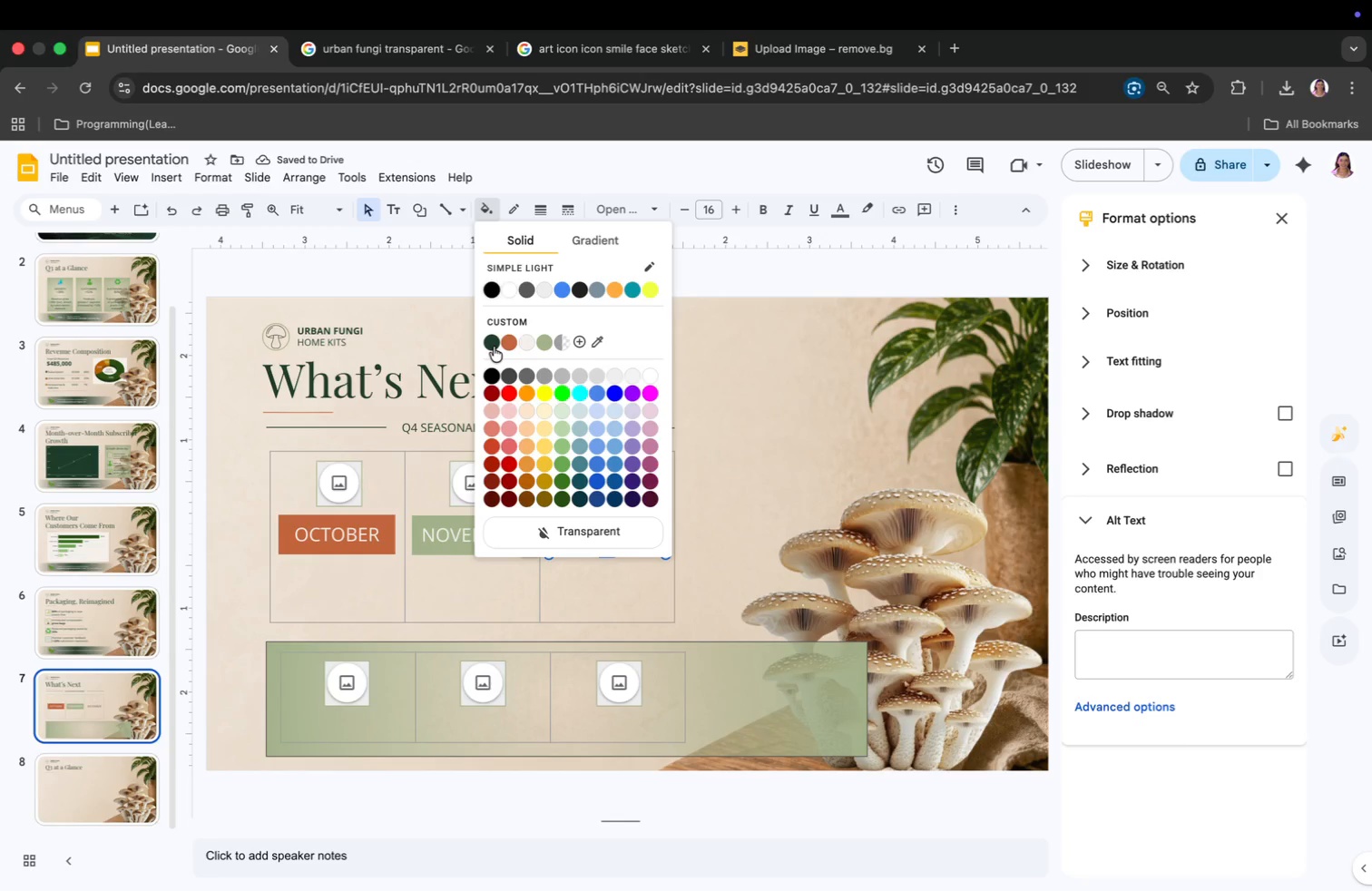 
left_click([494, 347])
 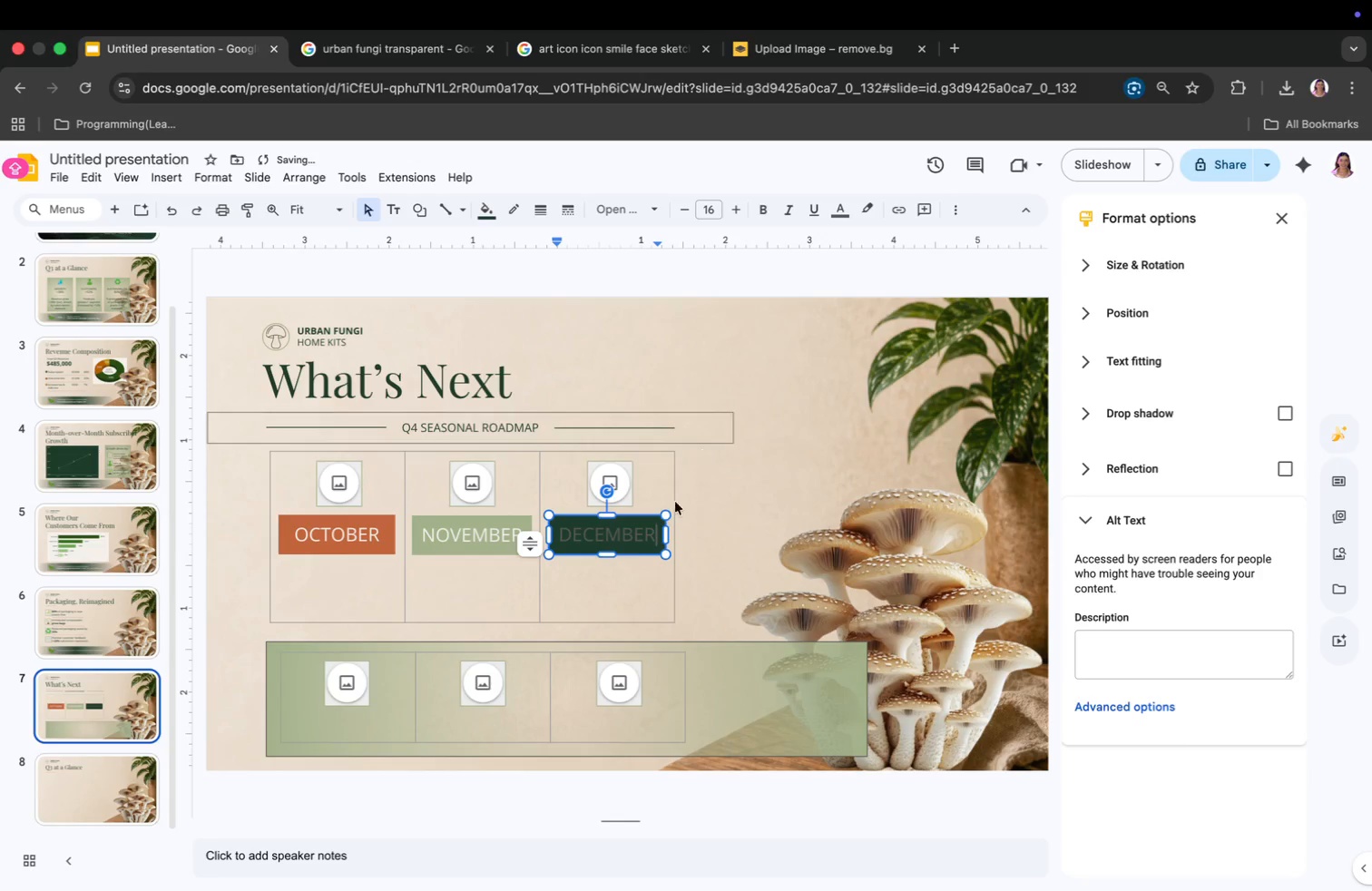 
key(Meta+CommandLeft)
 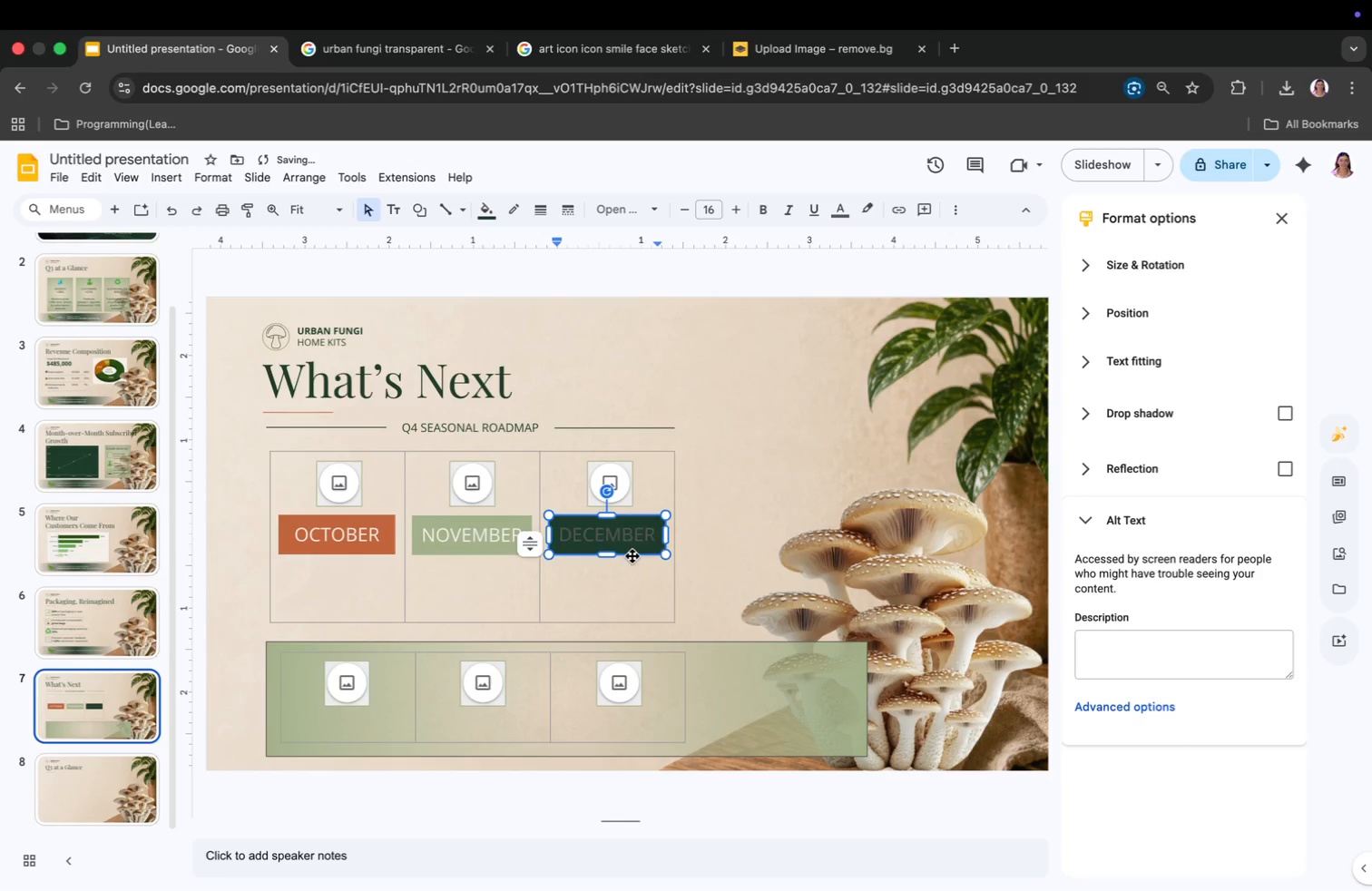 
key(Meta+A)
 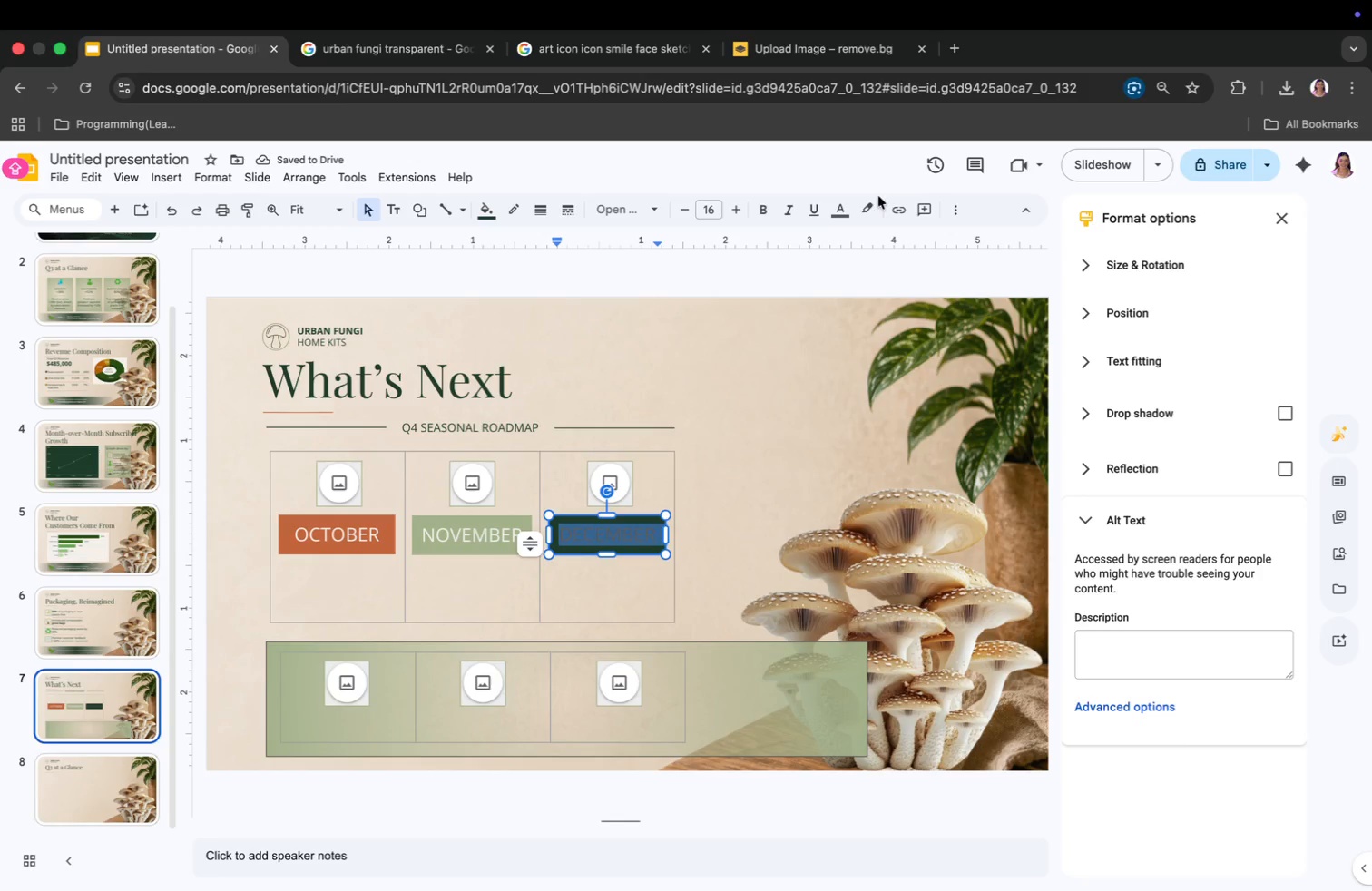 
left_click([831, 203])
 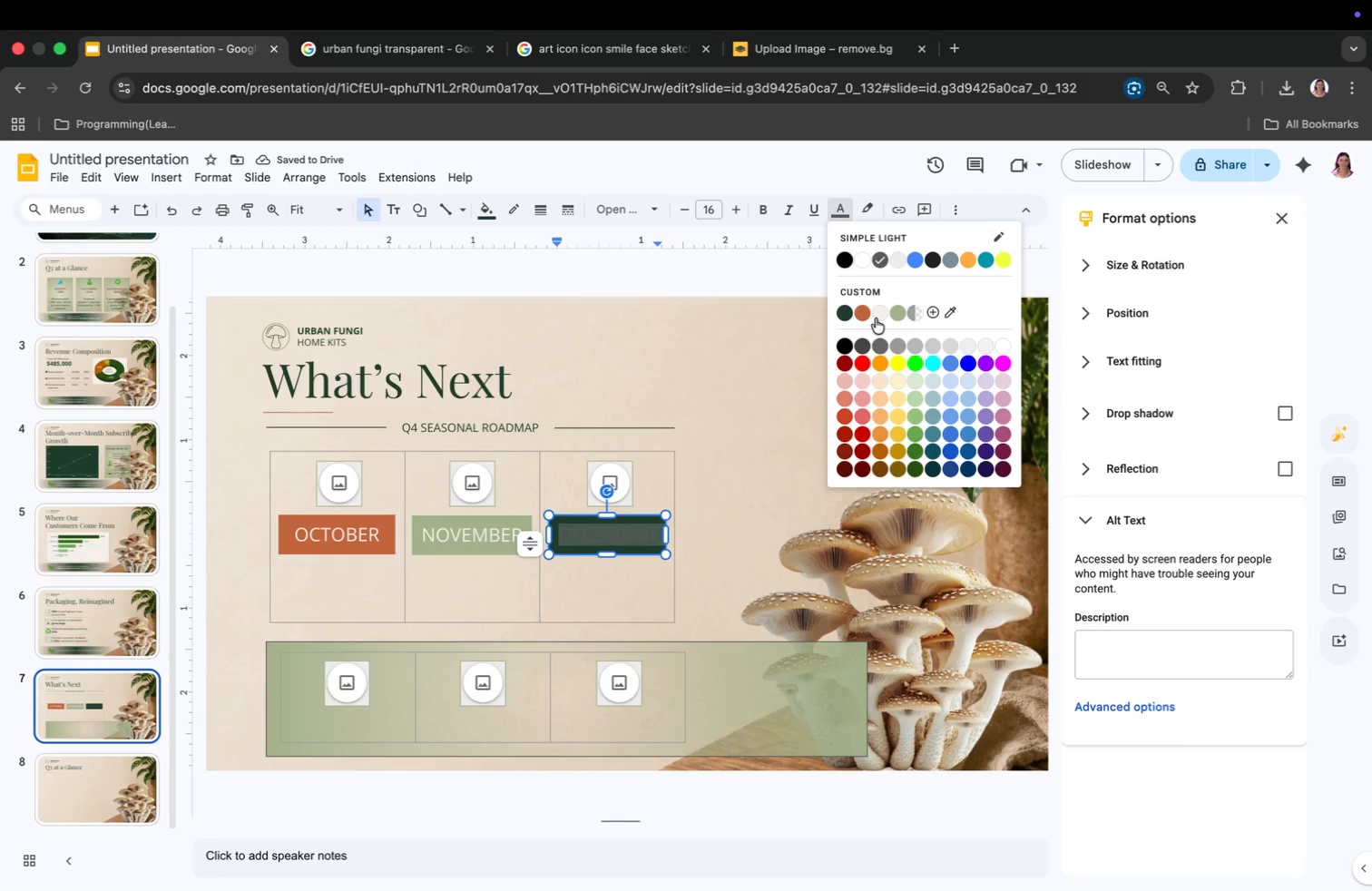 
left_click([880, 316])
 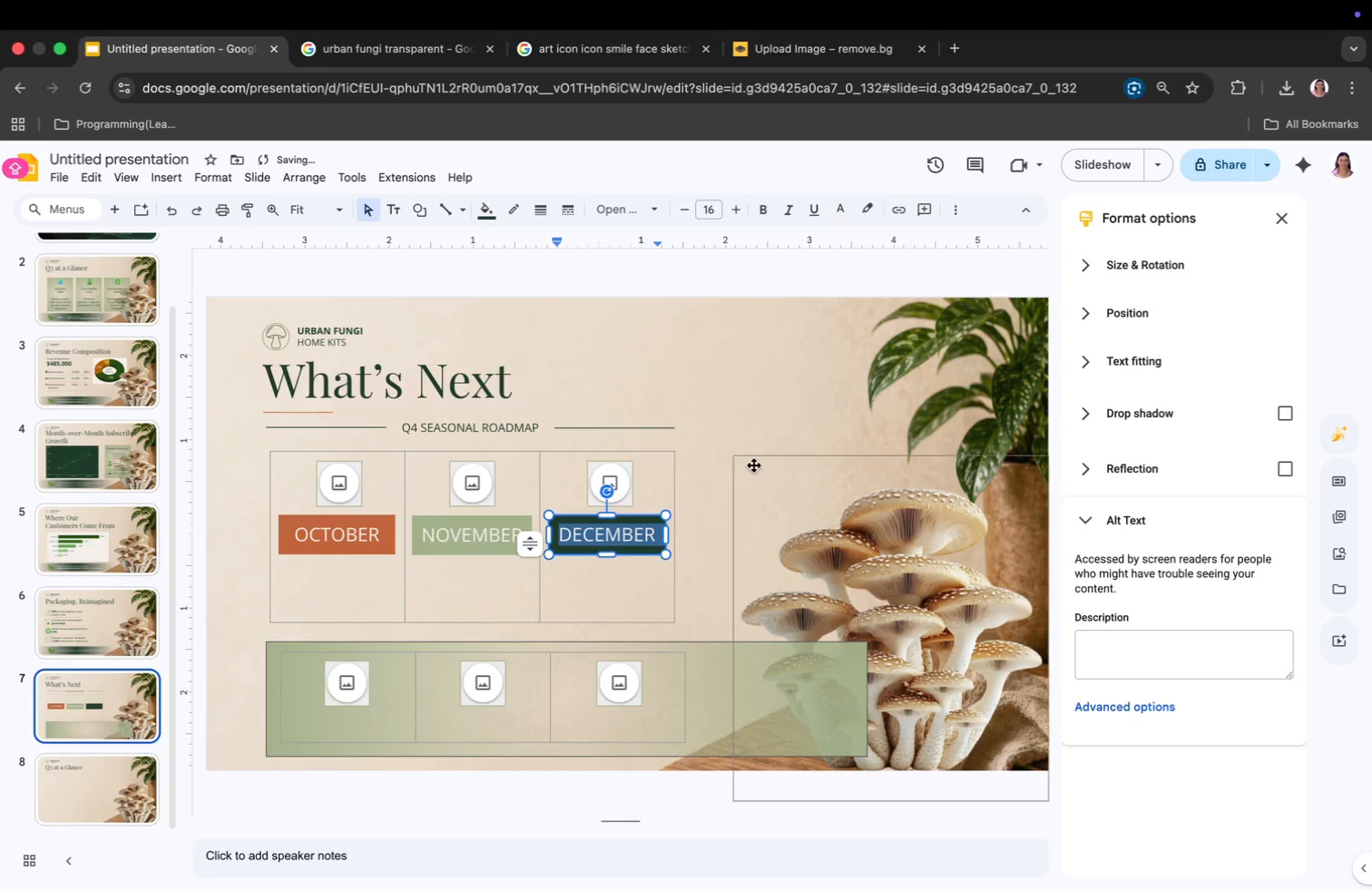 
left_click([750, 468])
 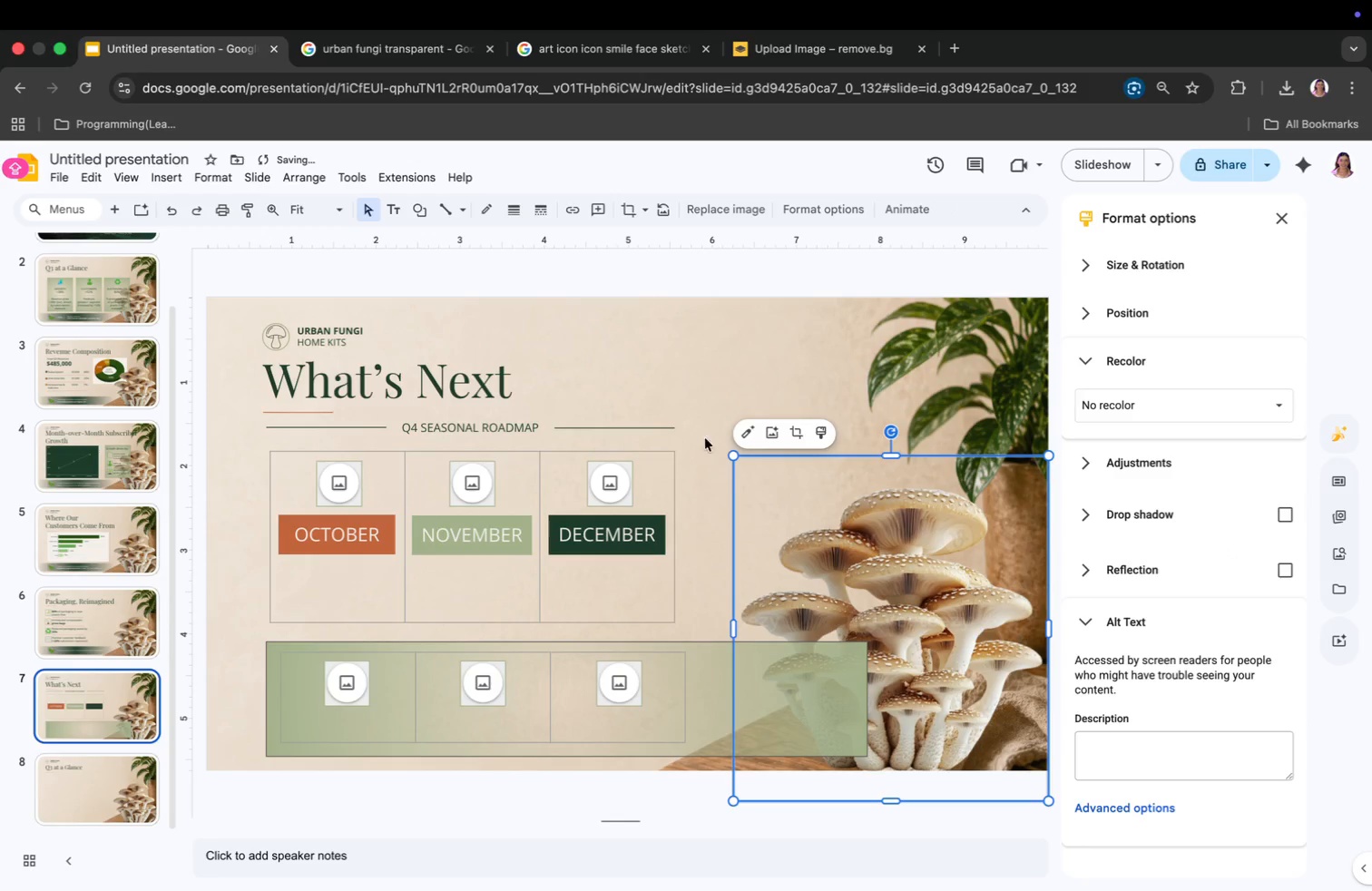 
left_click([702, 385])
 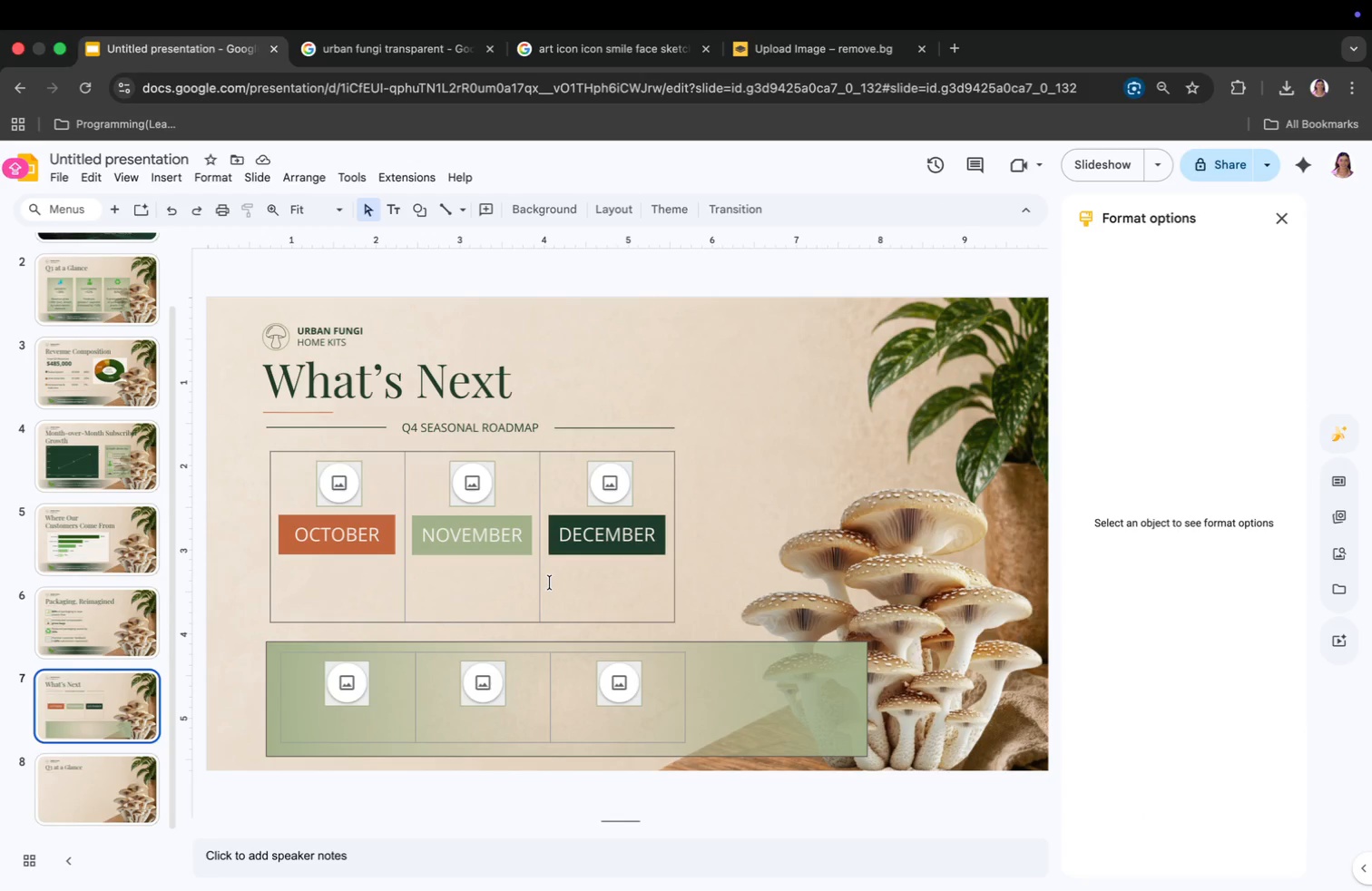 
wait(8.34)
 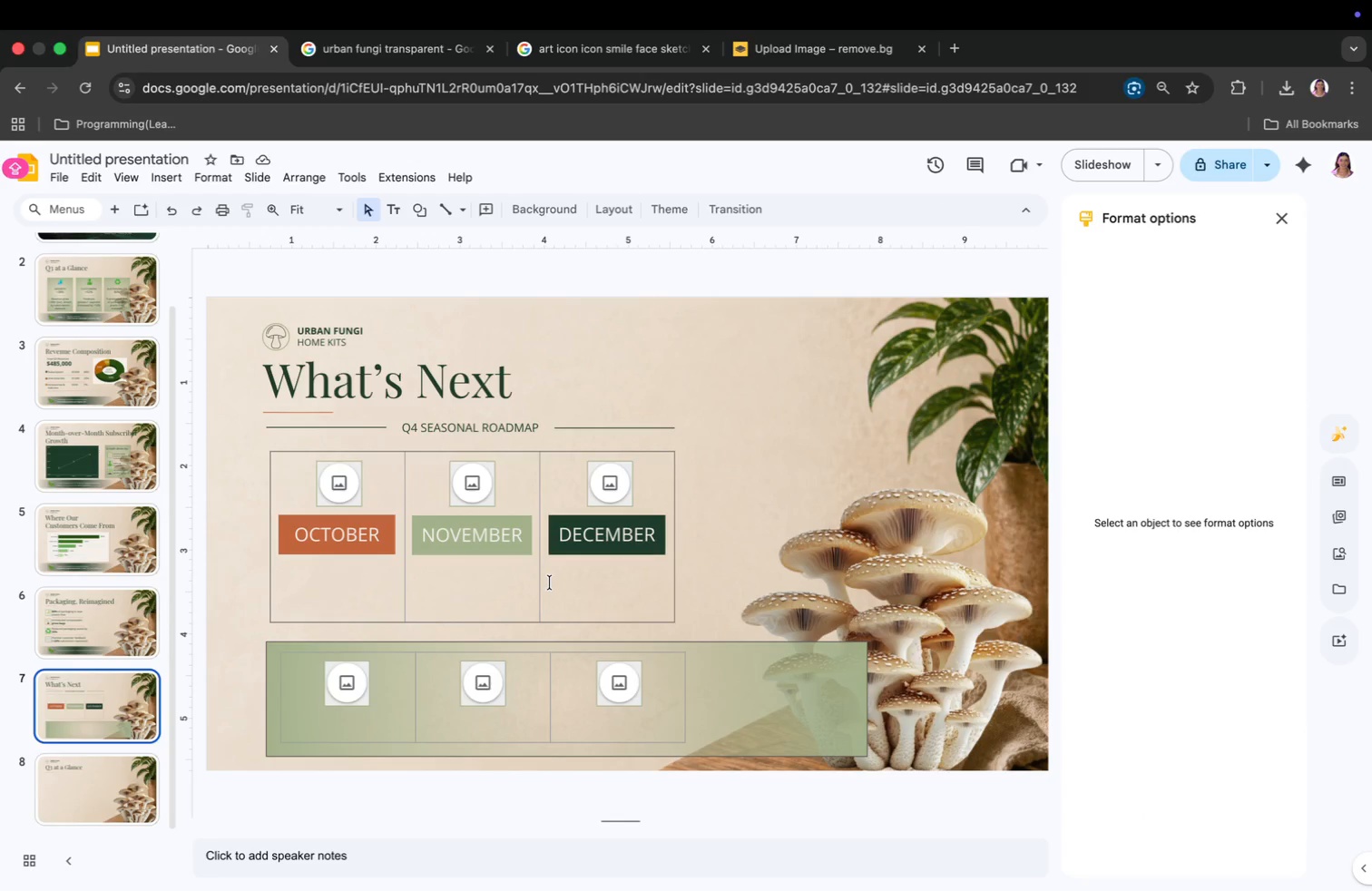 
left_click([174, 176])
 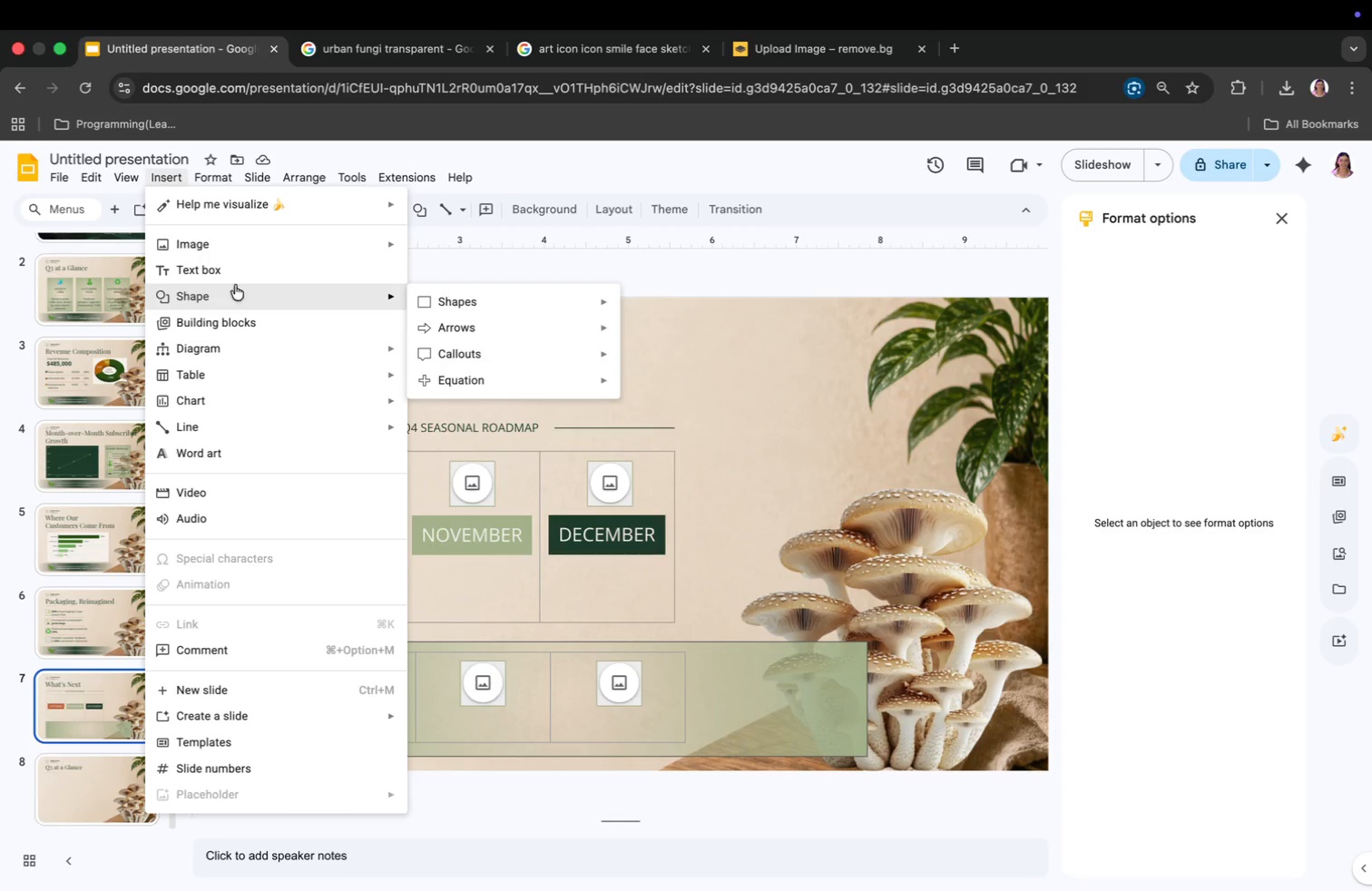 
left_click([226, 271])
 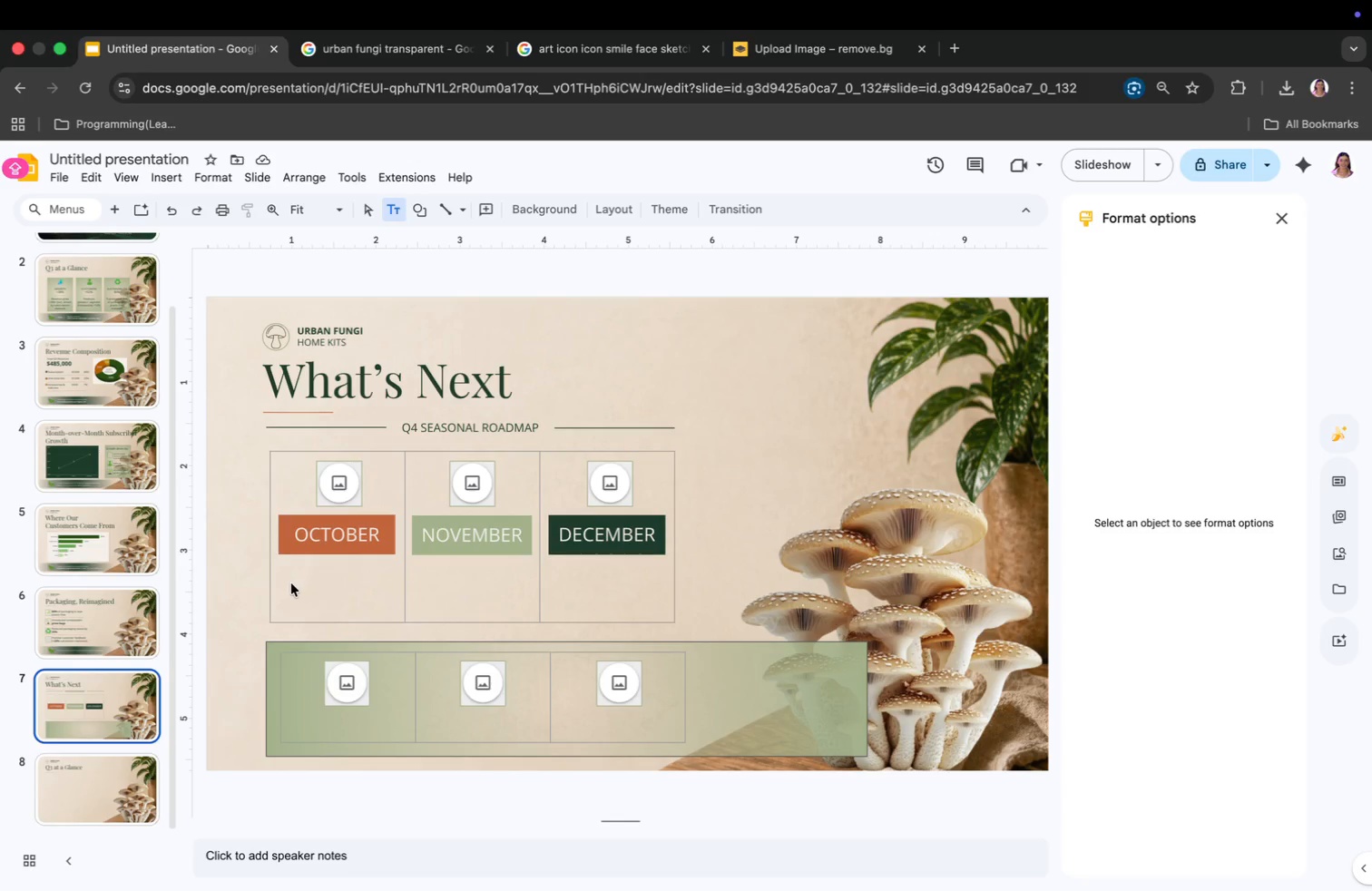 
left_click([291, 583])
 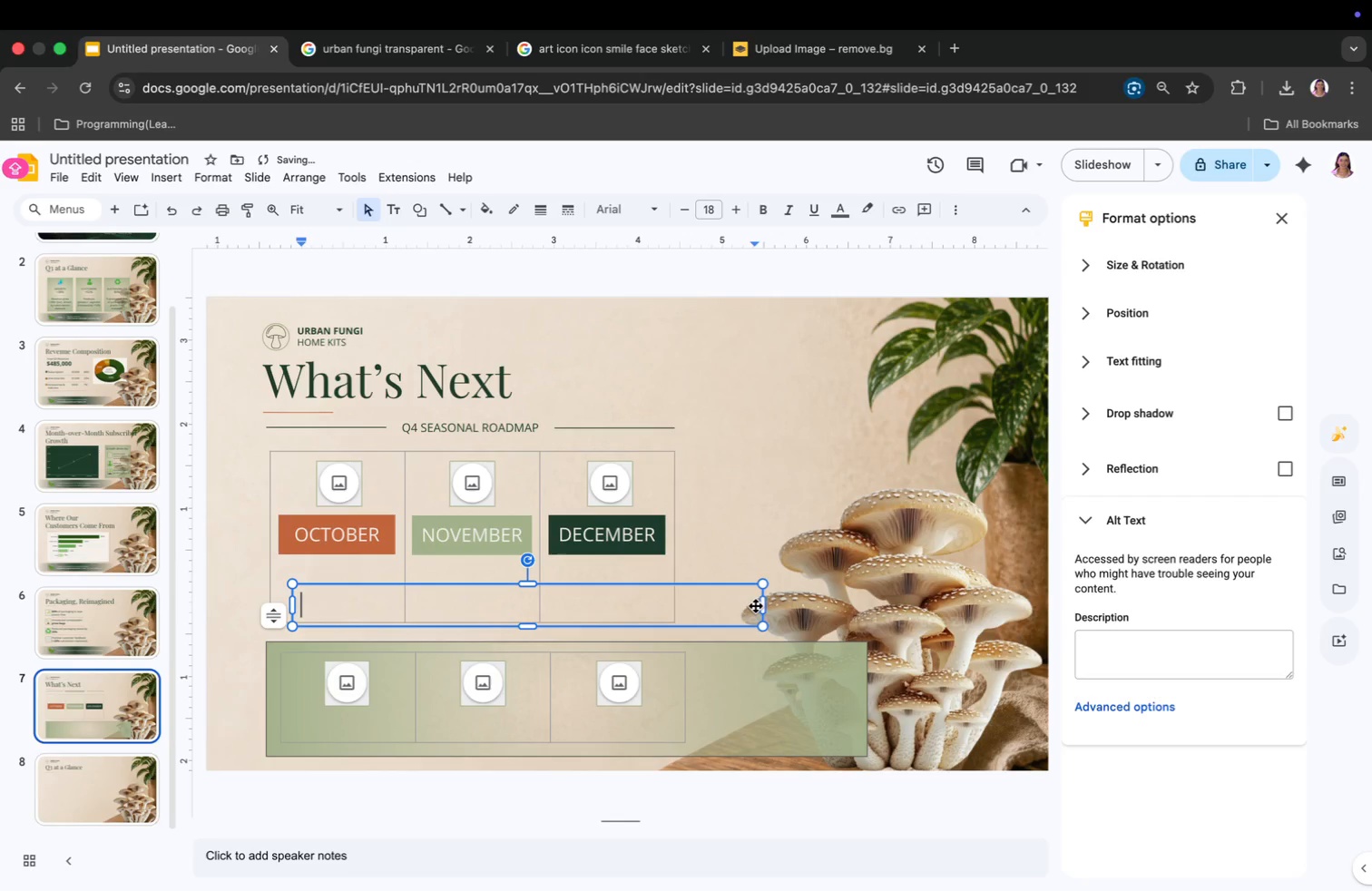 
left_click_drag(start_coordinate=[762, 606], to_coordinate=[430, 611])
 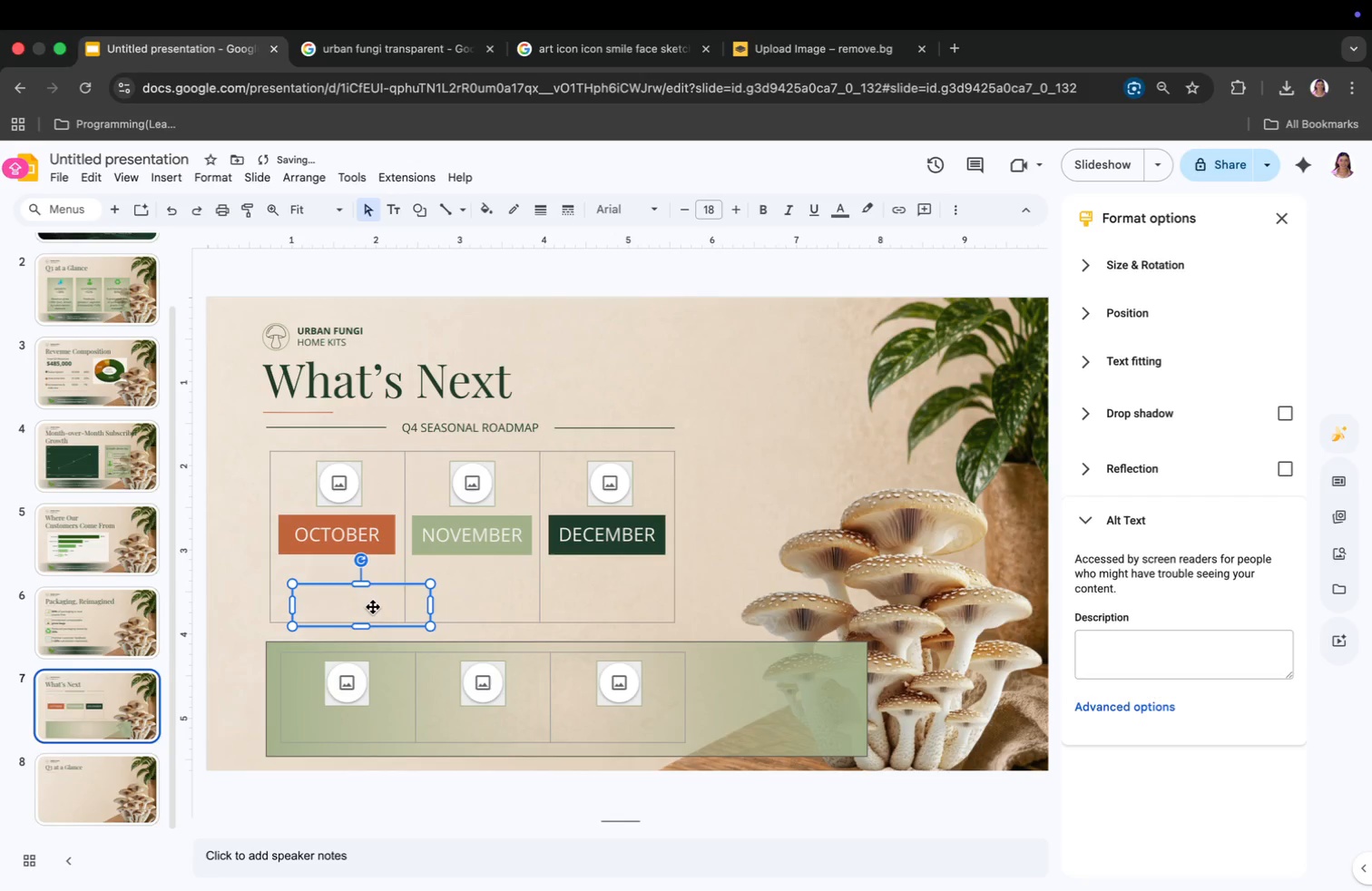 
left_click_drag(start_coordinate=[363, 605], to_coordinate=[345, 583])
 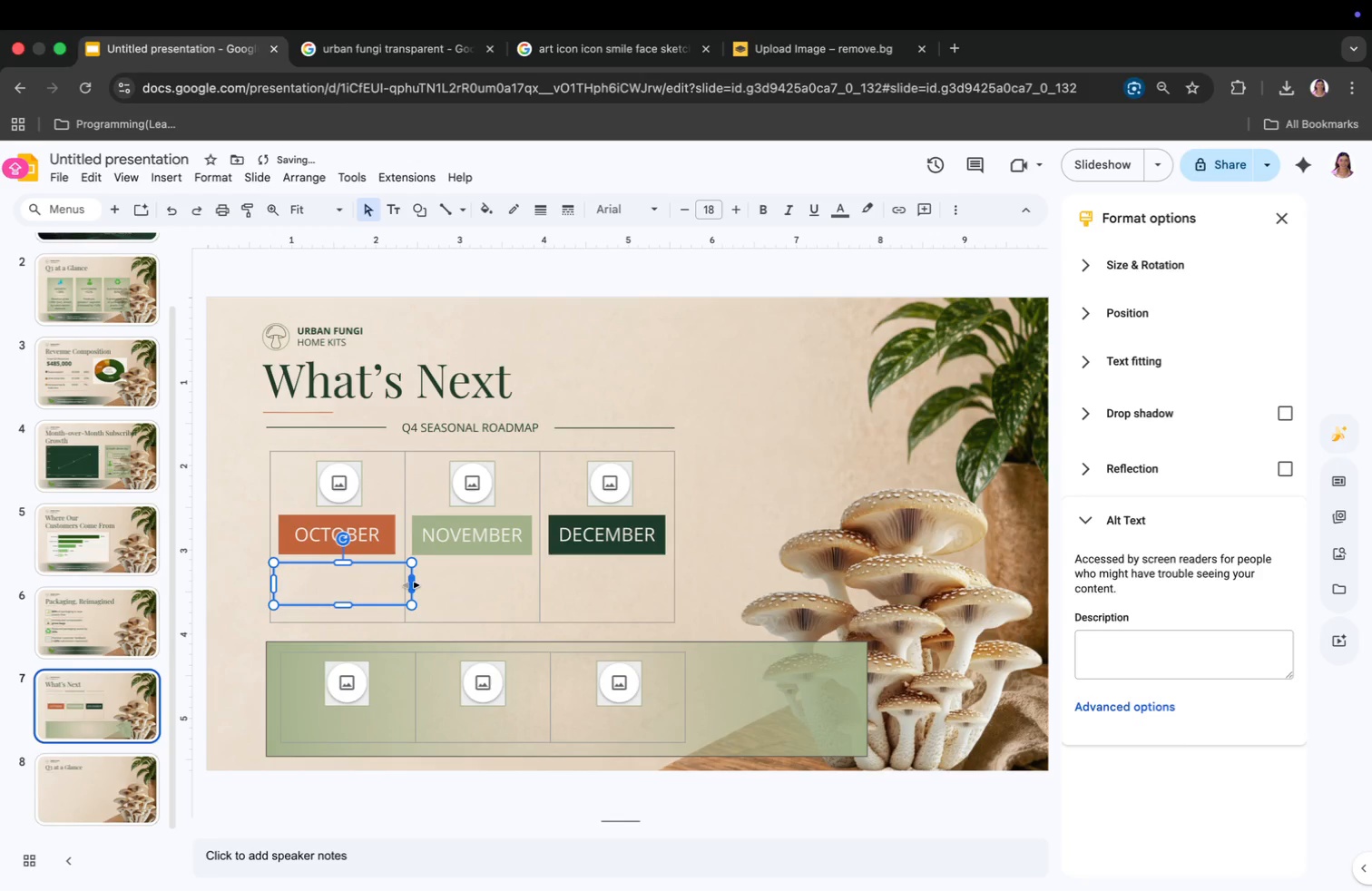 
left_click_drag(start_coordinate=[411, 584], to_coordinate=[404, 584])
 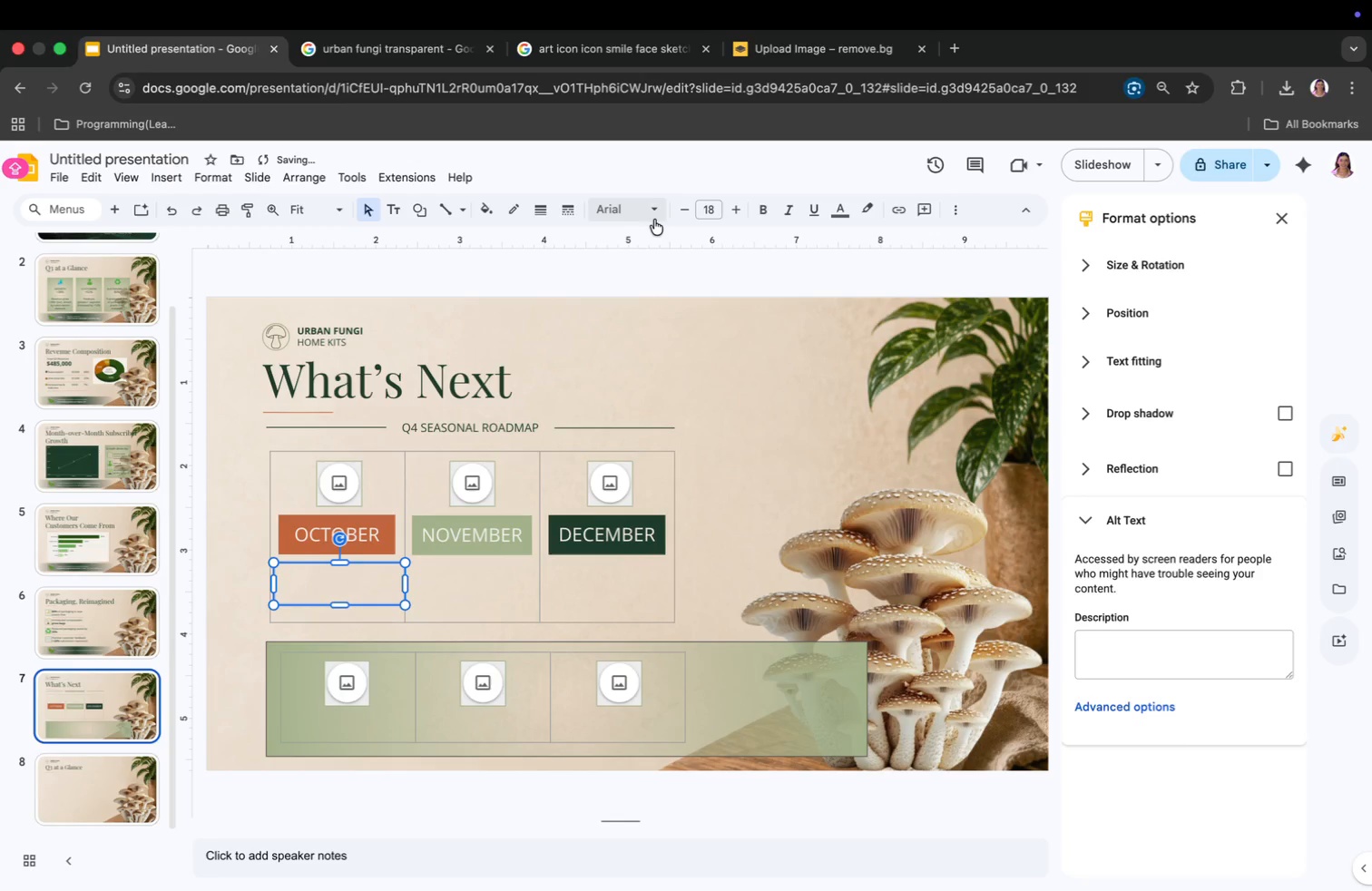 
left_click([645, 217])
 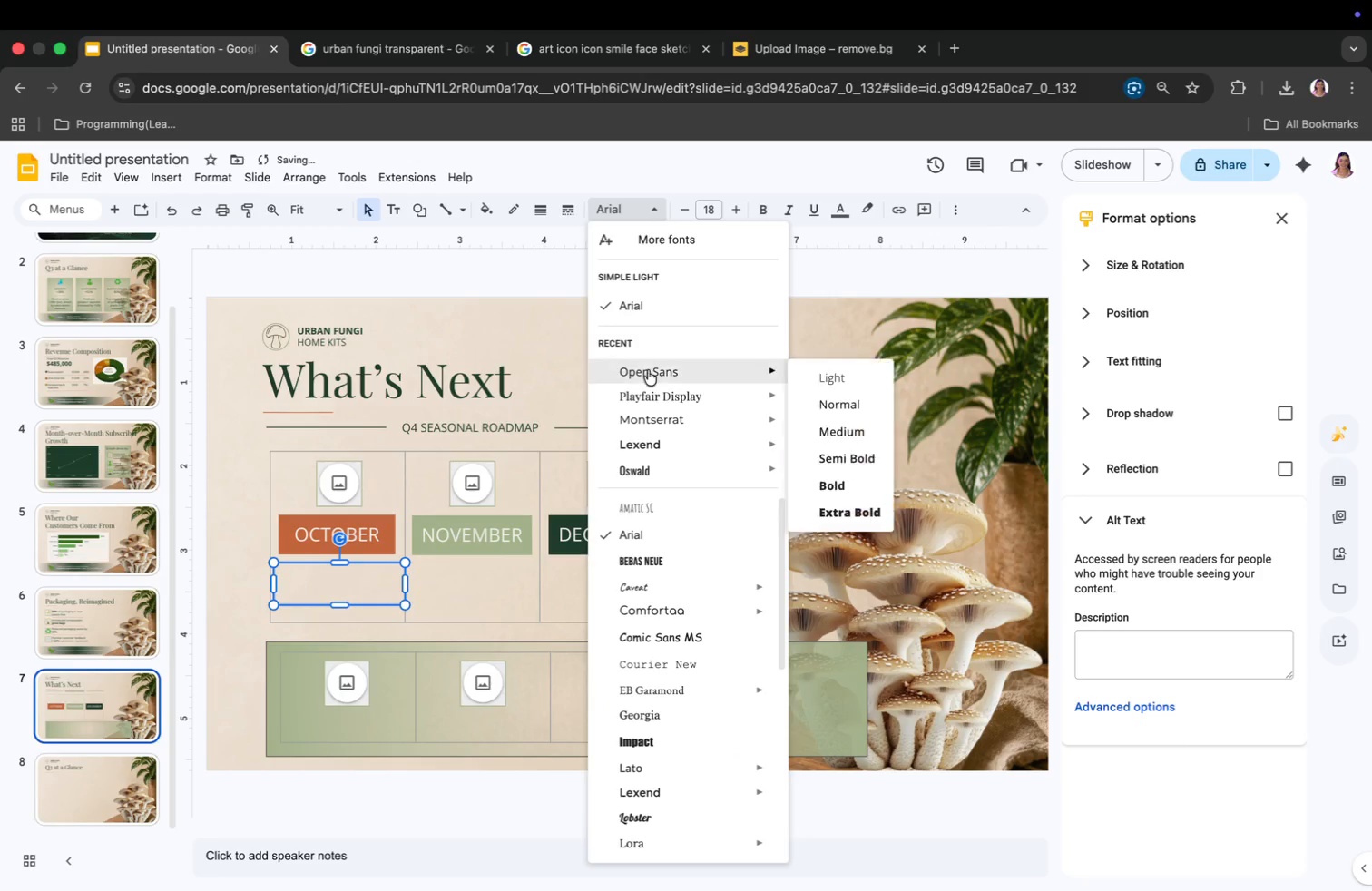 
left_click([649, 375])
 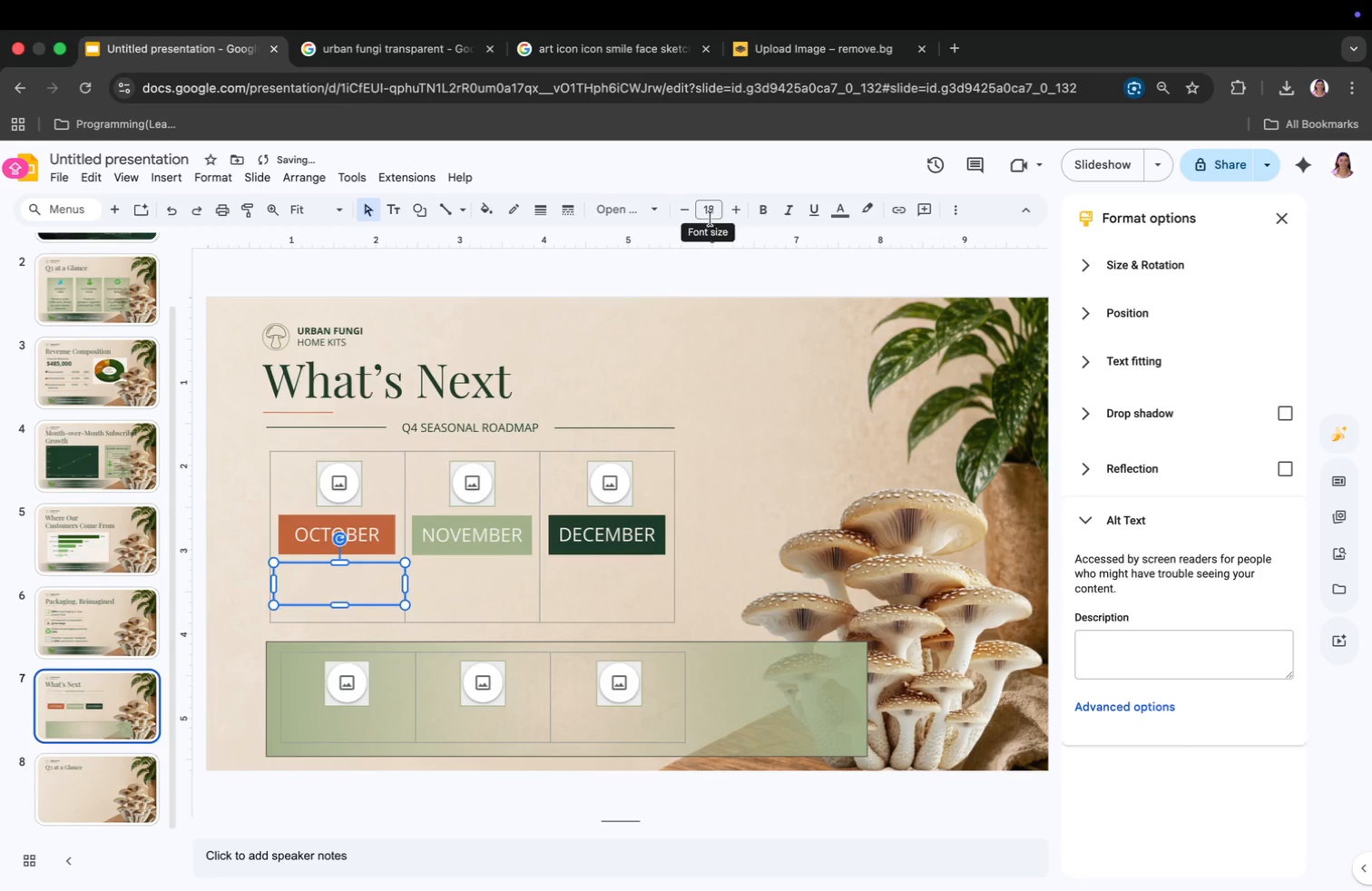 
left_click([710, 211])
 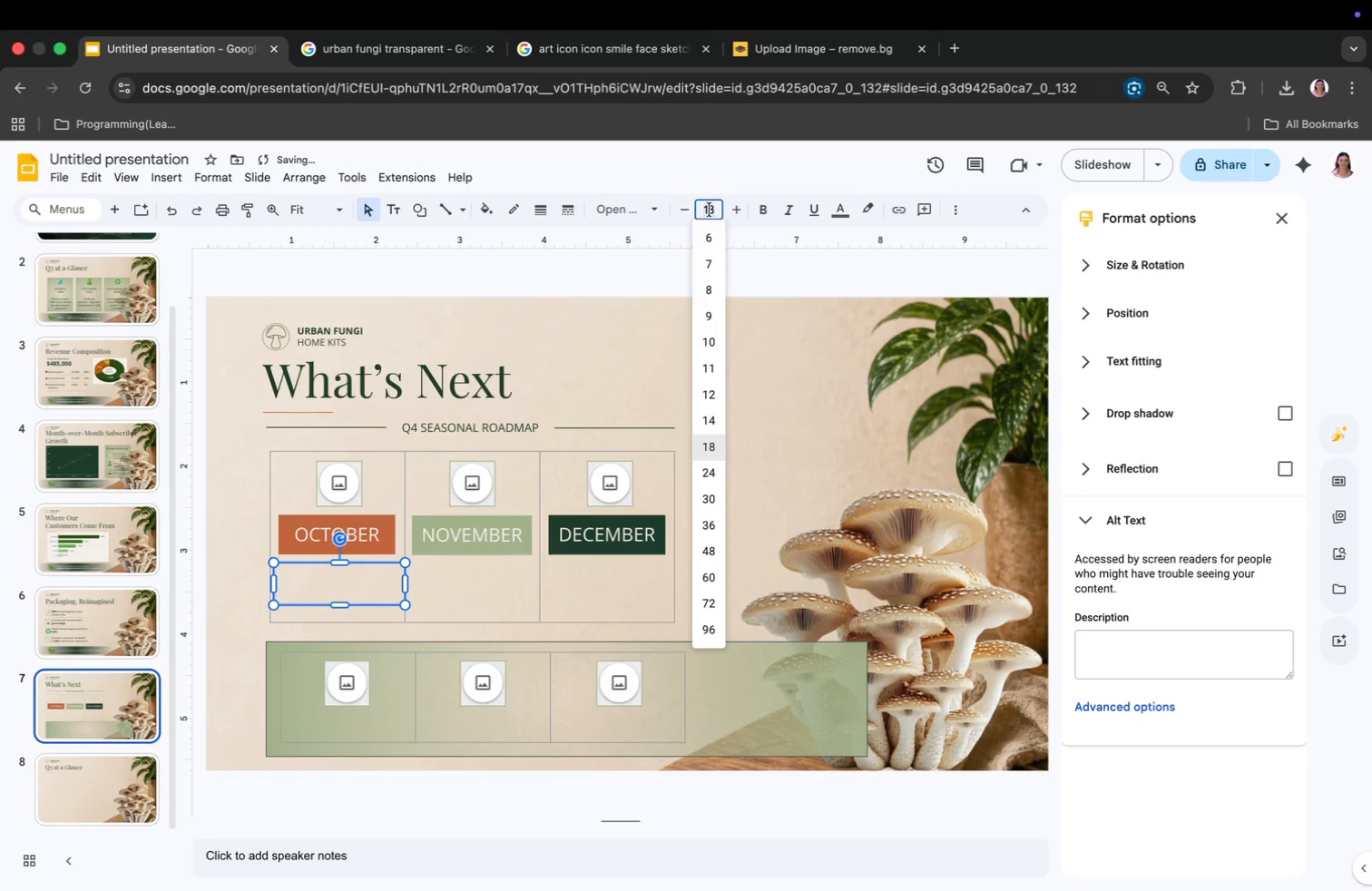 
type(12)
 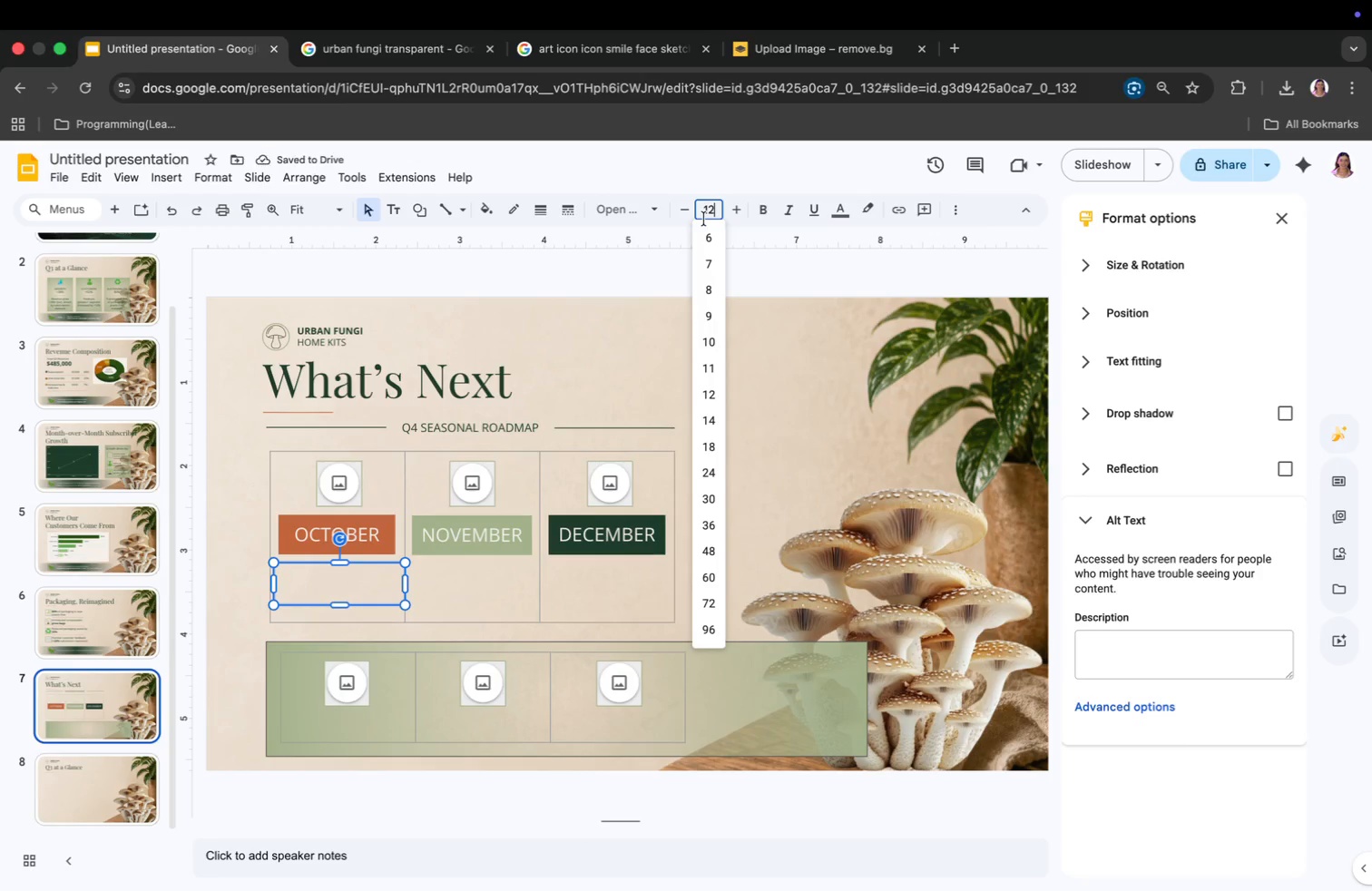 
key(Enter)
 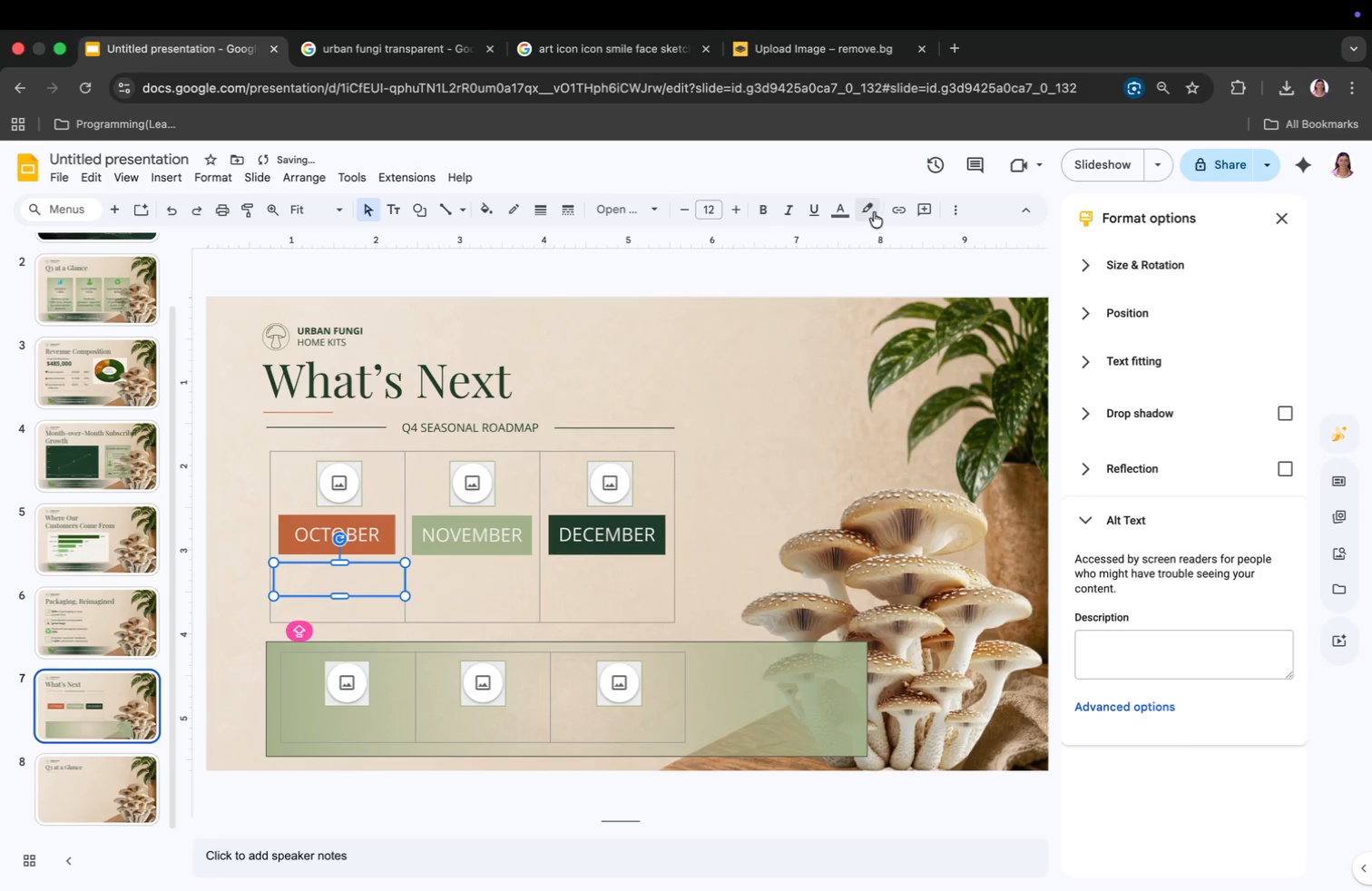 
left_click([843, 212])
 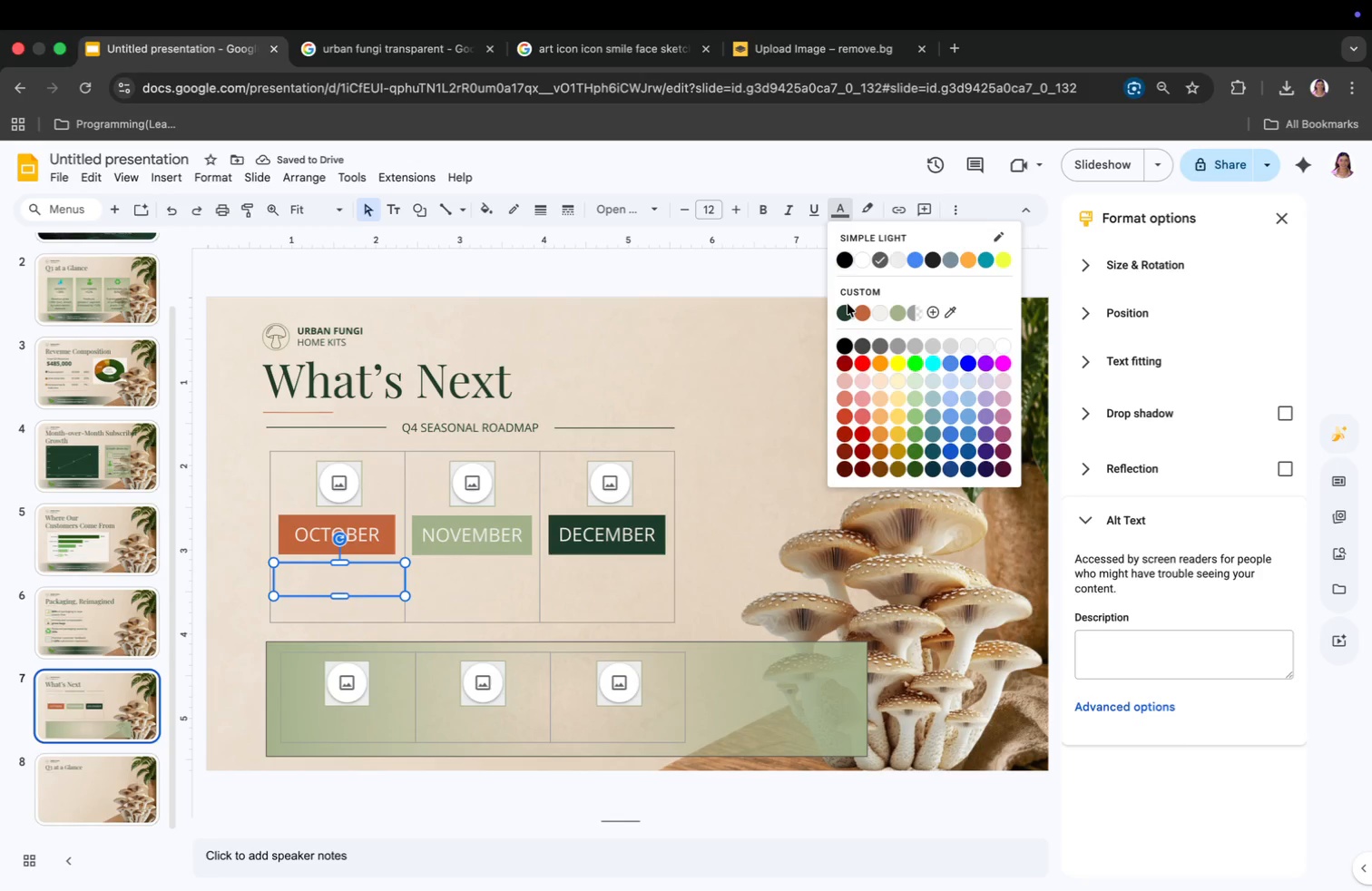 
left_click([848, 304])
 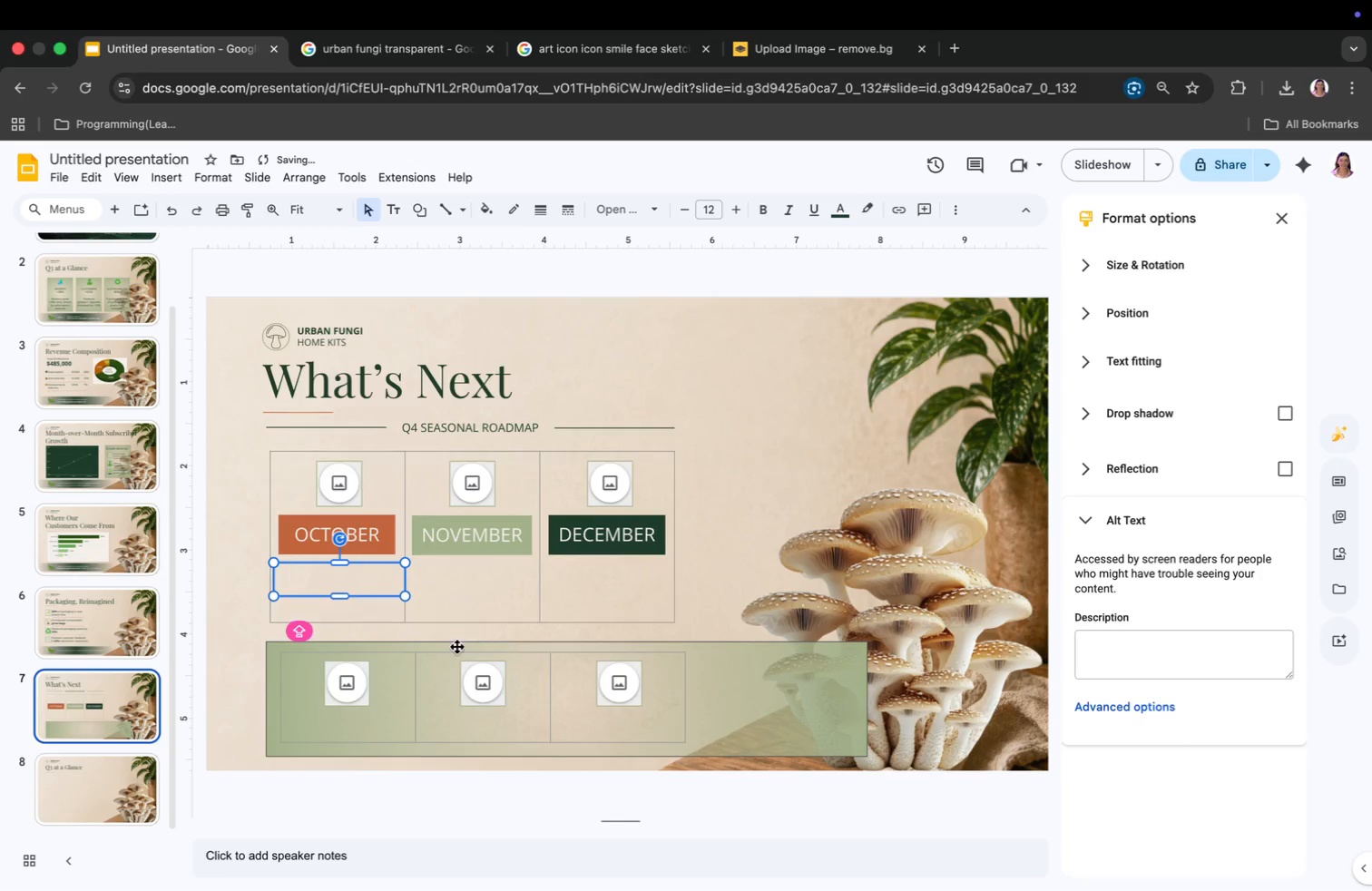 
right_click([343, 580])
 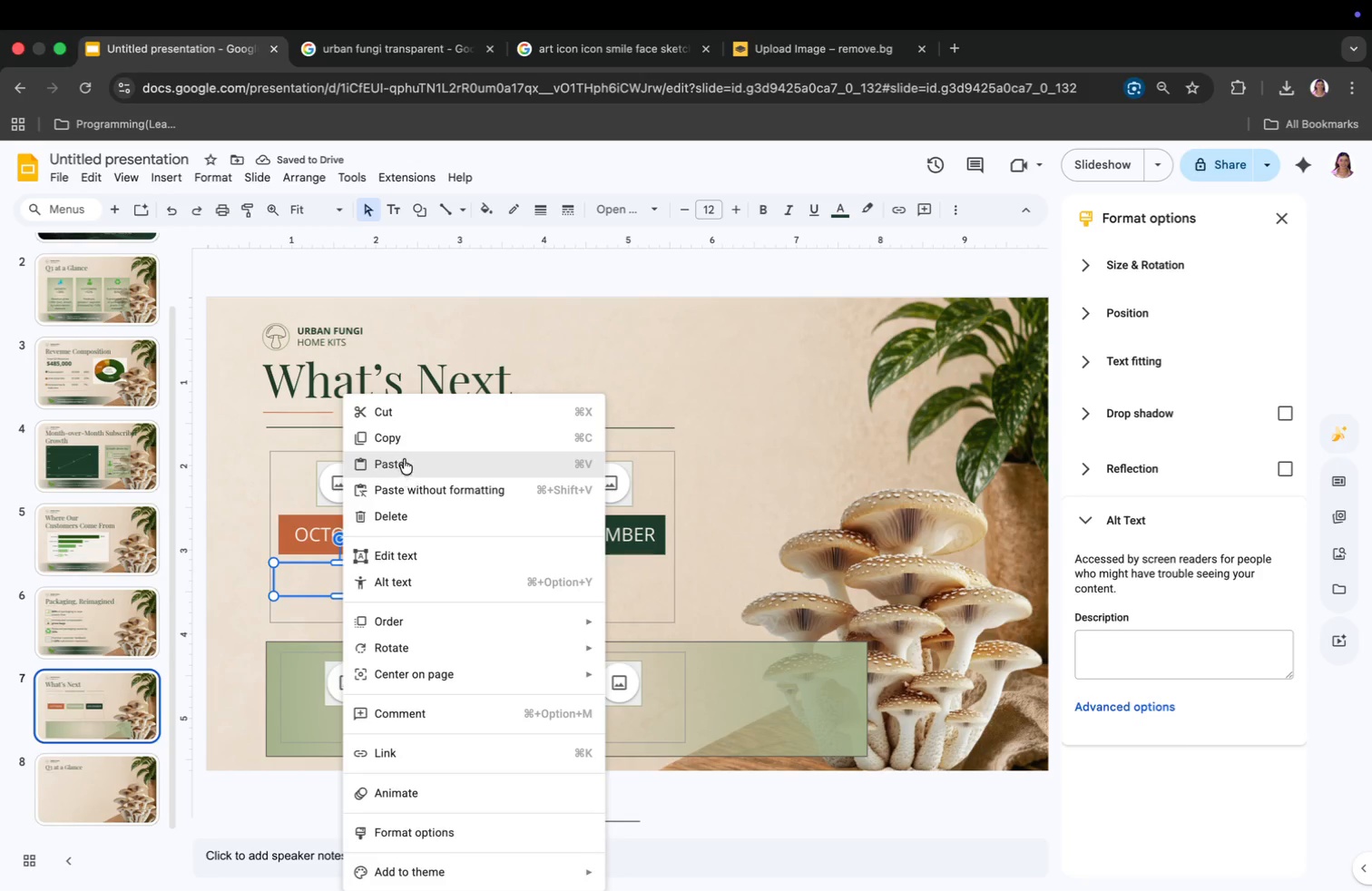 
left_click([405, 440])
 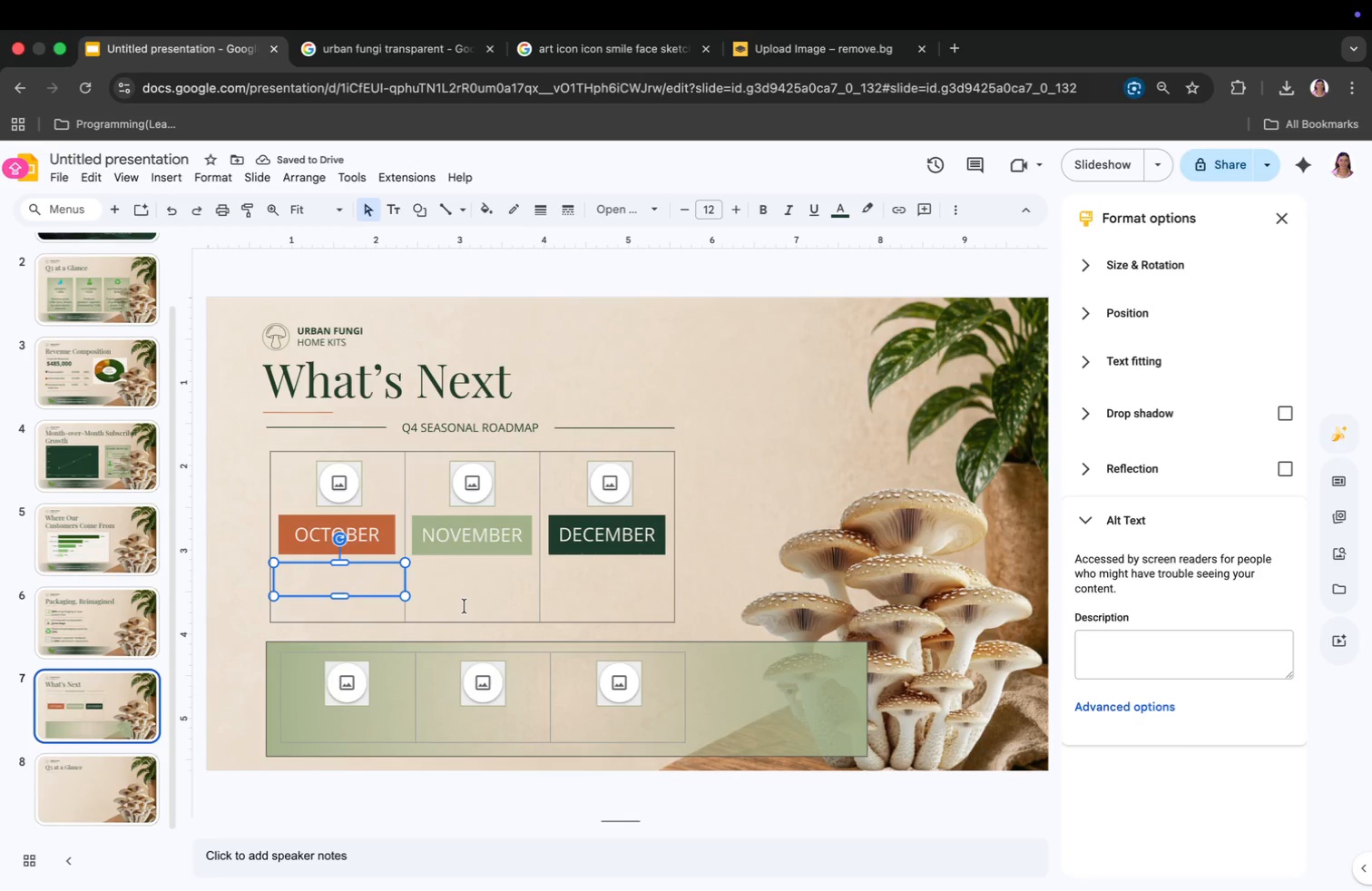 
key(Meta+V)
 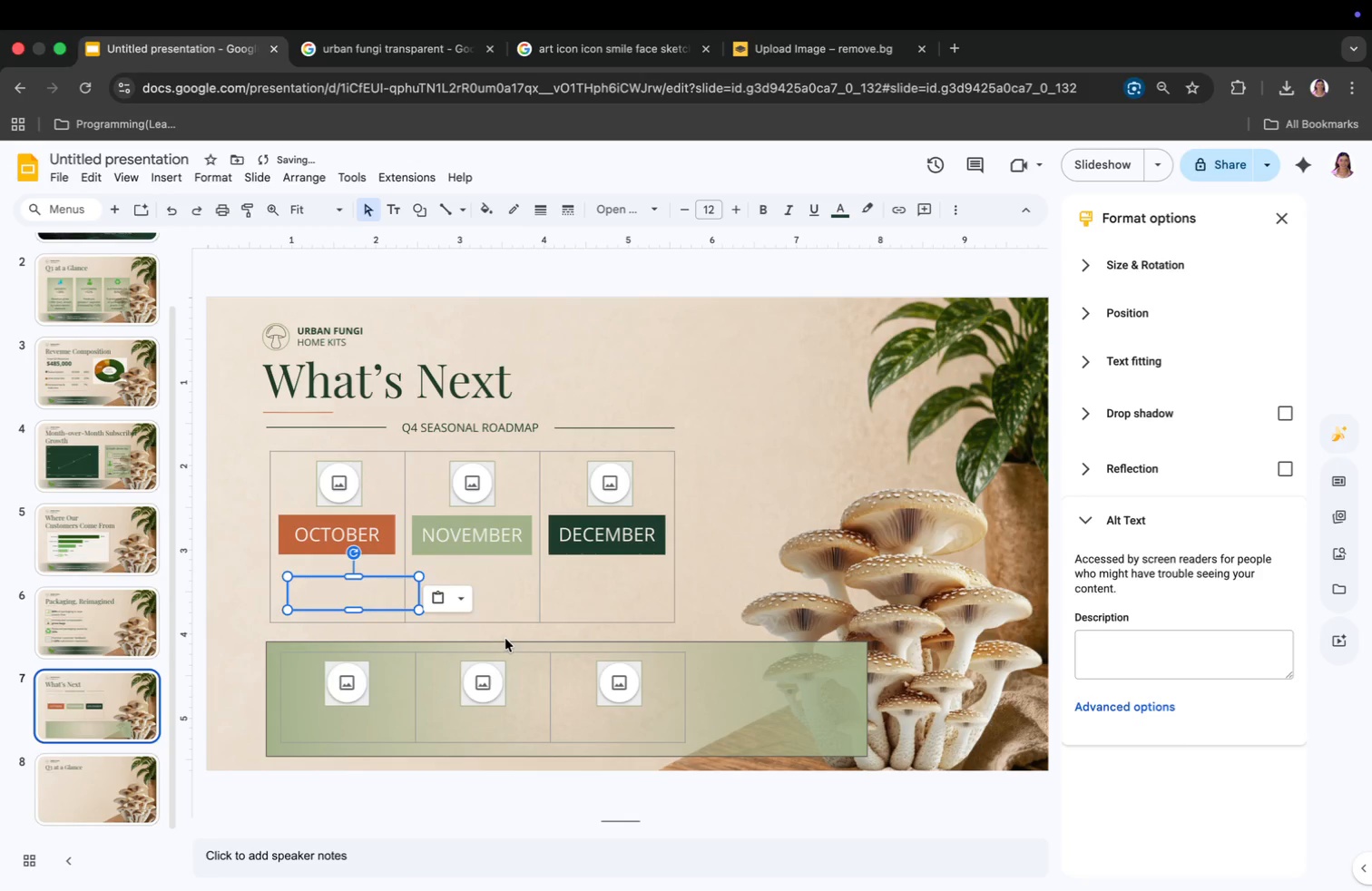 
key(Meta+V)
 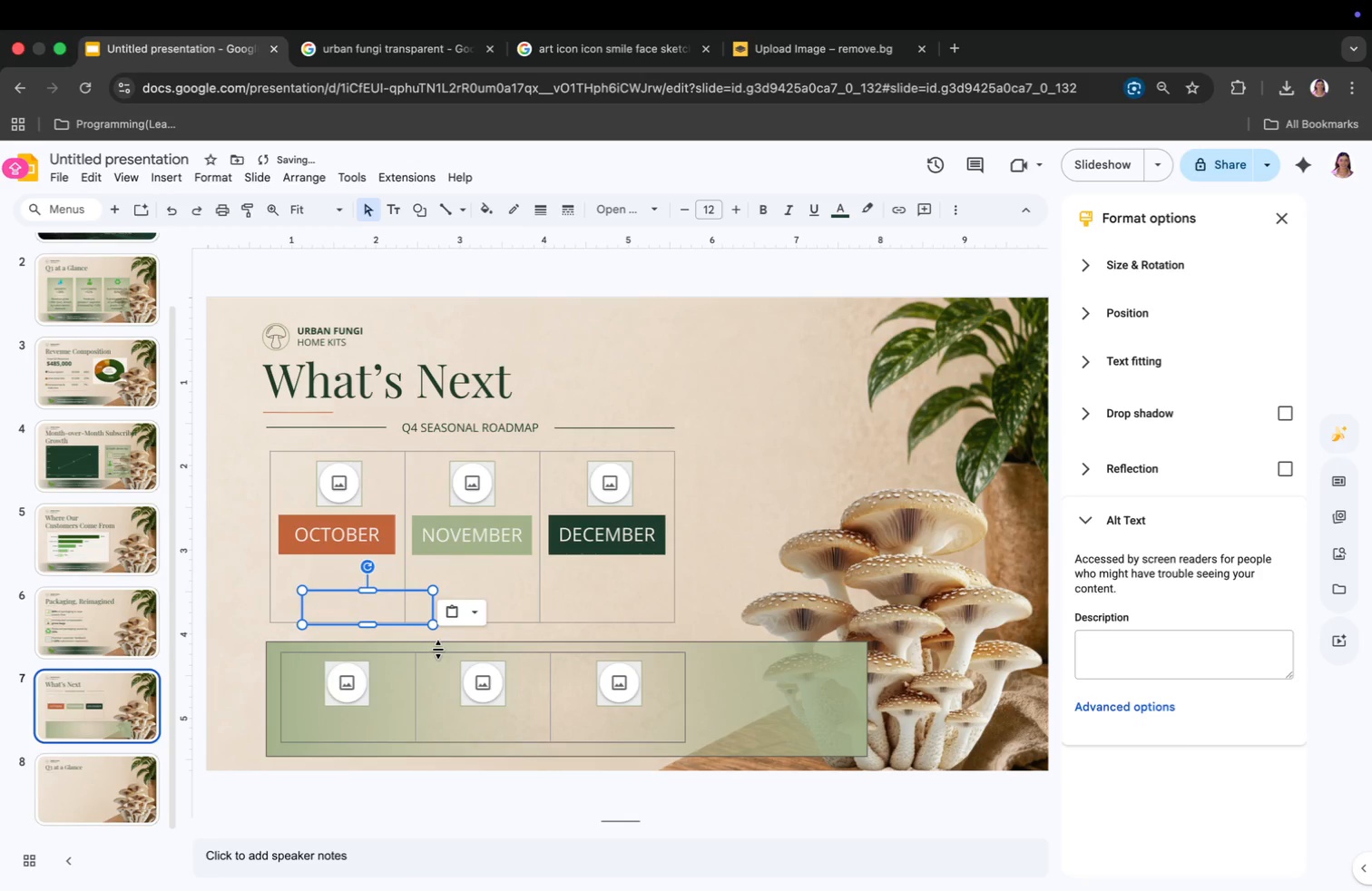 
key(Meta+V)
 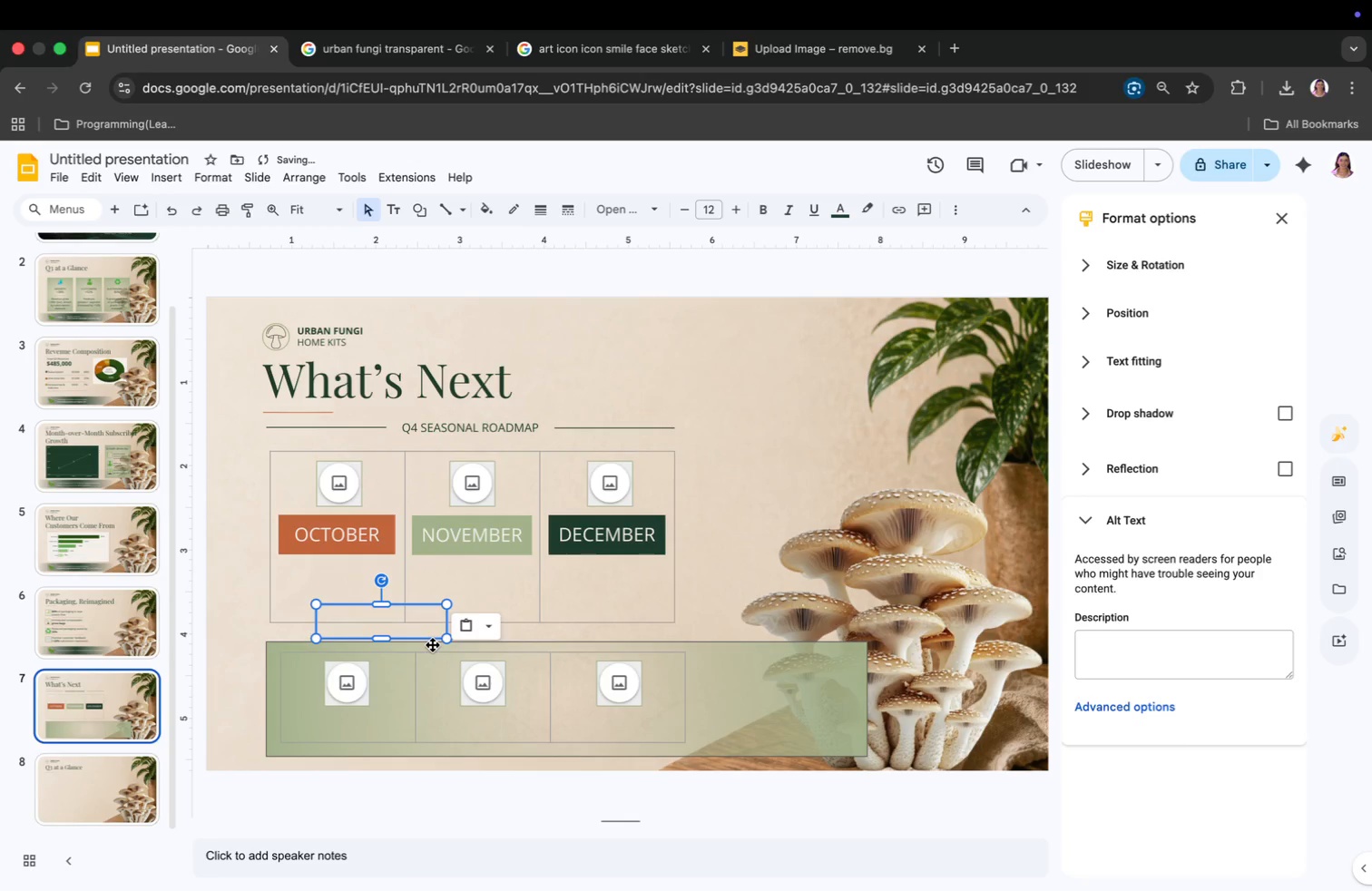 
key(Meta+V)
 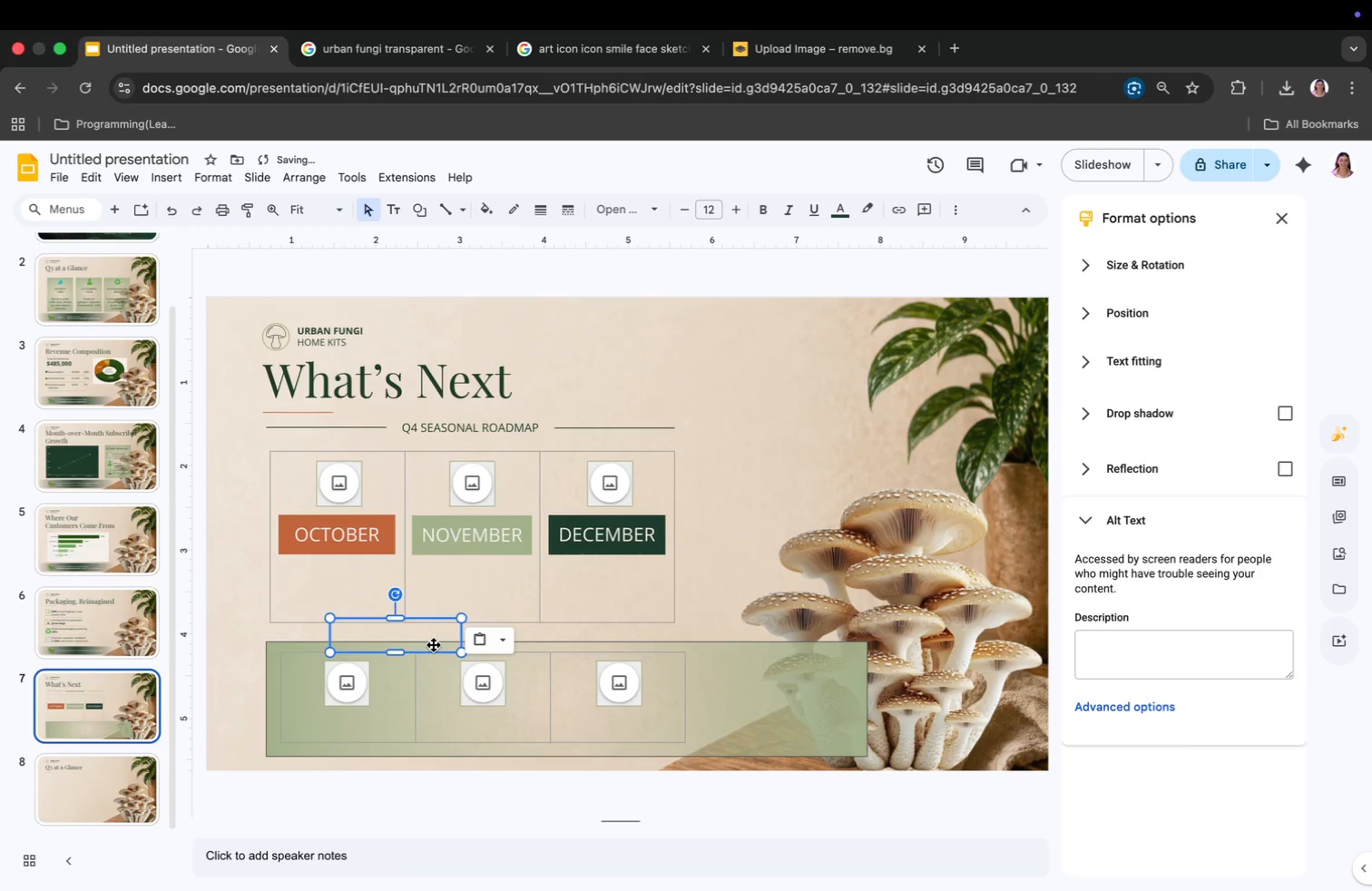 
key(Meta+V)
 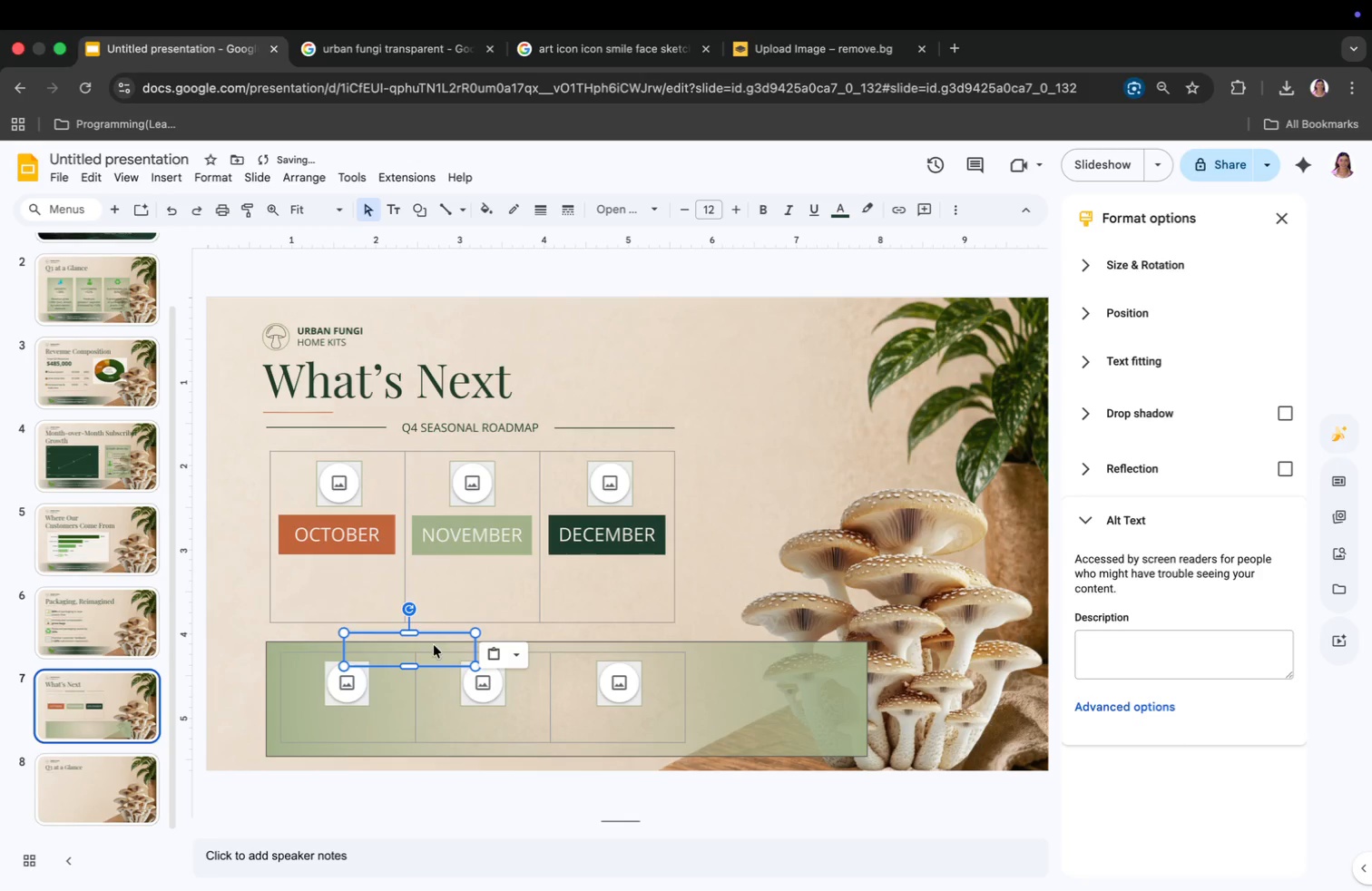 
left_click_drag(start_coordinate=[434, 645], to_coordinate=[373, 719])
 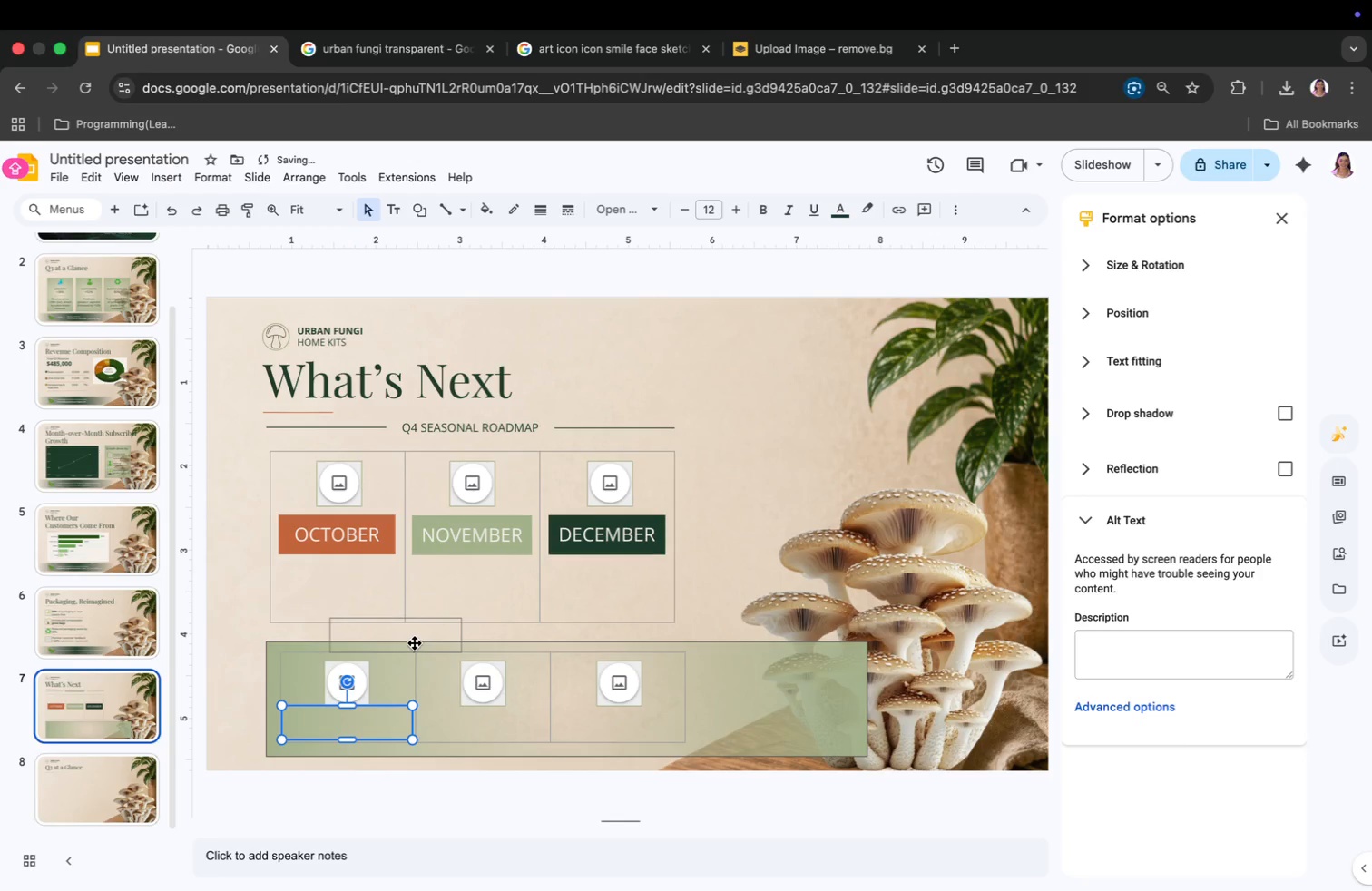 
left_click_drag(start_coordinate=[414, 642], to_coordinate=[500, 734])
 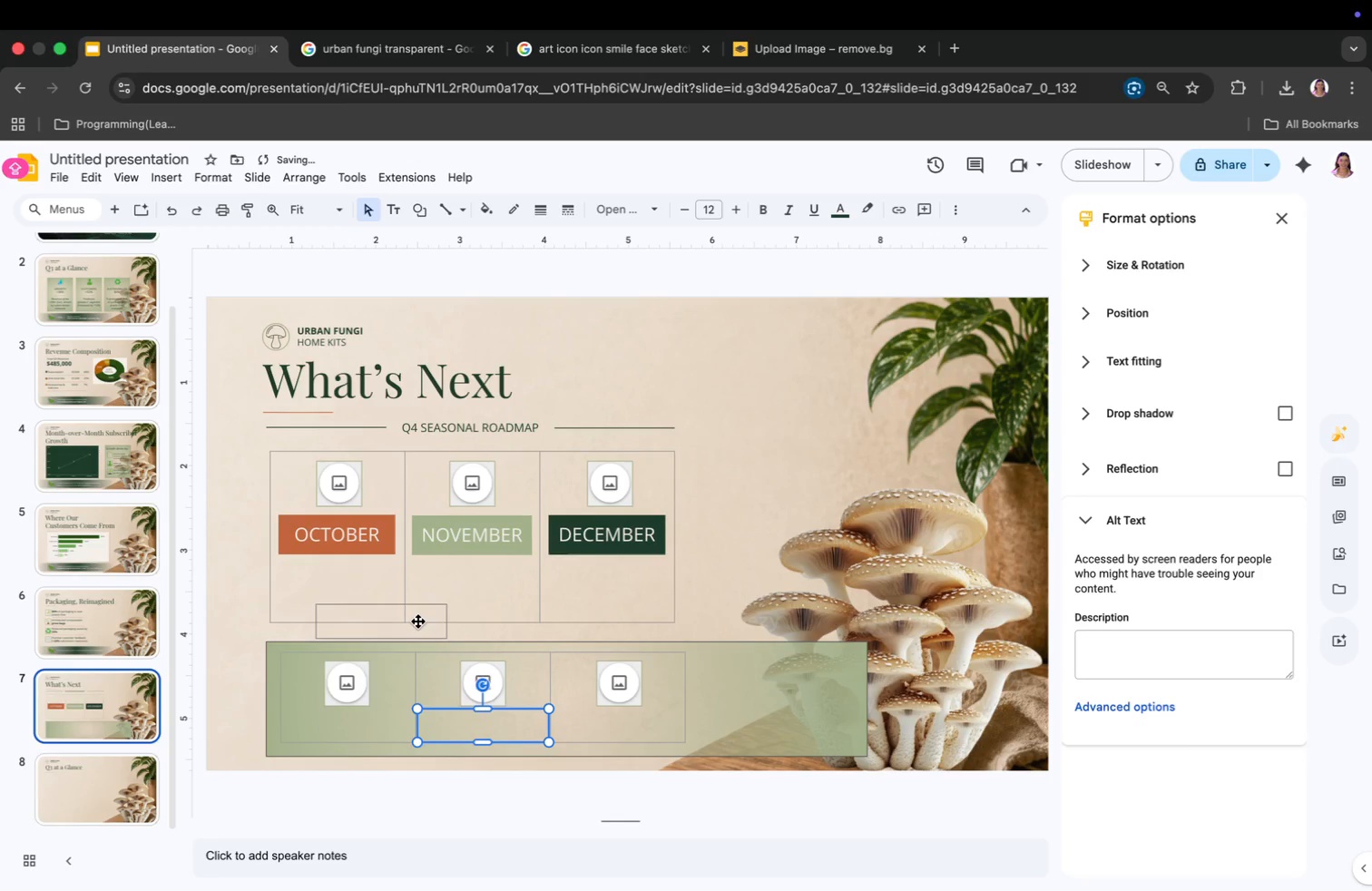 
left_click_drag(start_coordinate=[417, 622], to_coordinate=[654, 722])
 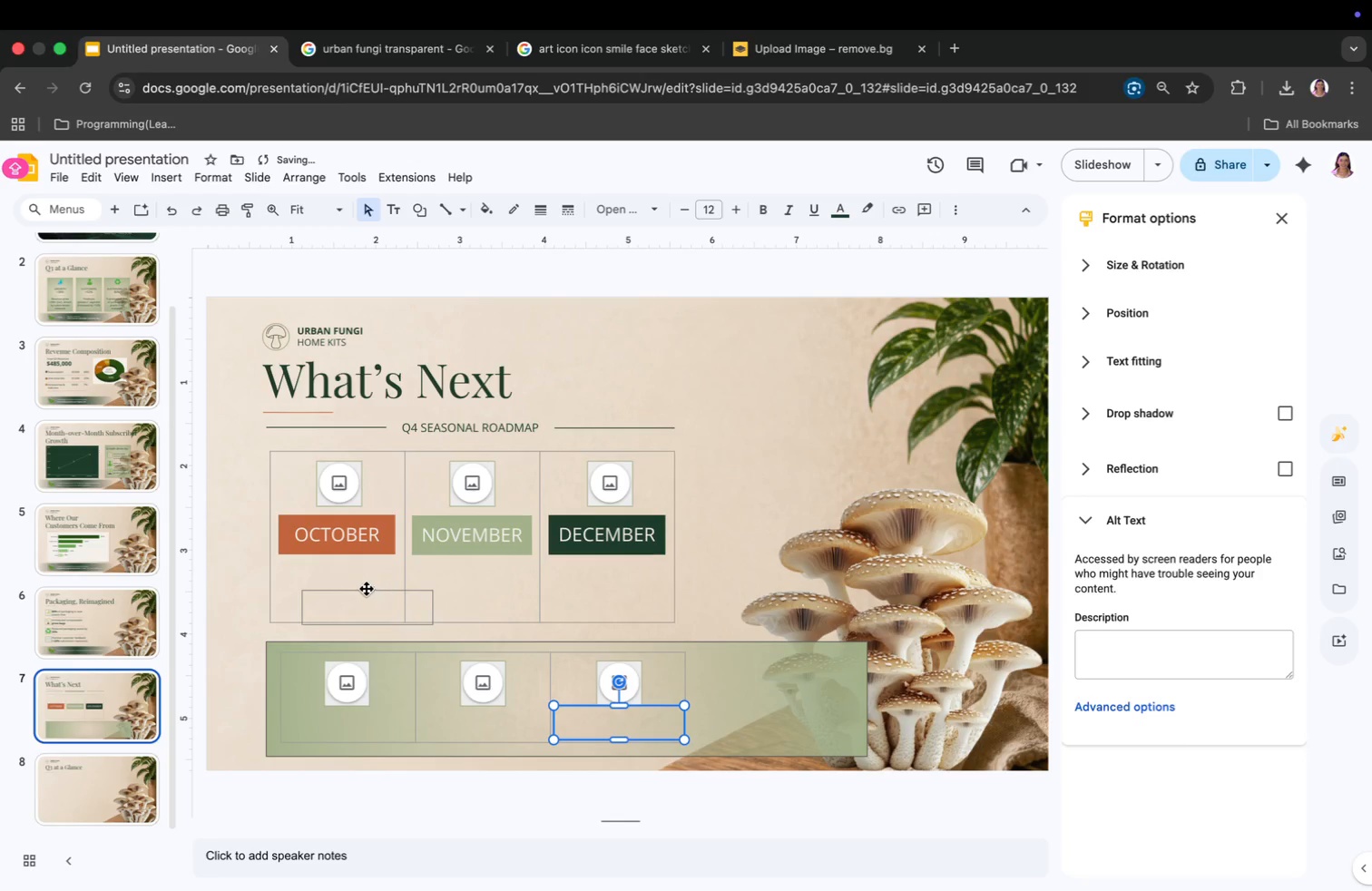 
left_click_drag(start_coordinate=[367, 595], to_coordinate=[475, 580])
 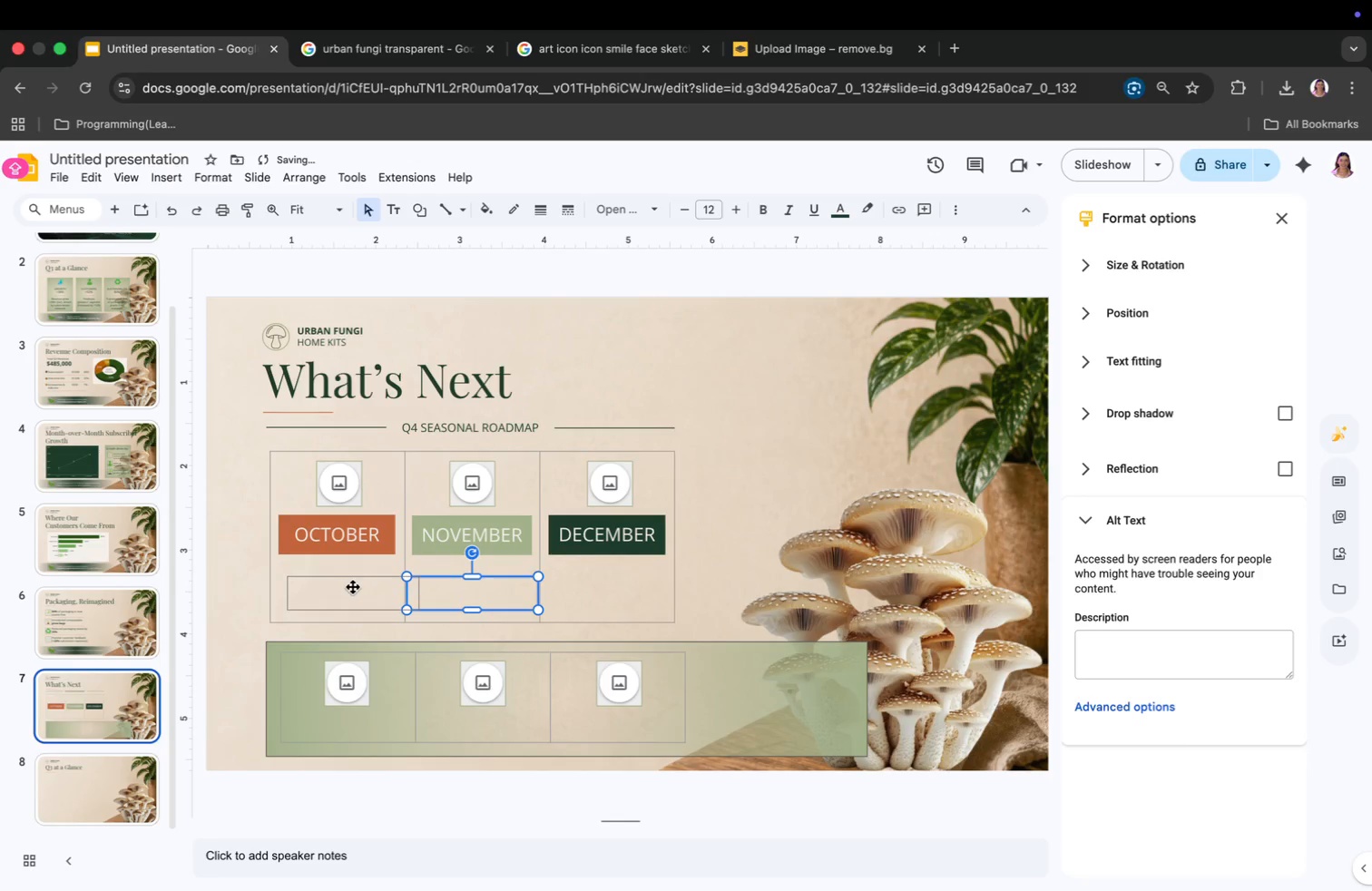 
left_click_drag(start_coordinate=[353, 587], to_coordinate=[610, 571])
 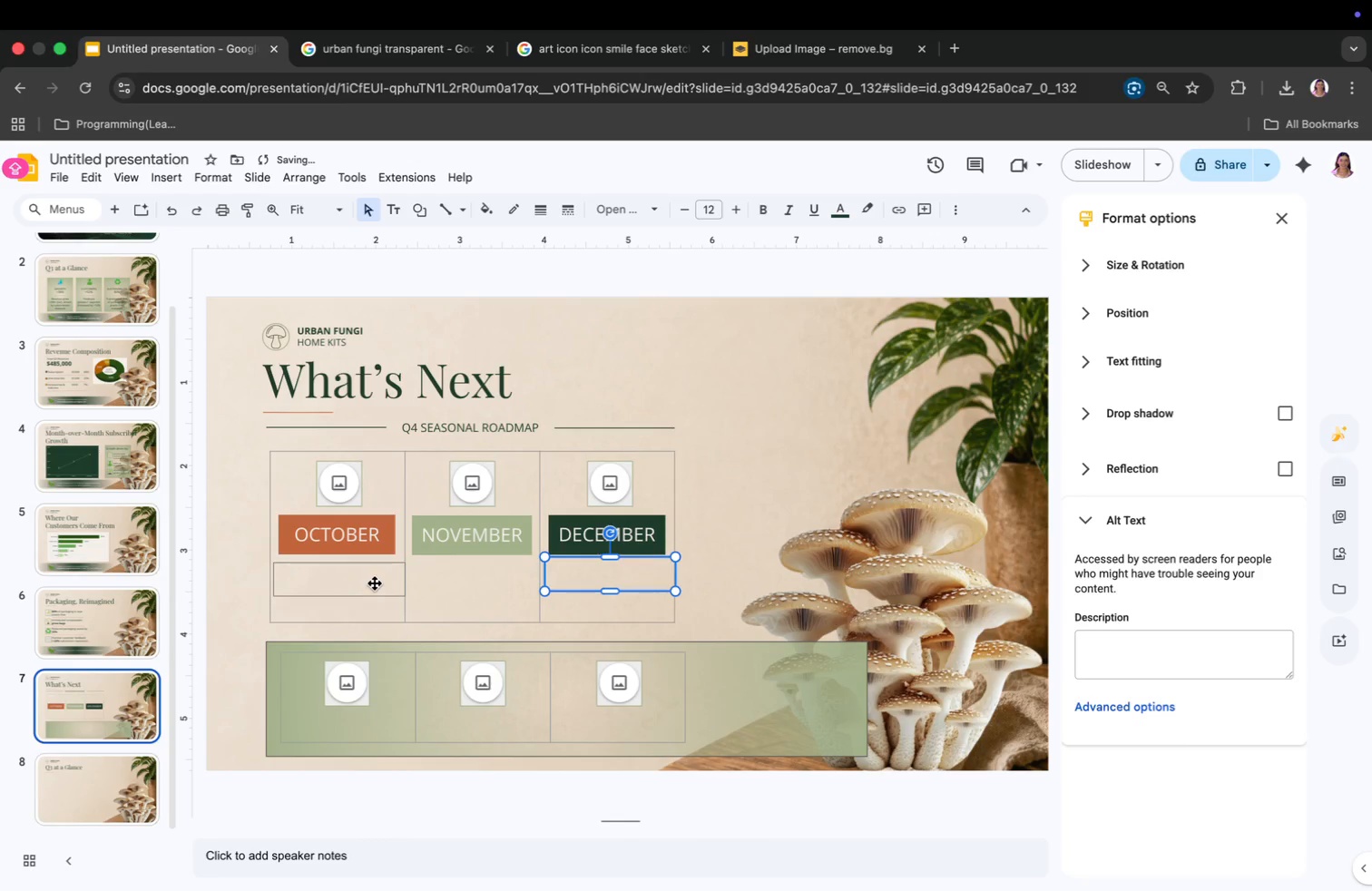 
key(Meta+V)
 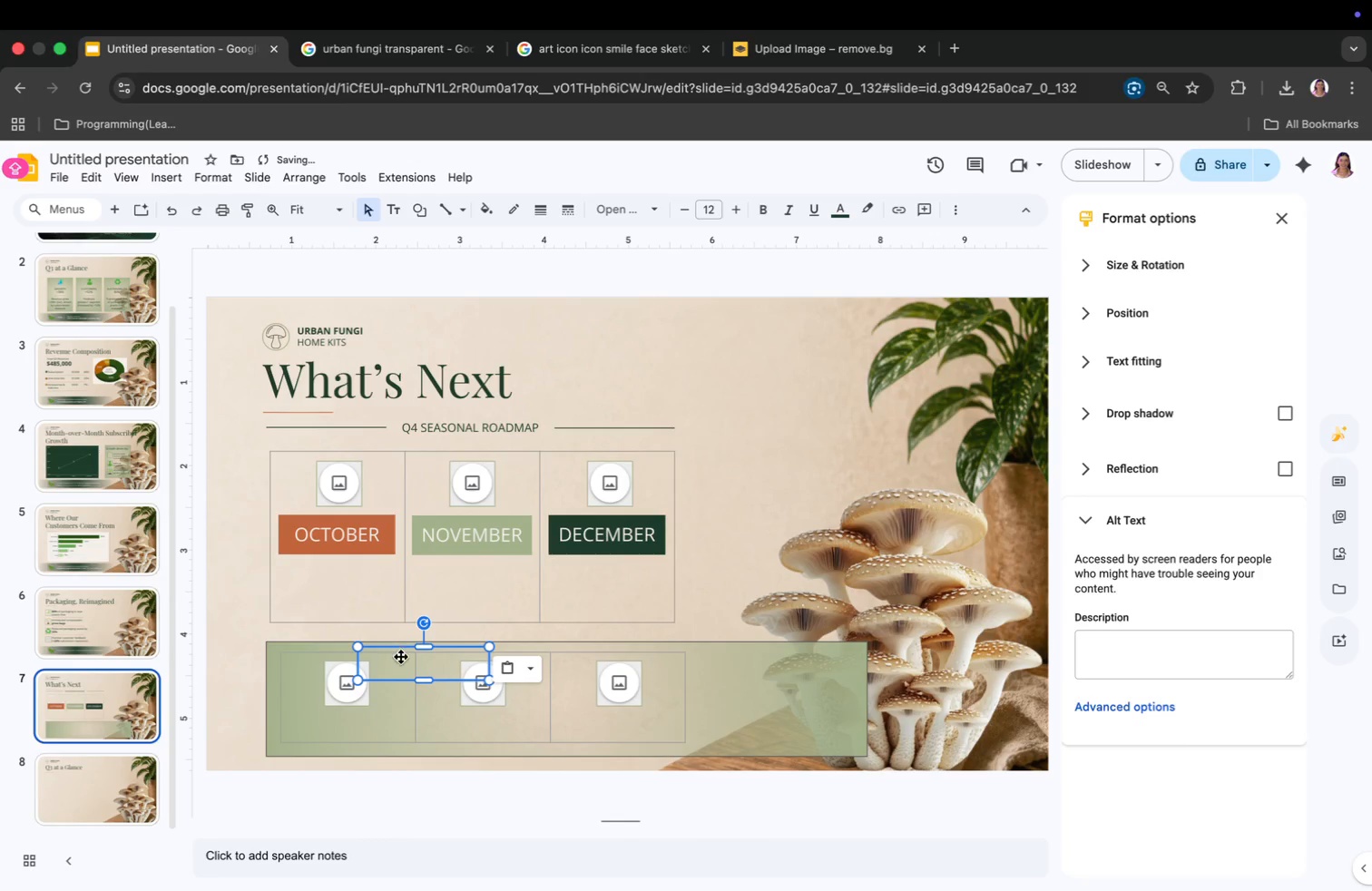 
left_click_drag(start_coordinate=[402, 657], to_coordinate=[748, 671])
 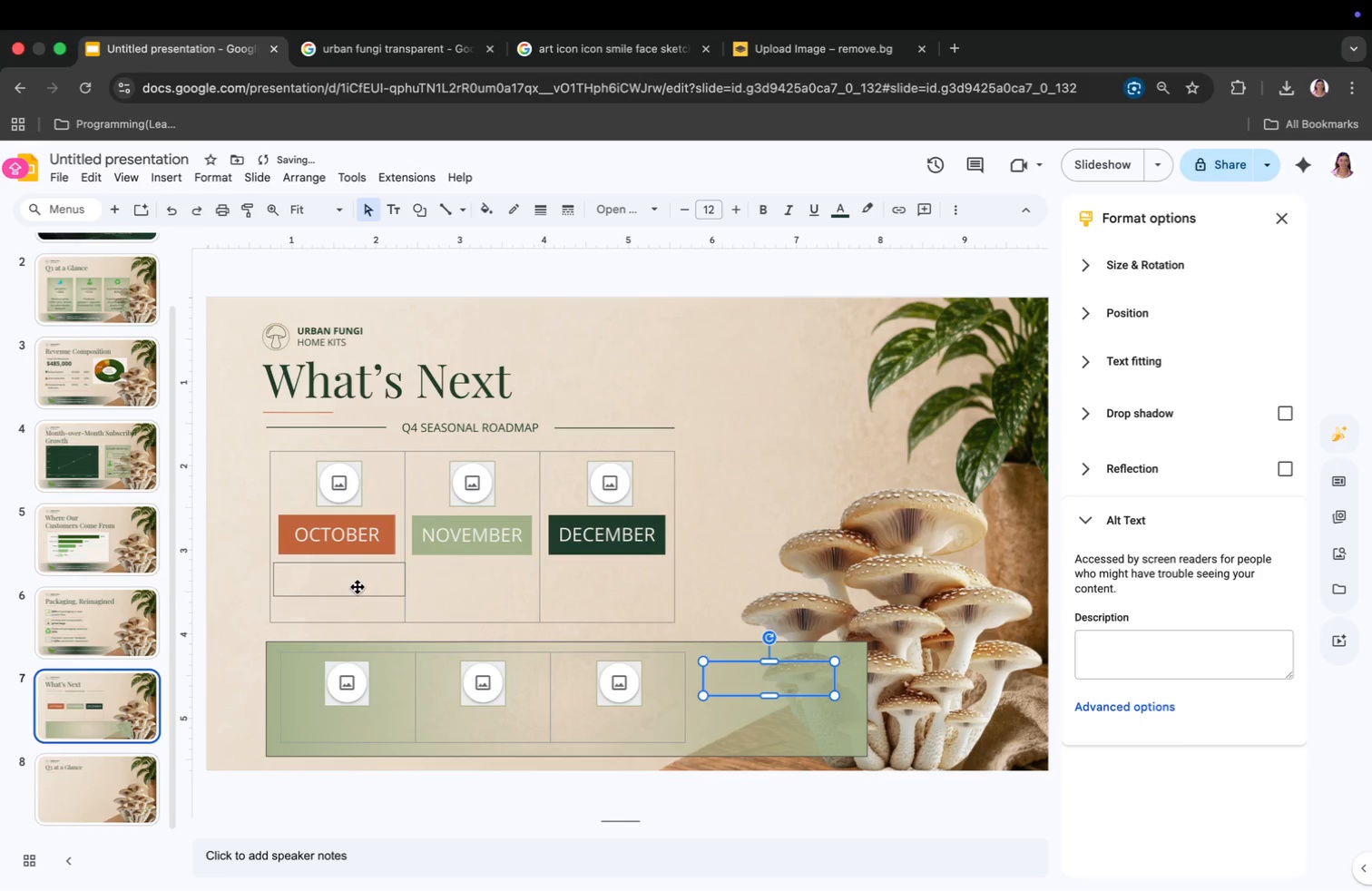 
double_click([357, 584])
 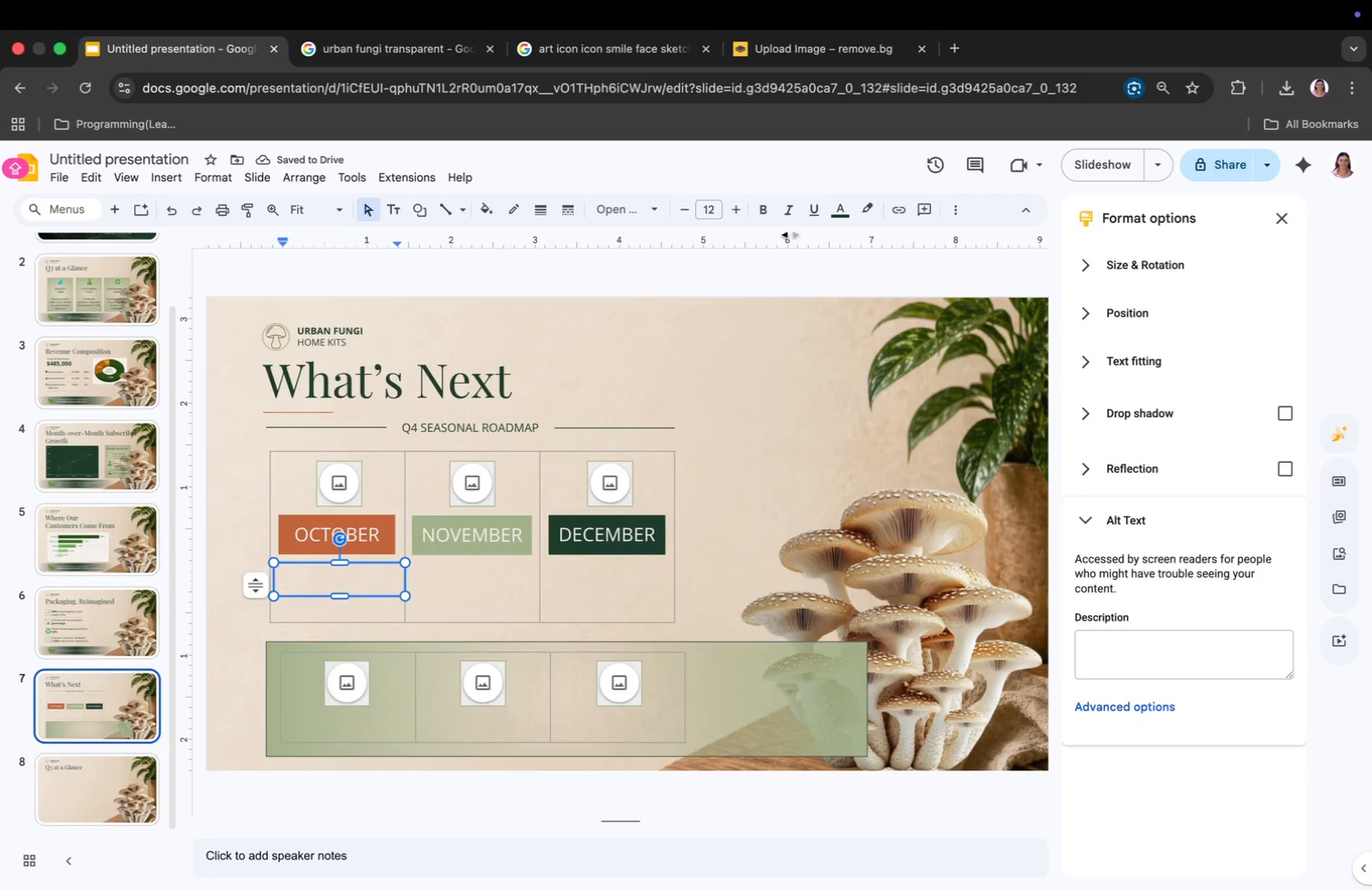 
left_click([833, 208])
 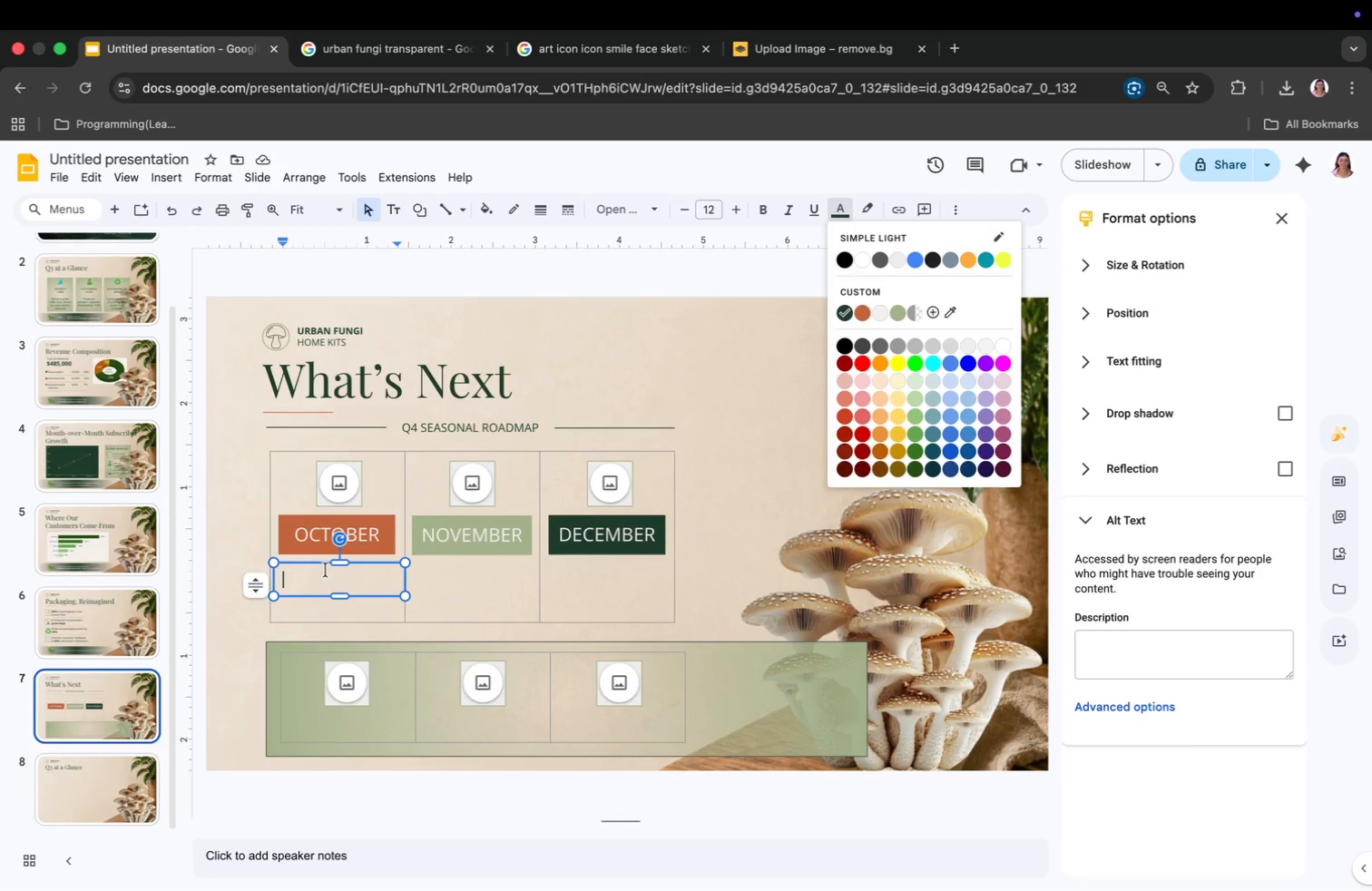 
wait(5.94)
 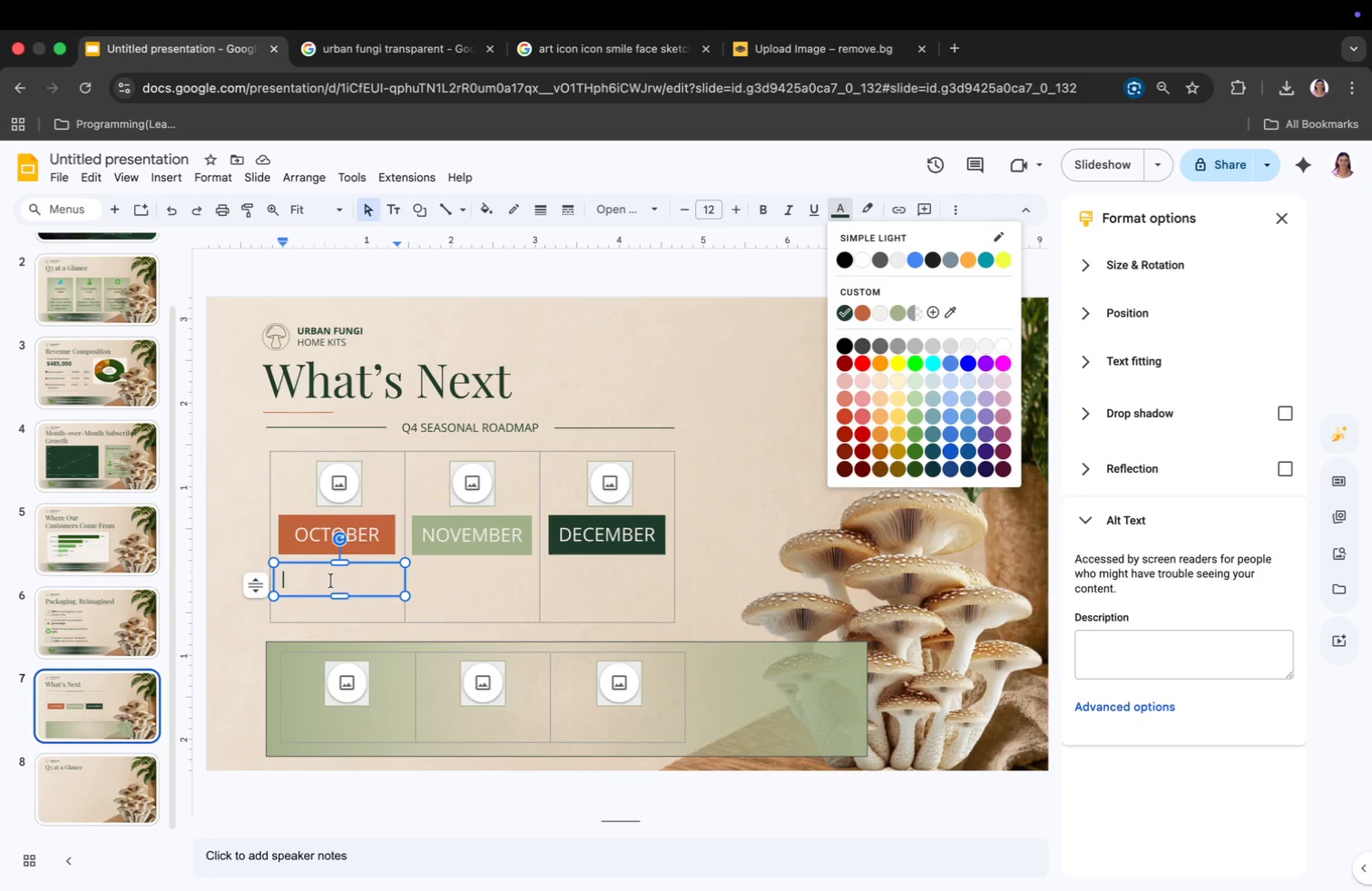 
left_click([956, 200])
 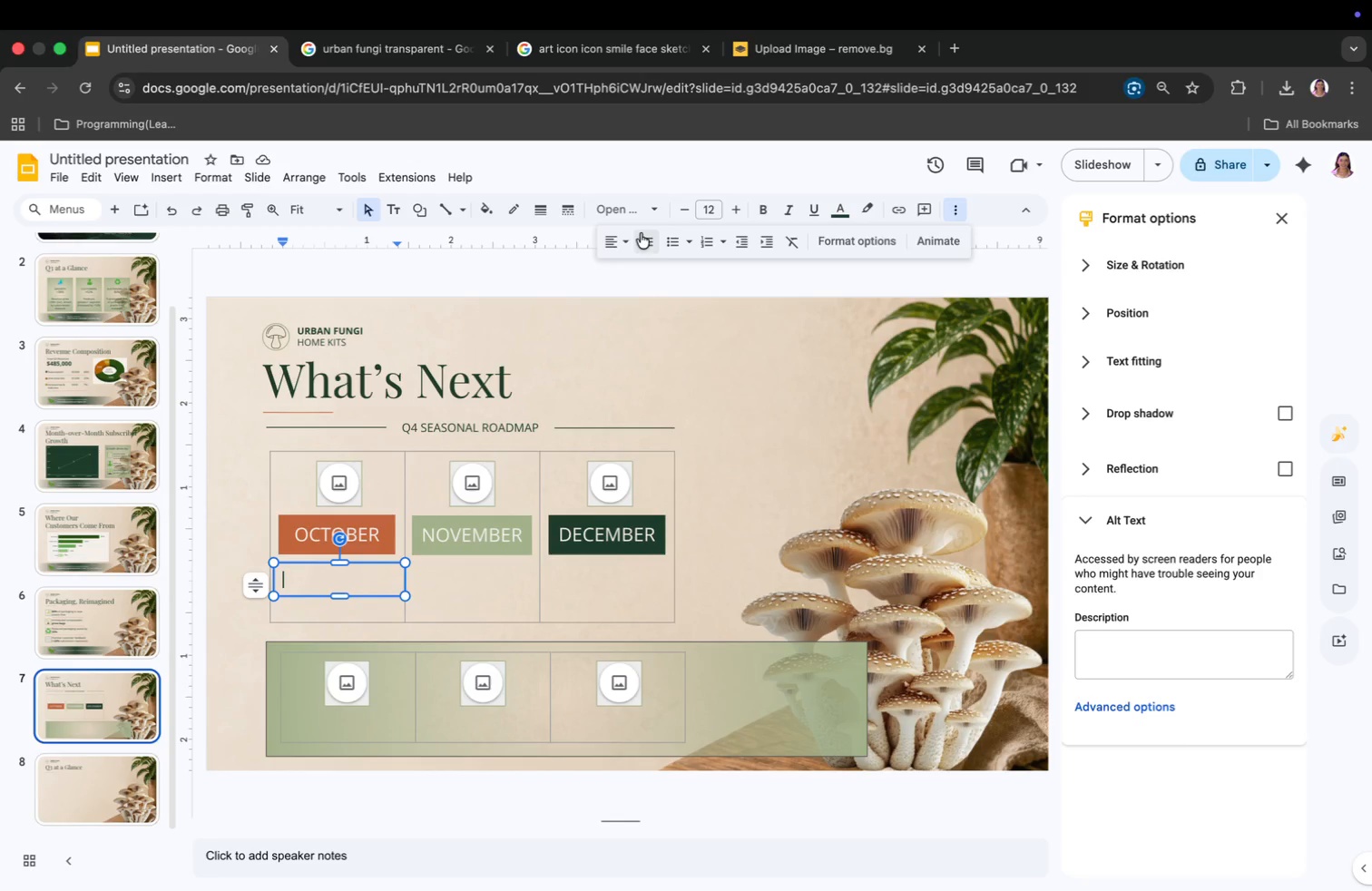 
left_click([619, 237])
 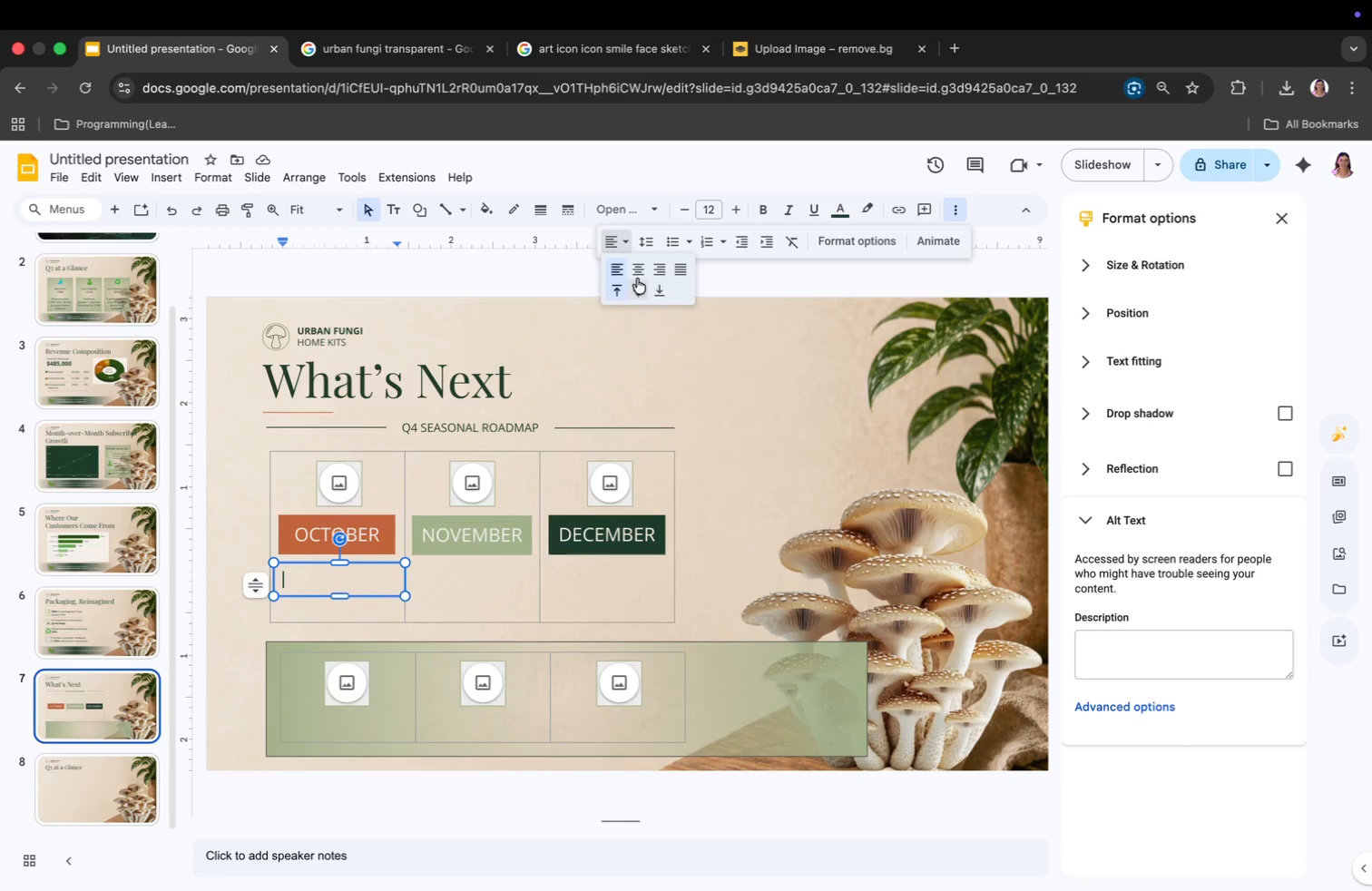 
left_click([637, 275])
 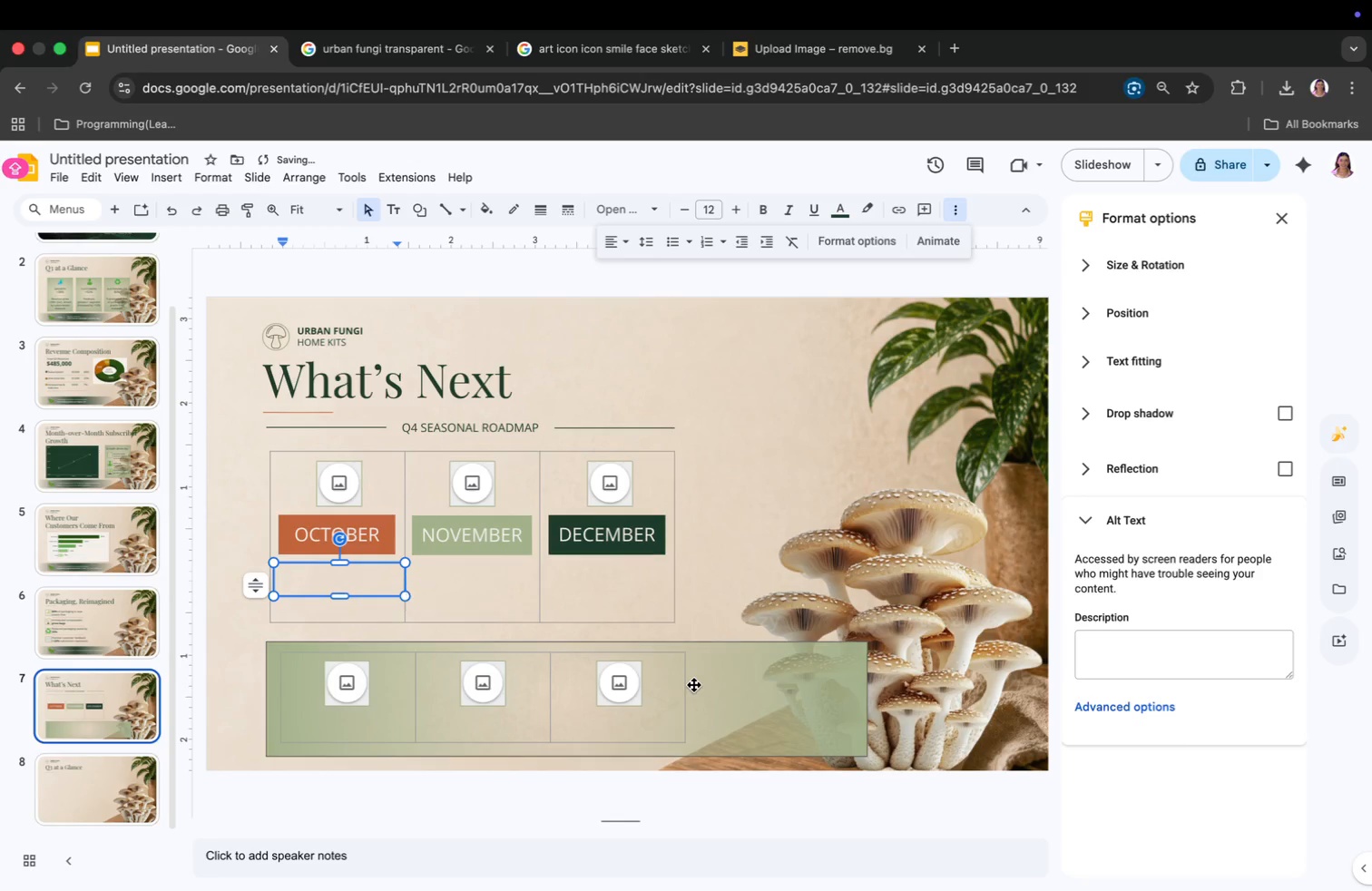 
type(lA)
key(Backspace)
key(Backspace)
type(Launch)
 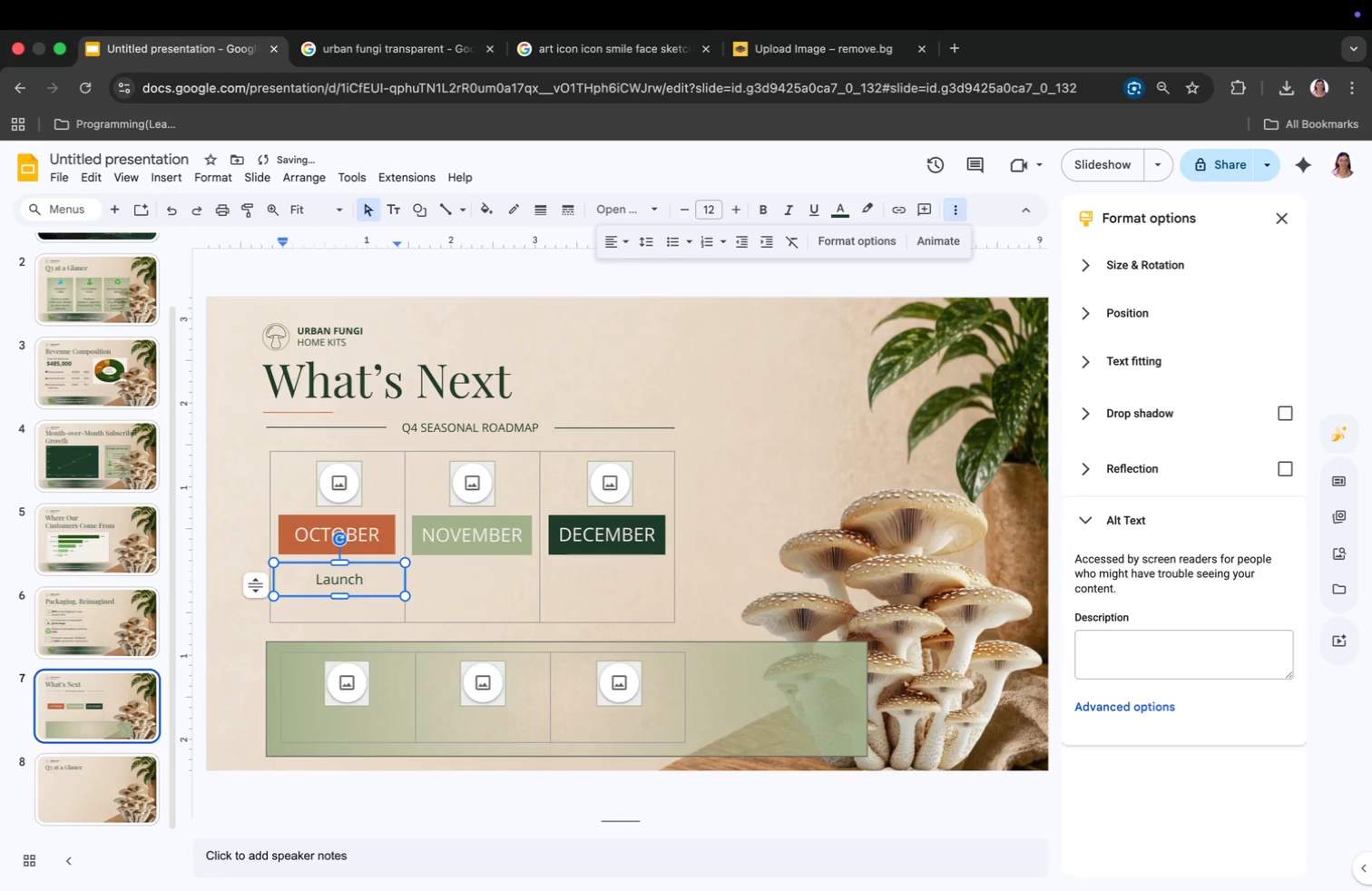 
key(Enter)
 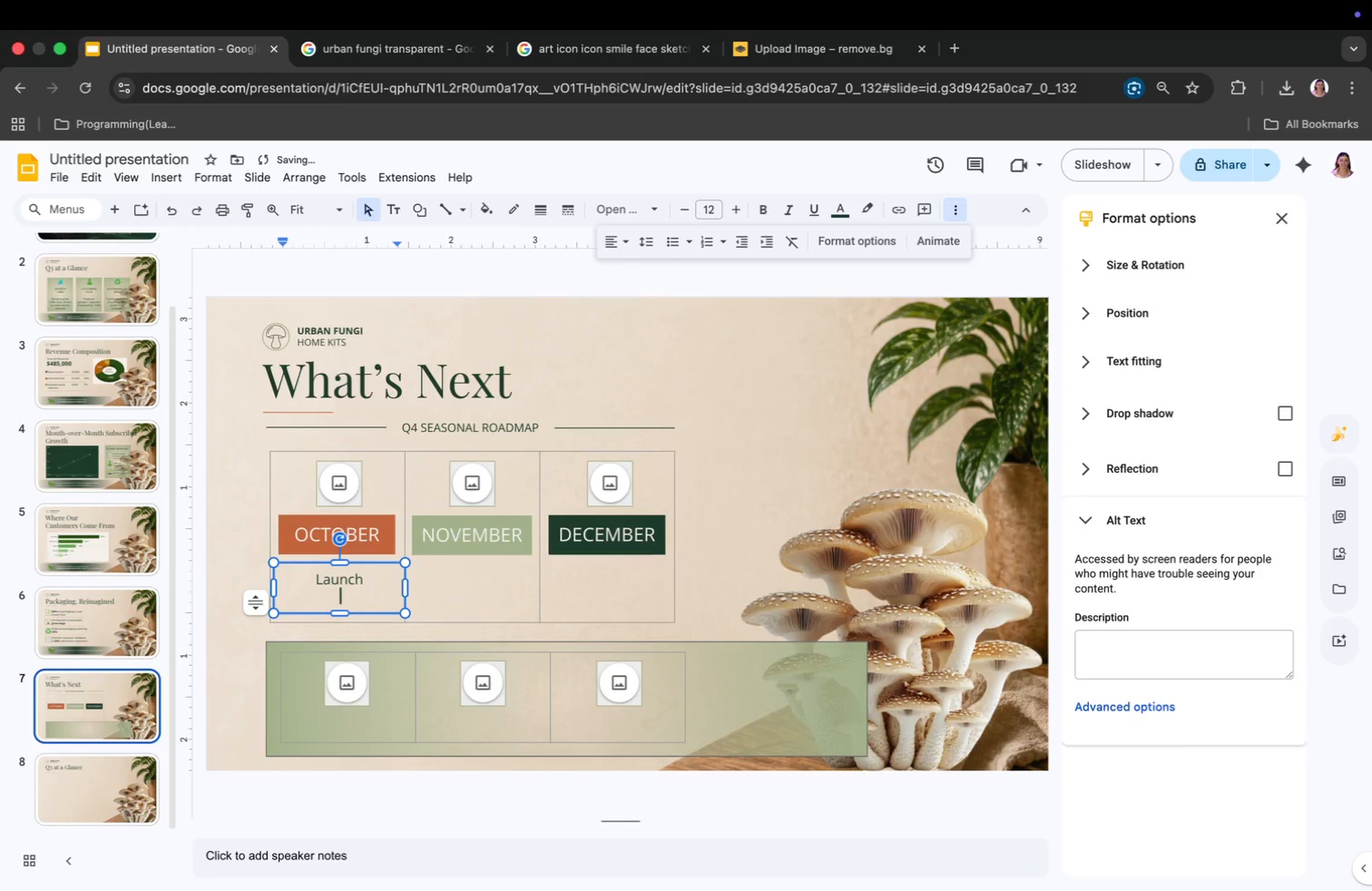 
key(Shift+ShiftRight)
 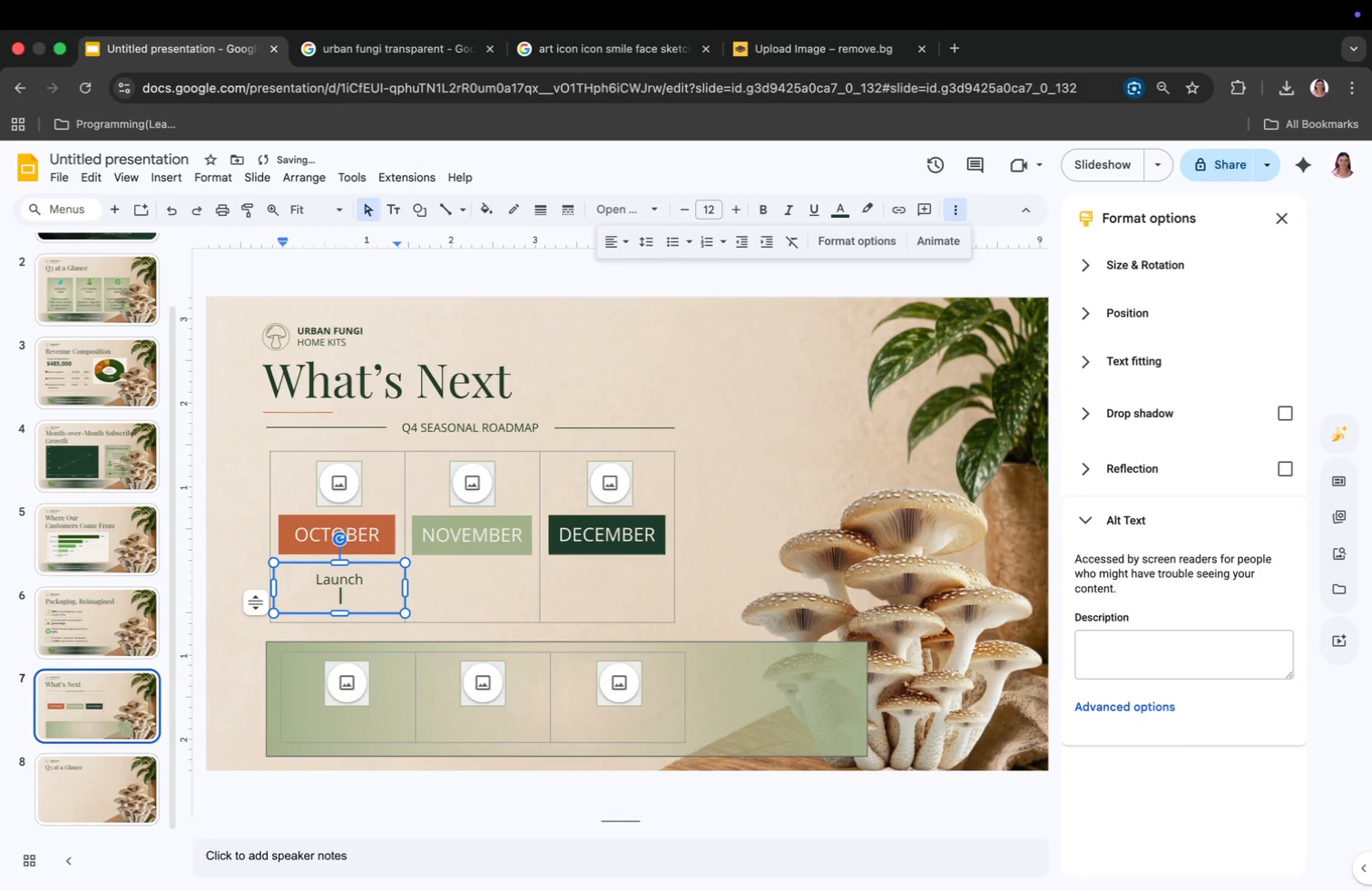 
key(Shift+Quote)
 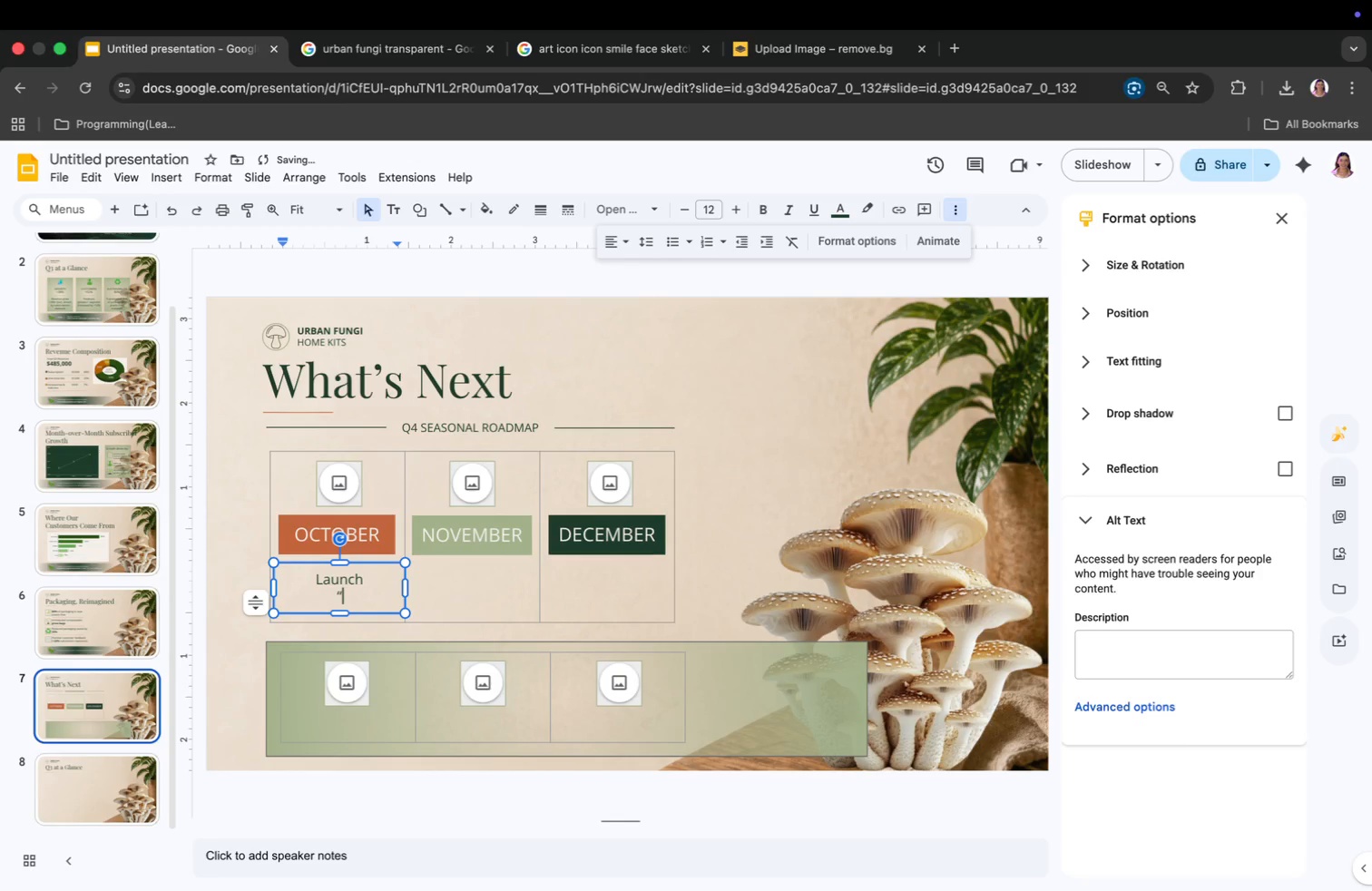 
key(Shift+ShiftRight)
 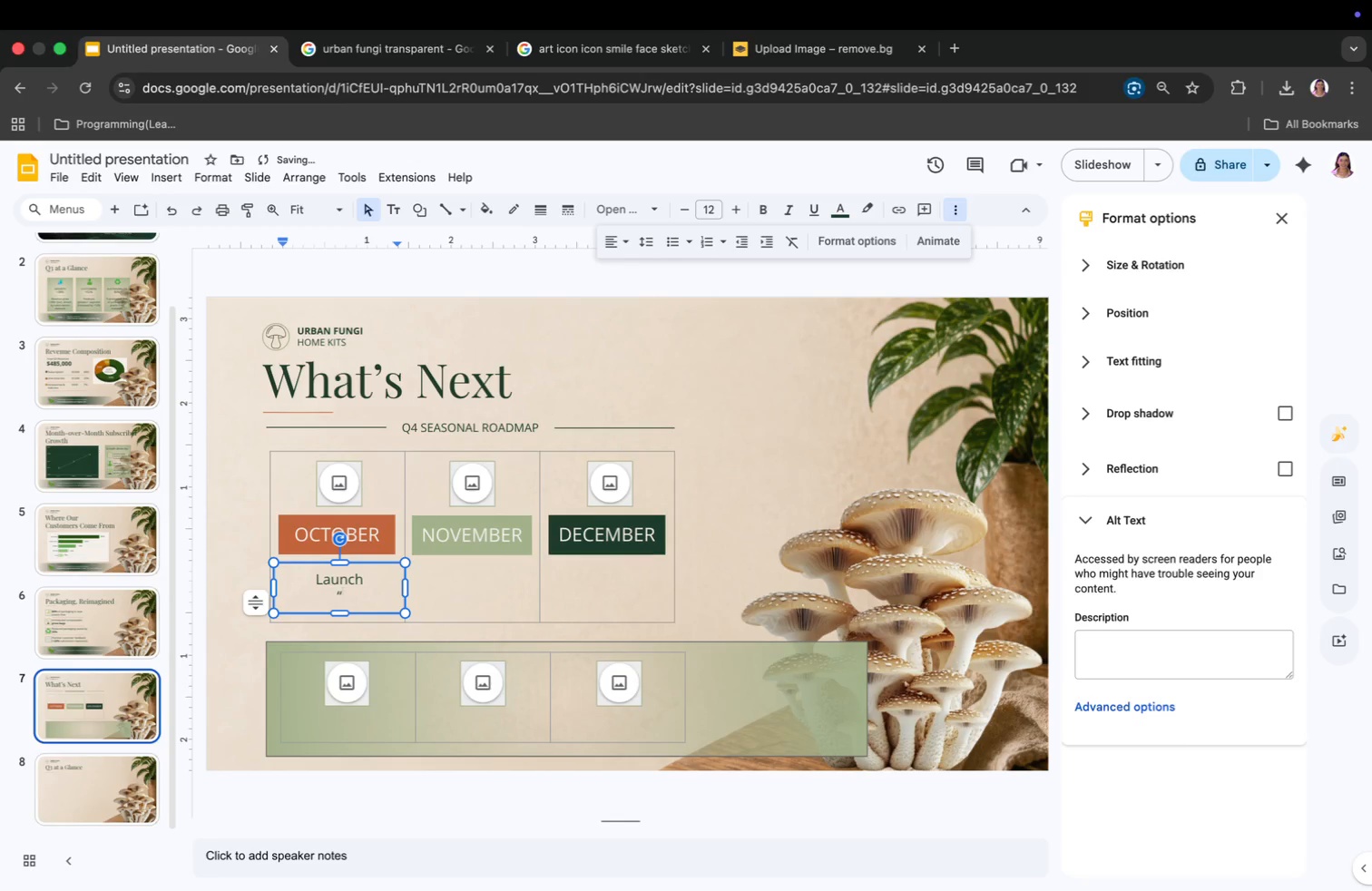 
key(Shift+Quote)
 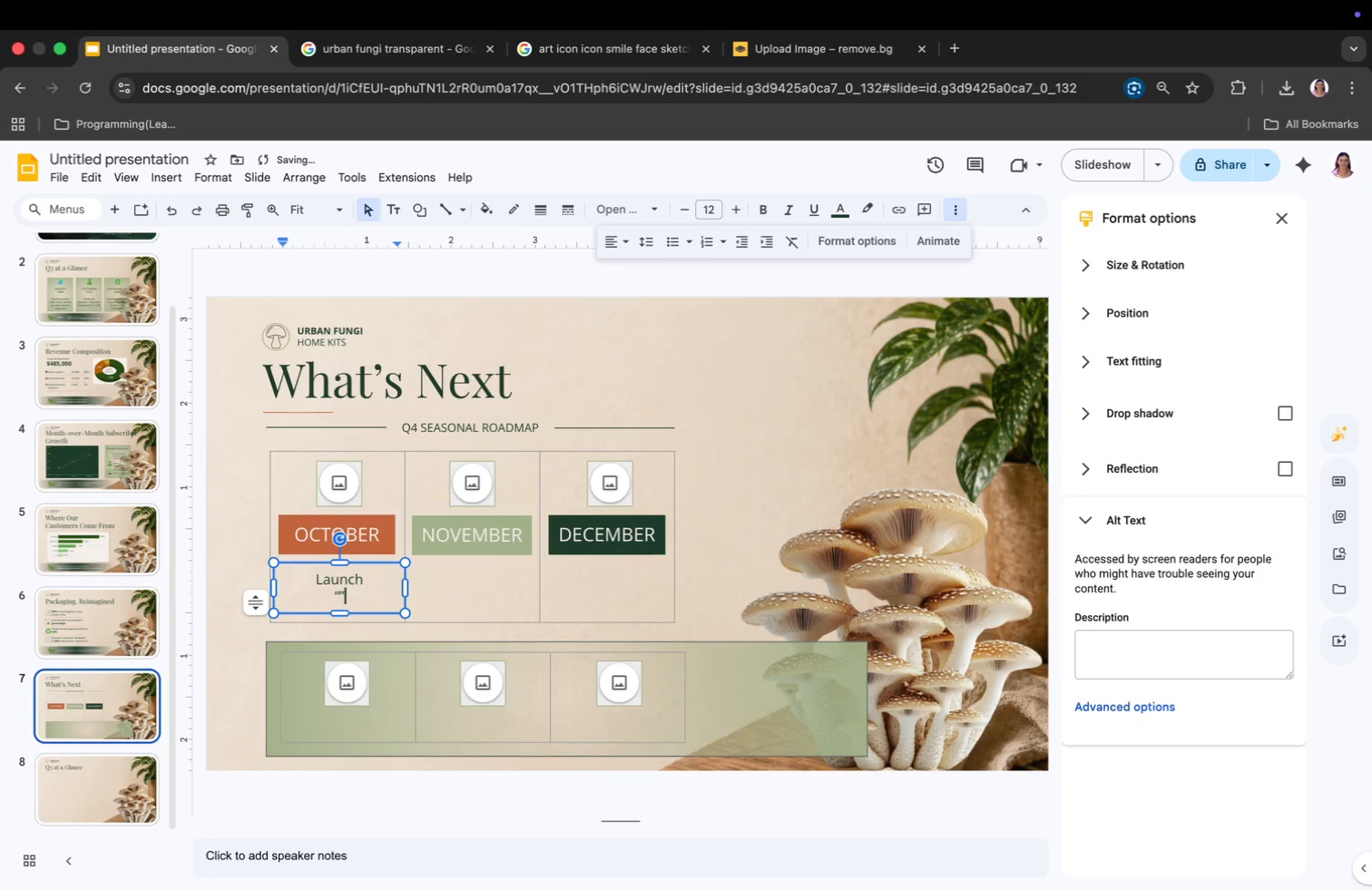 
key(ArrowLeft)
 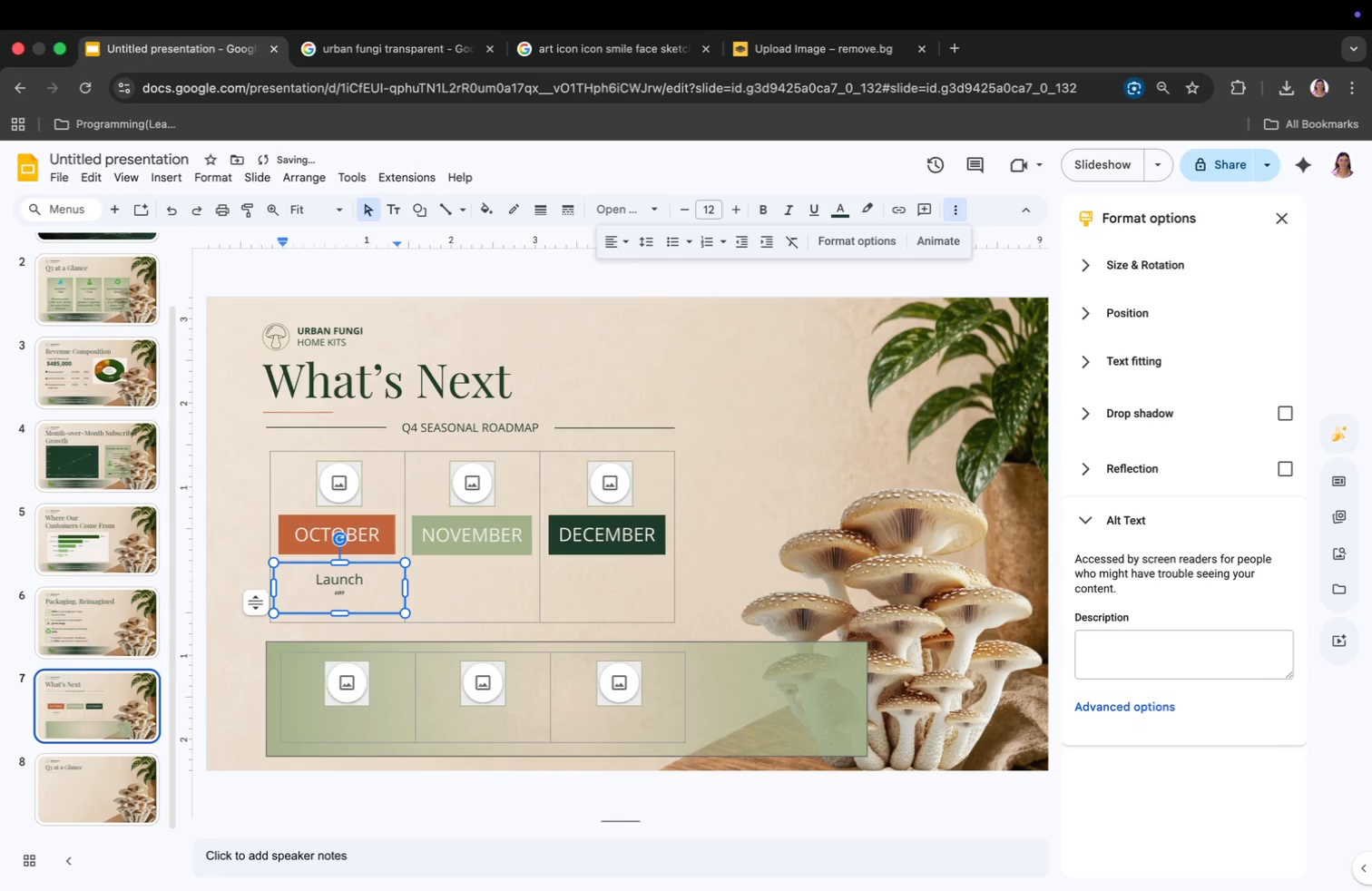 
type(Autumn Hr)
key(Backspace)
type(arvest Kit)
 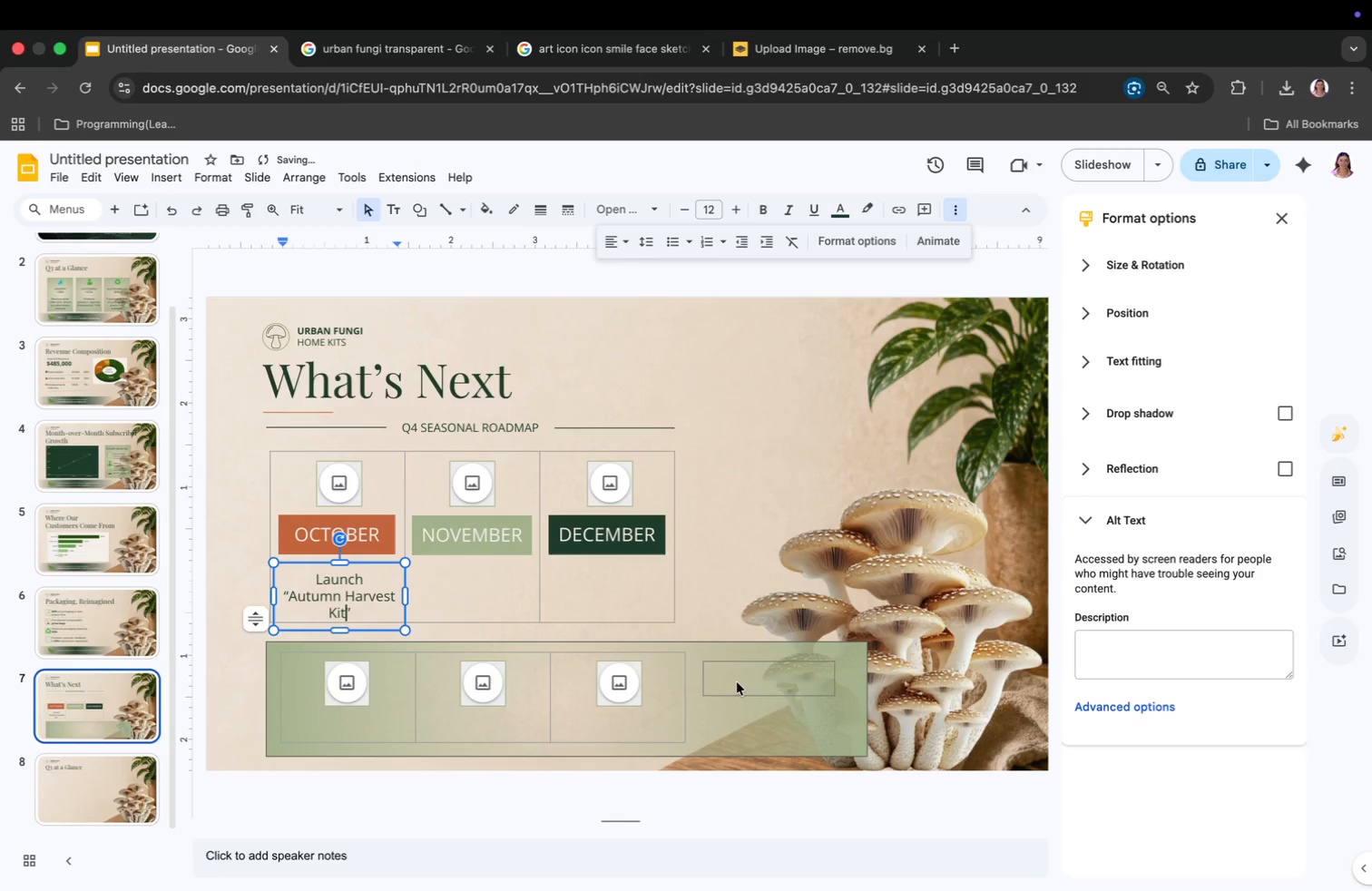 
left_click([473, 590])
 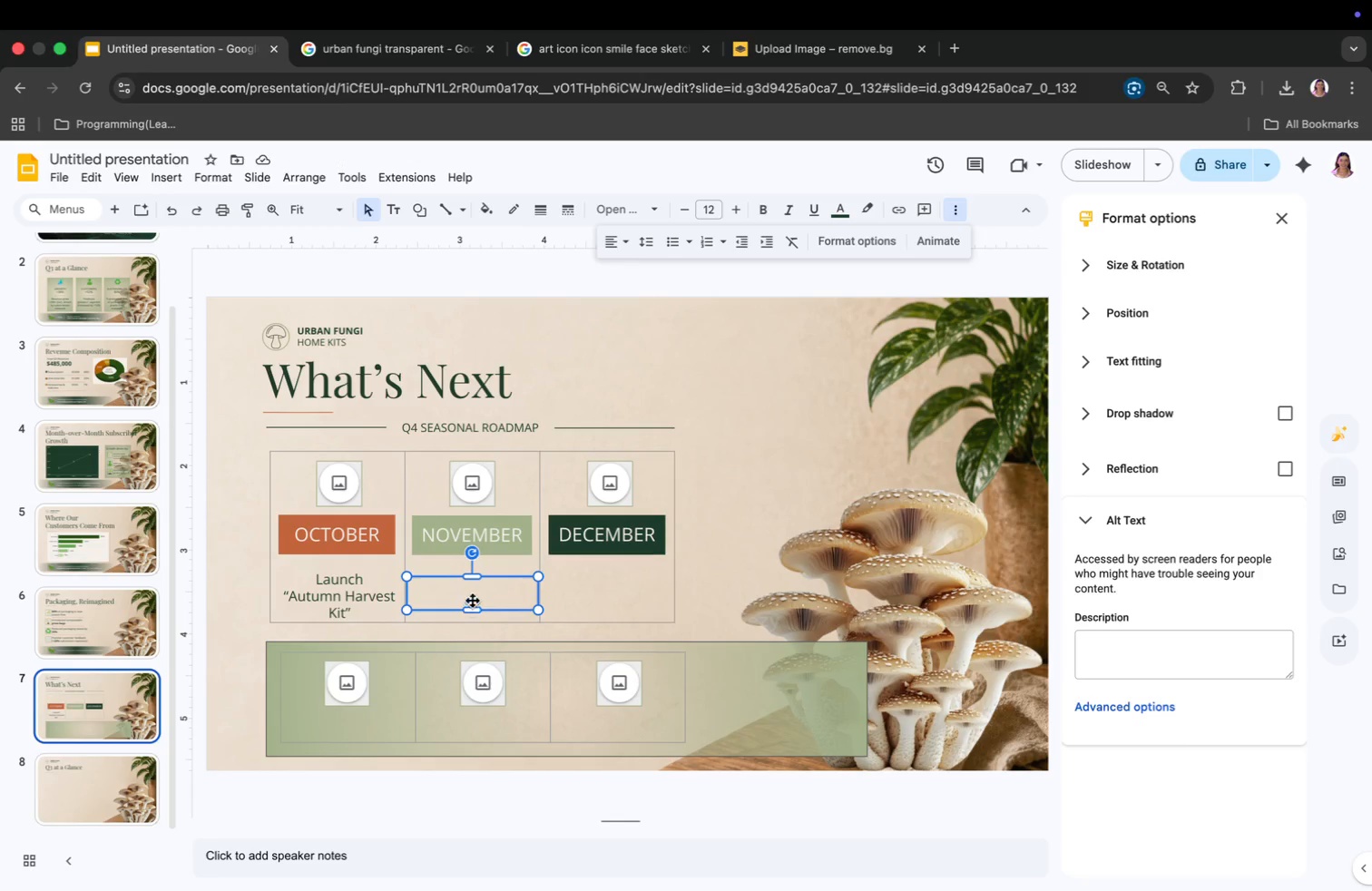 
left_click_drag(start_coordinate=[474, 584], to_coordinate=[474, 573])
 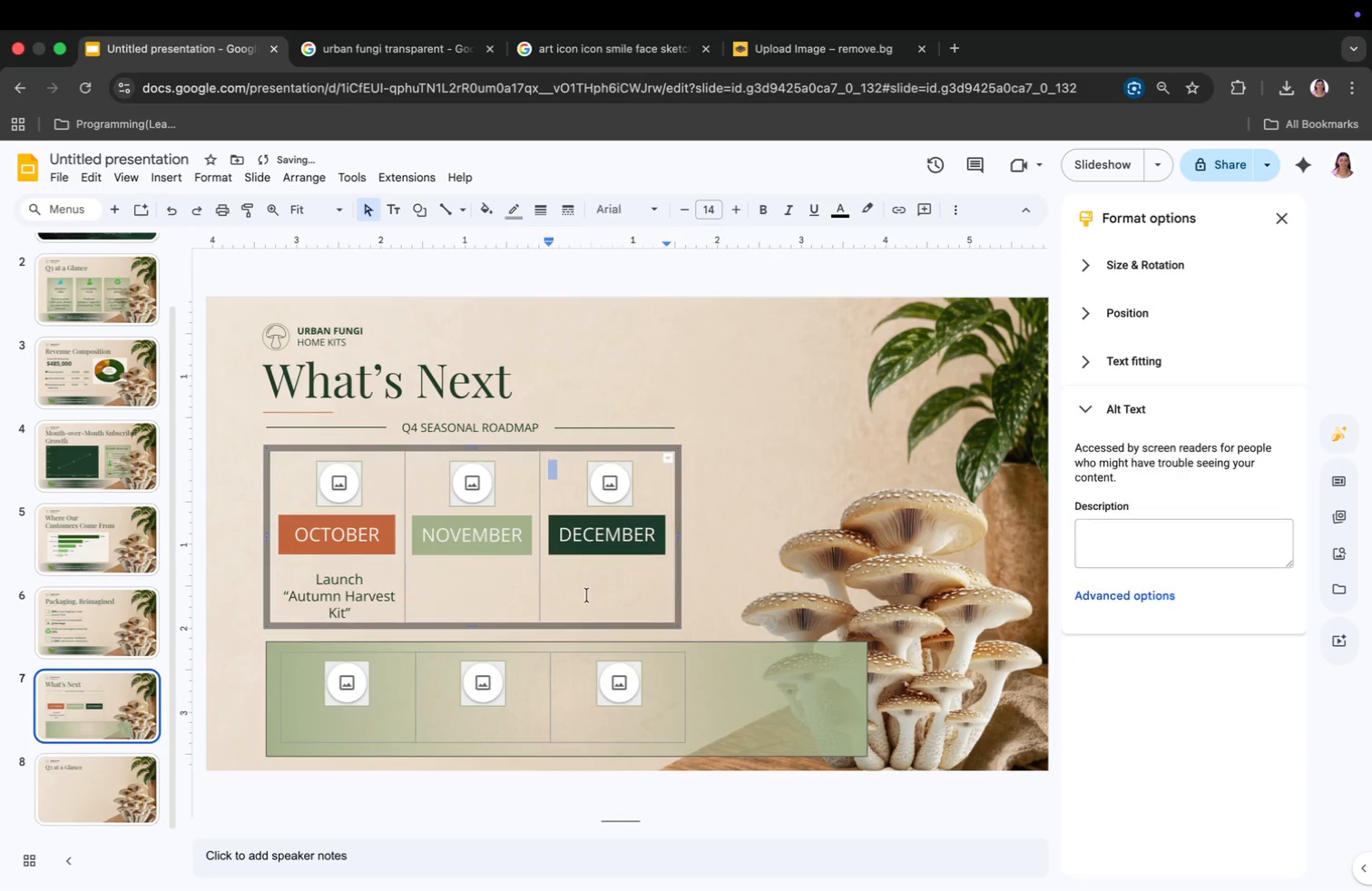 
left_click([597, 583])
 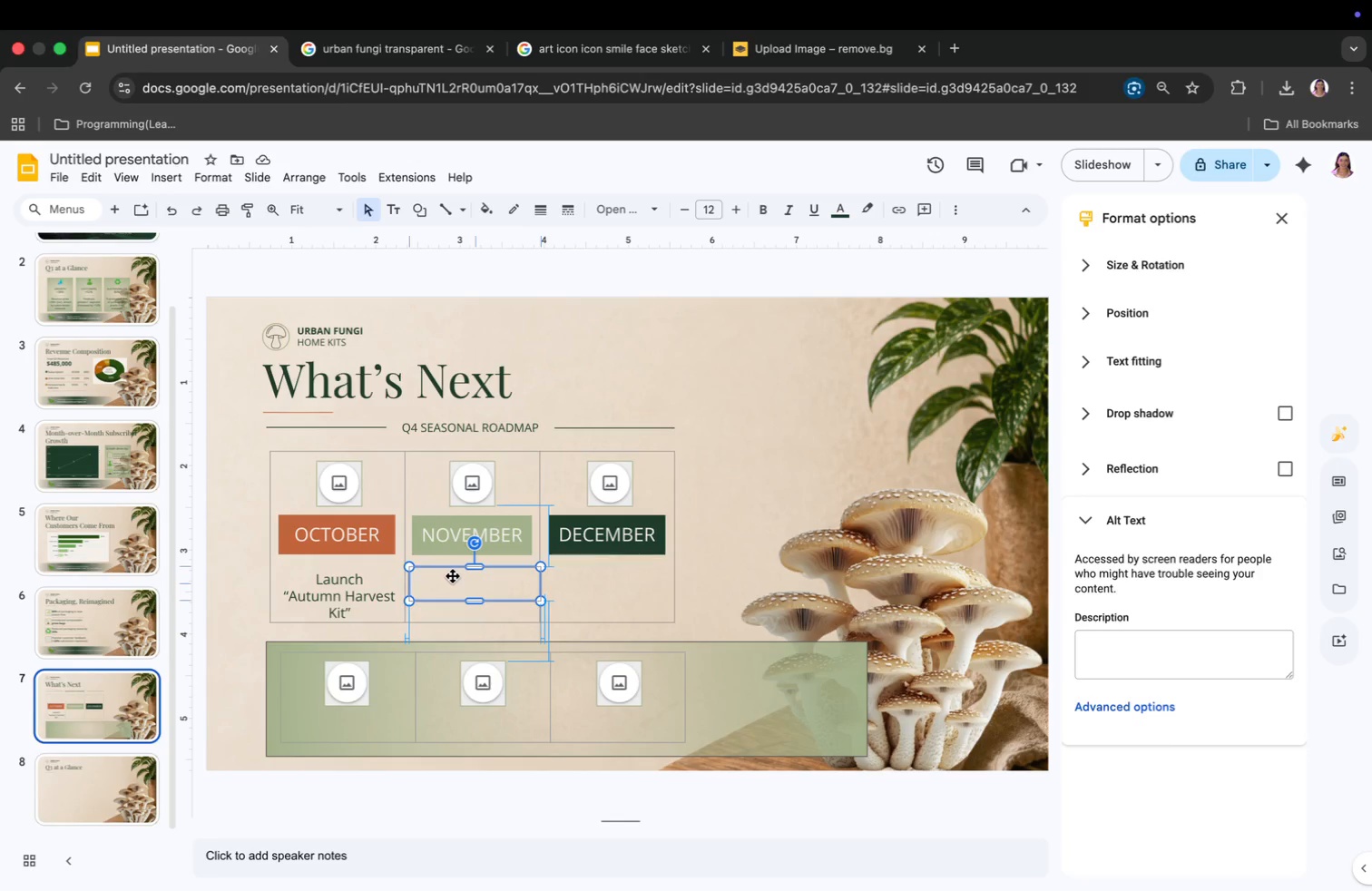 
wait(7.95)
 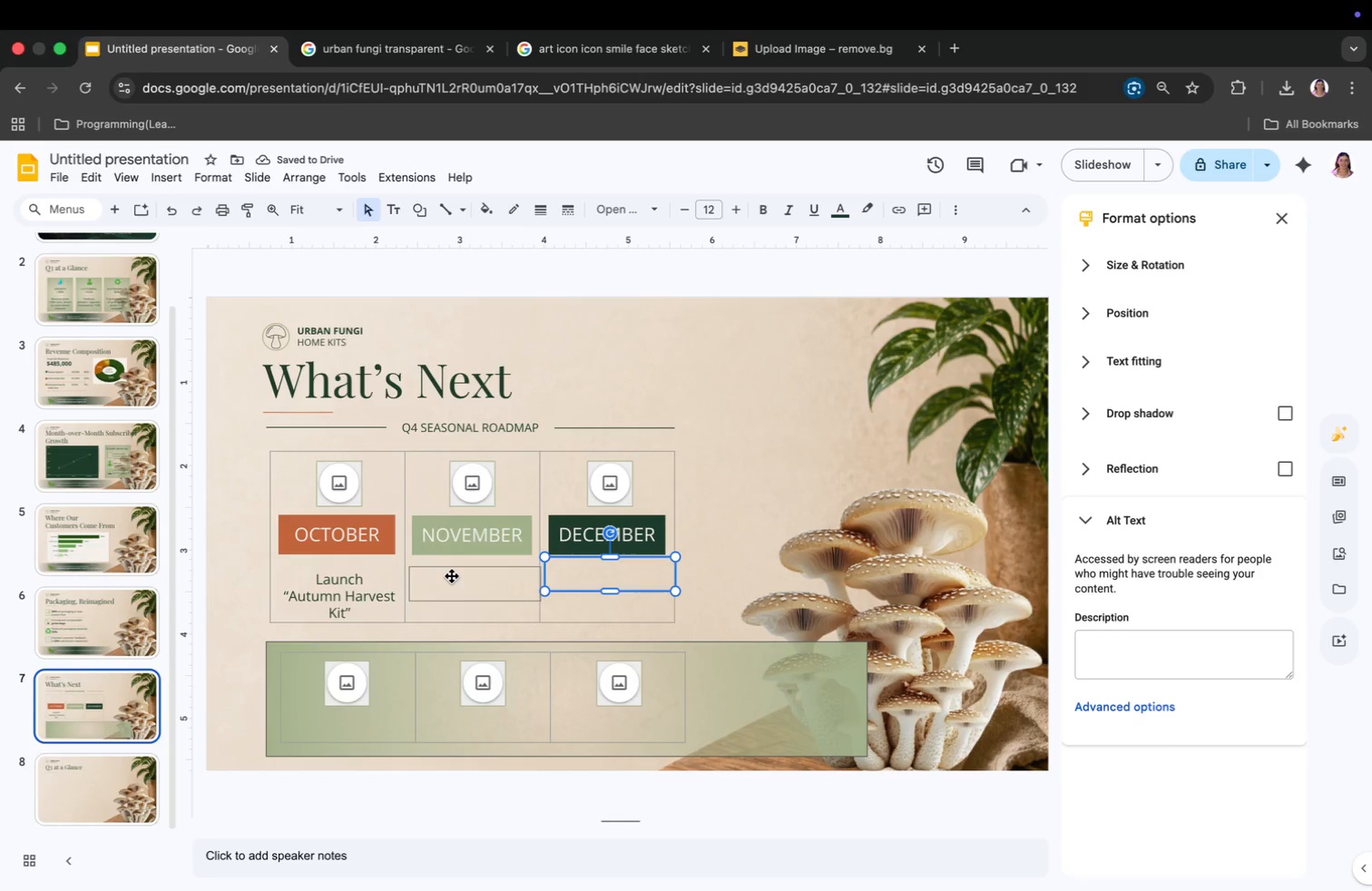 
left_click_drag(start_coordinate=[598, 582], to_coordinate=[595, 589])
 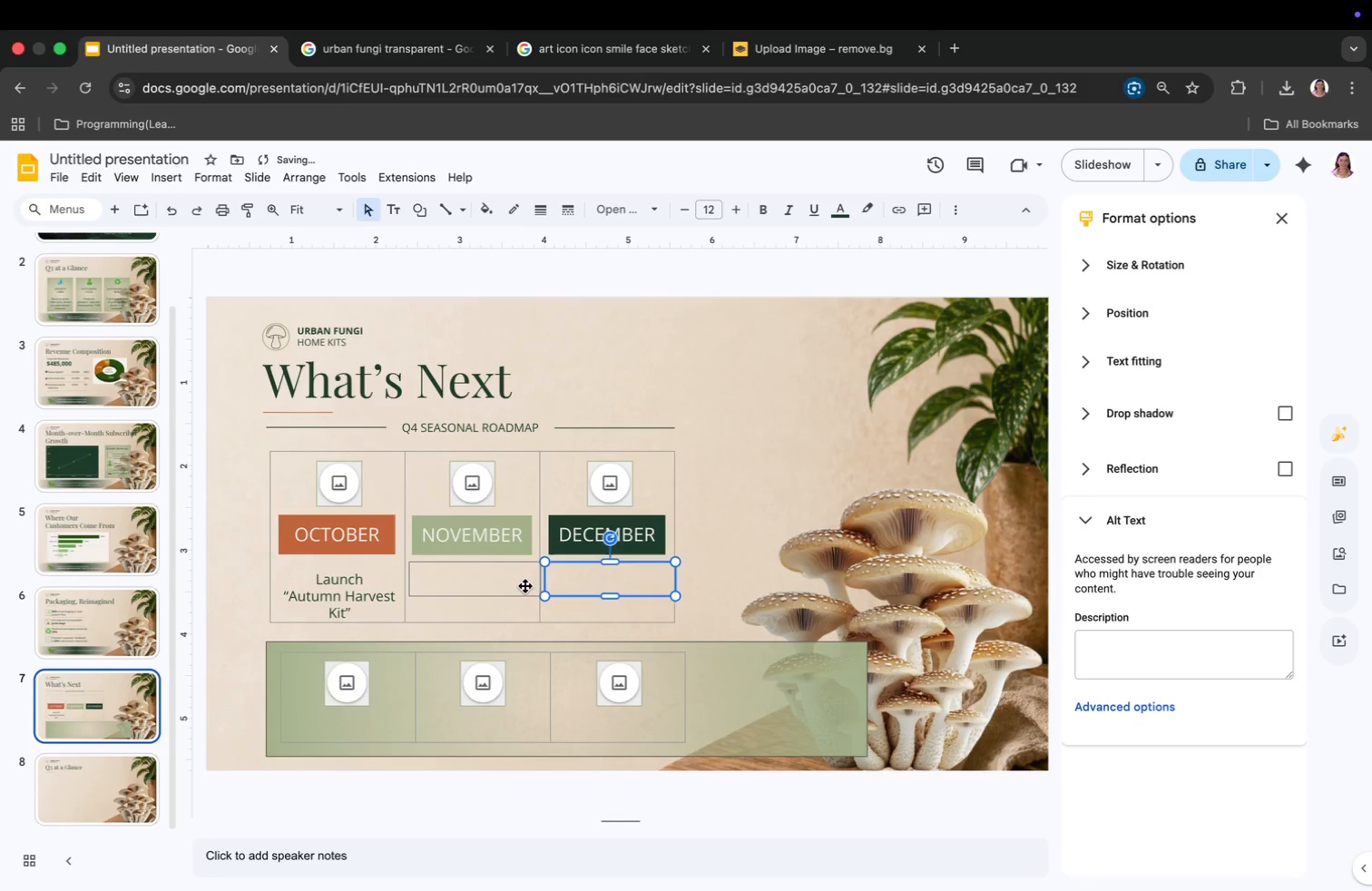 
double_click([525, 586])
 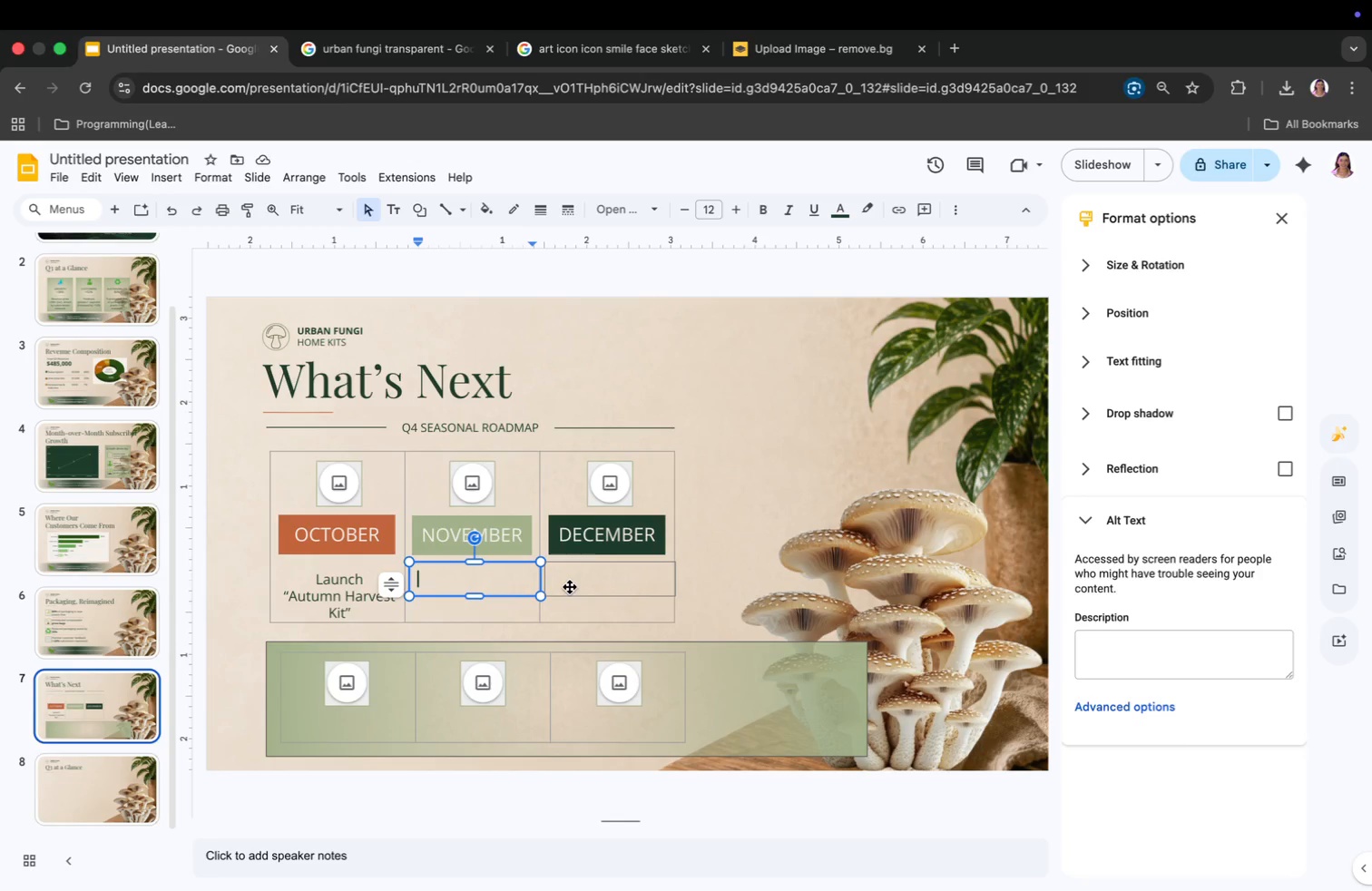 
wait(15.28)
 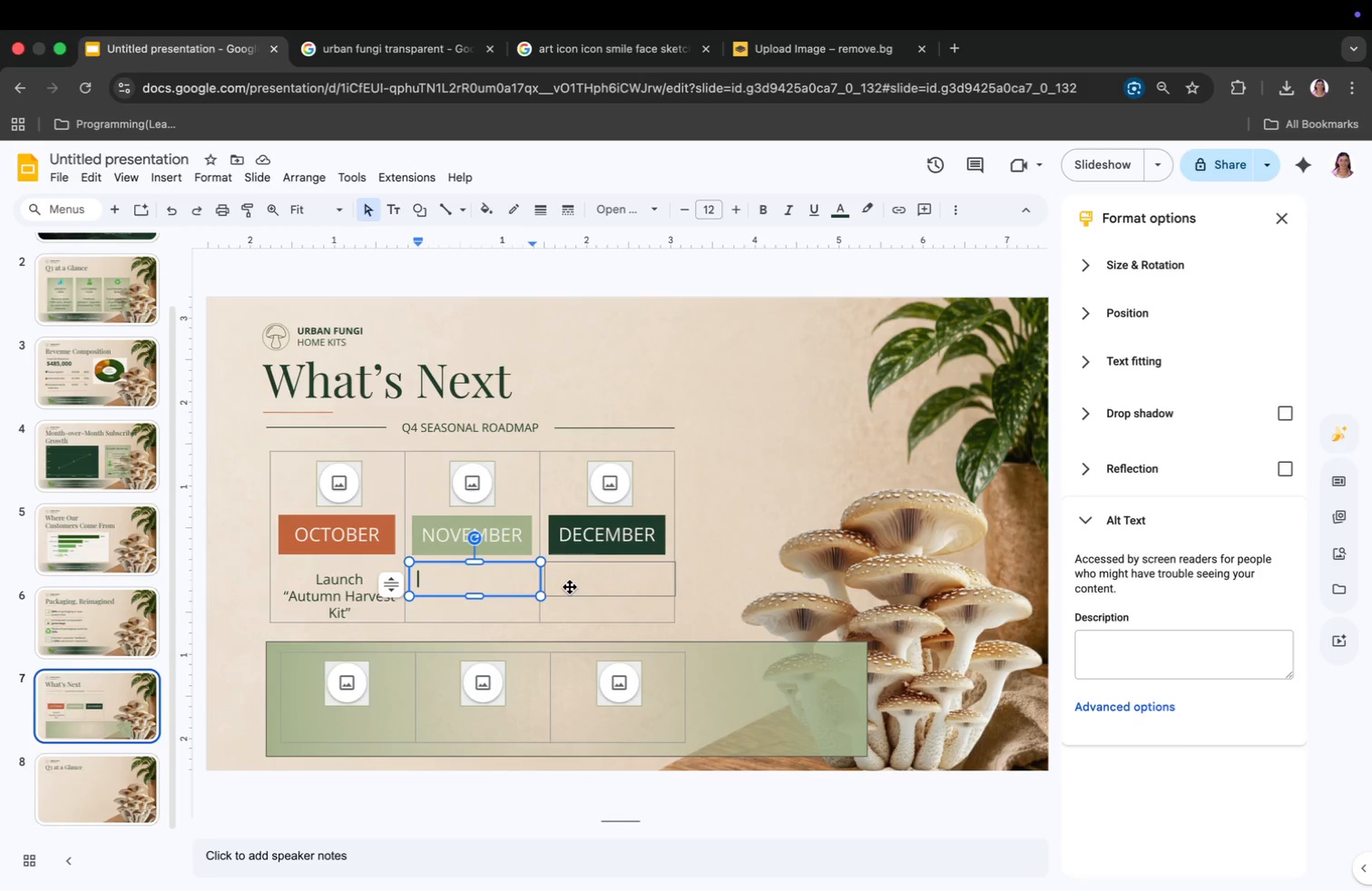 
left_click([950, 208])
 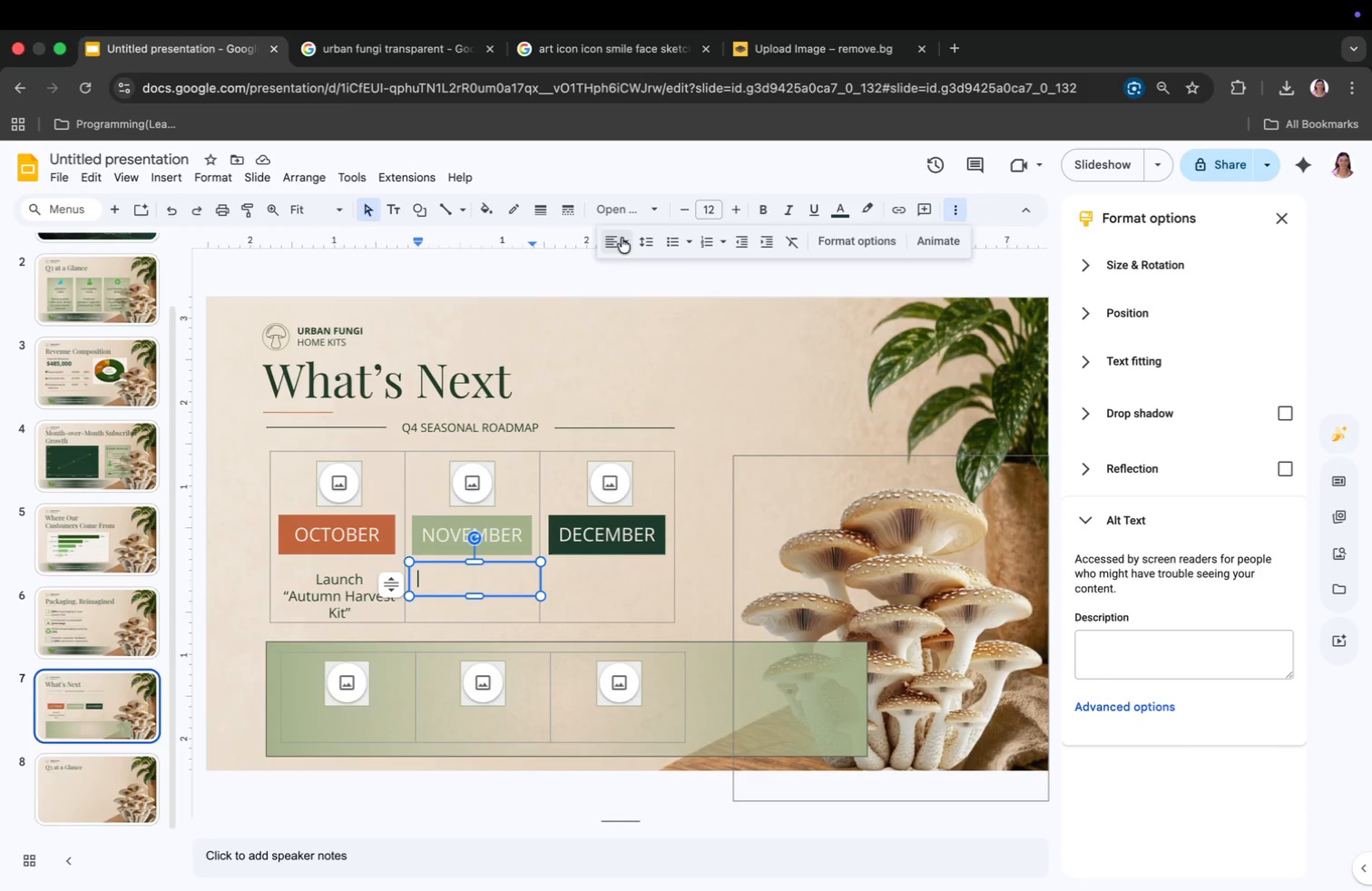 
left_click([622, 238])
 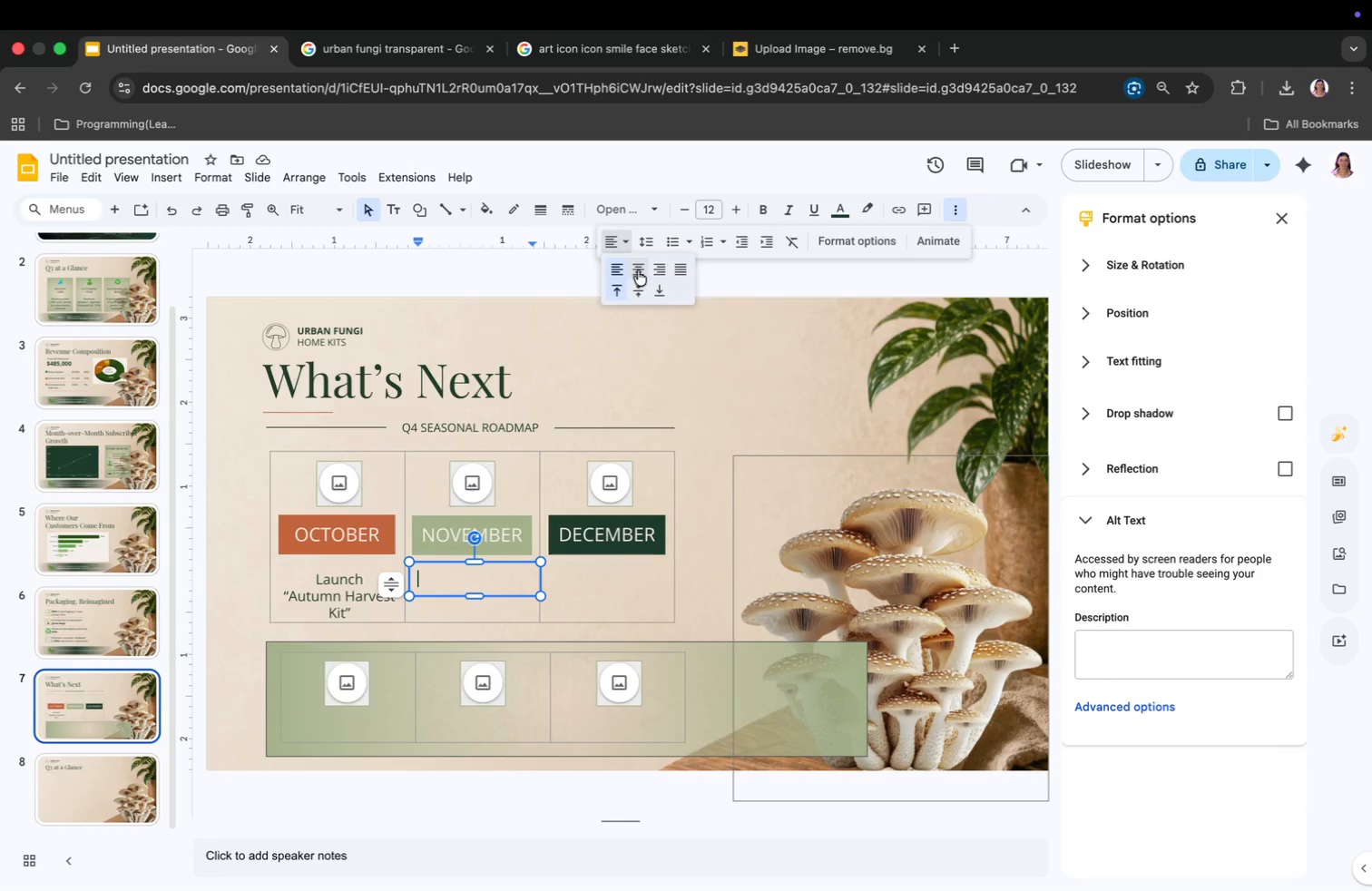 
left_click_drag(start_coordinate=[639, 269], to_coordinate=[639, 279])
 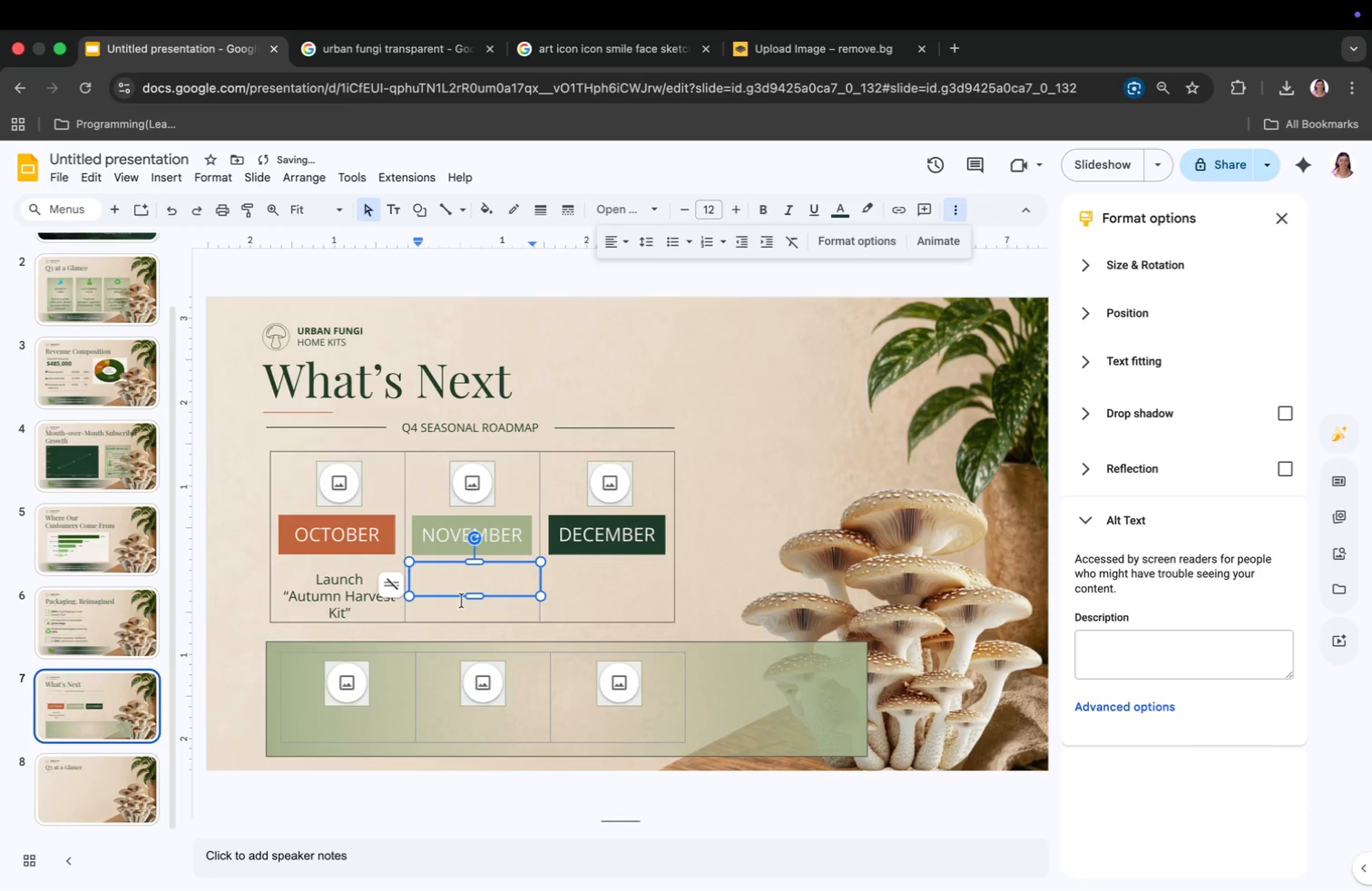 
left_click([465, 575])
 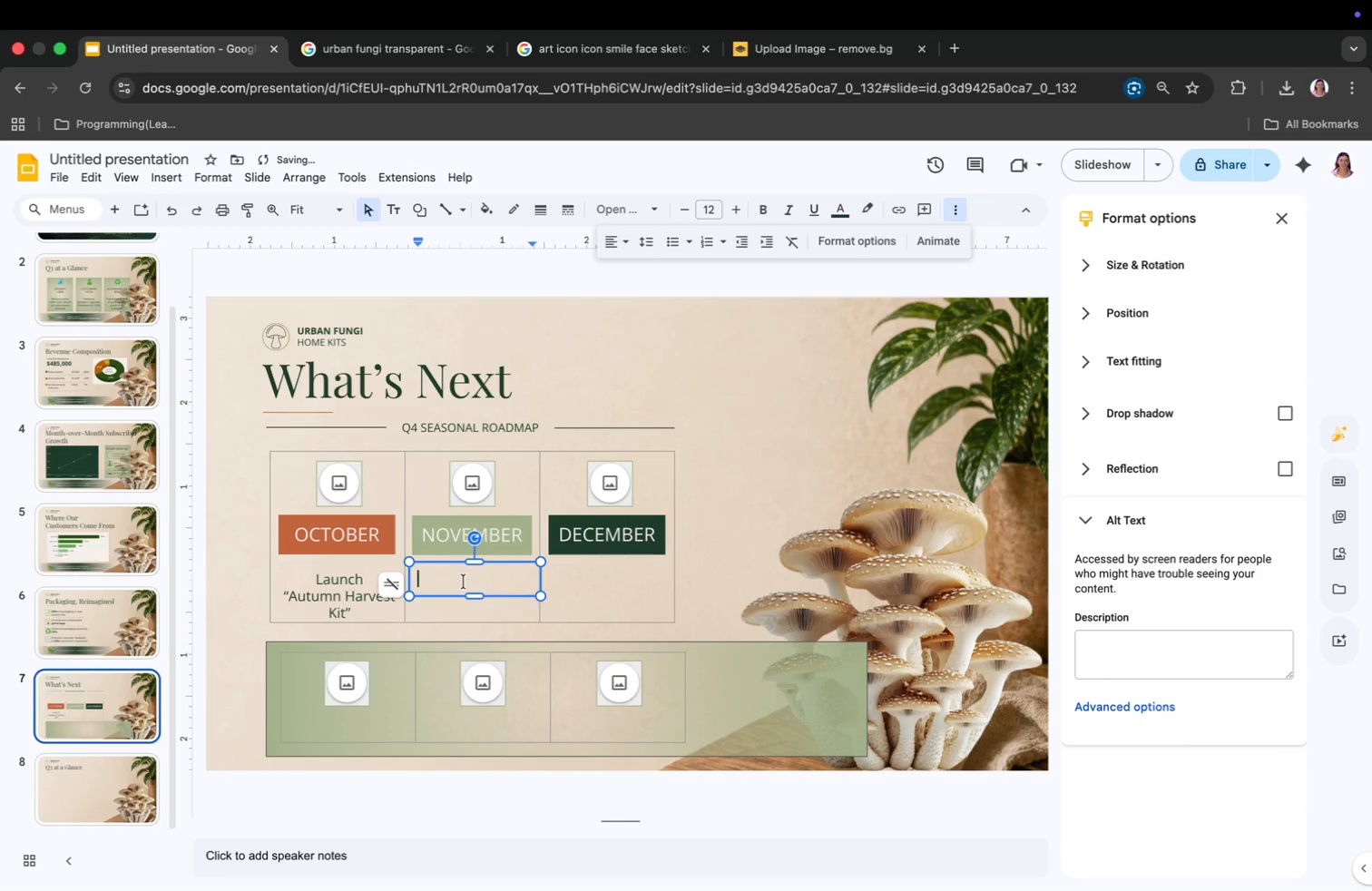 
double_click([464, 582])
 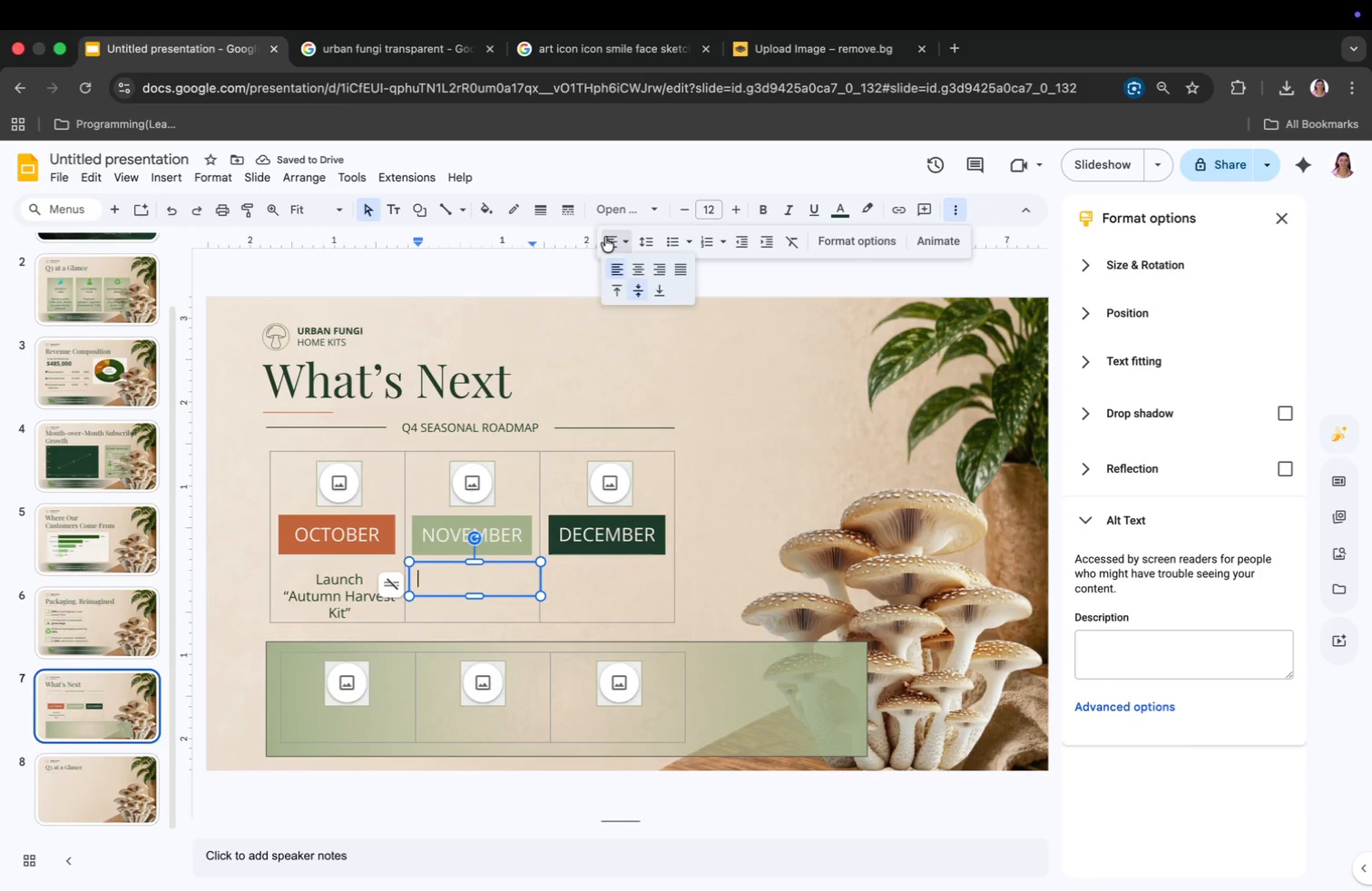 
left_click([641, 269])
 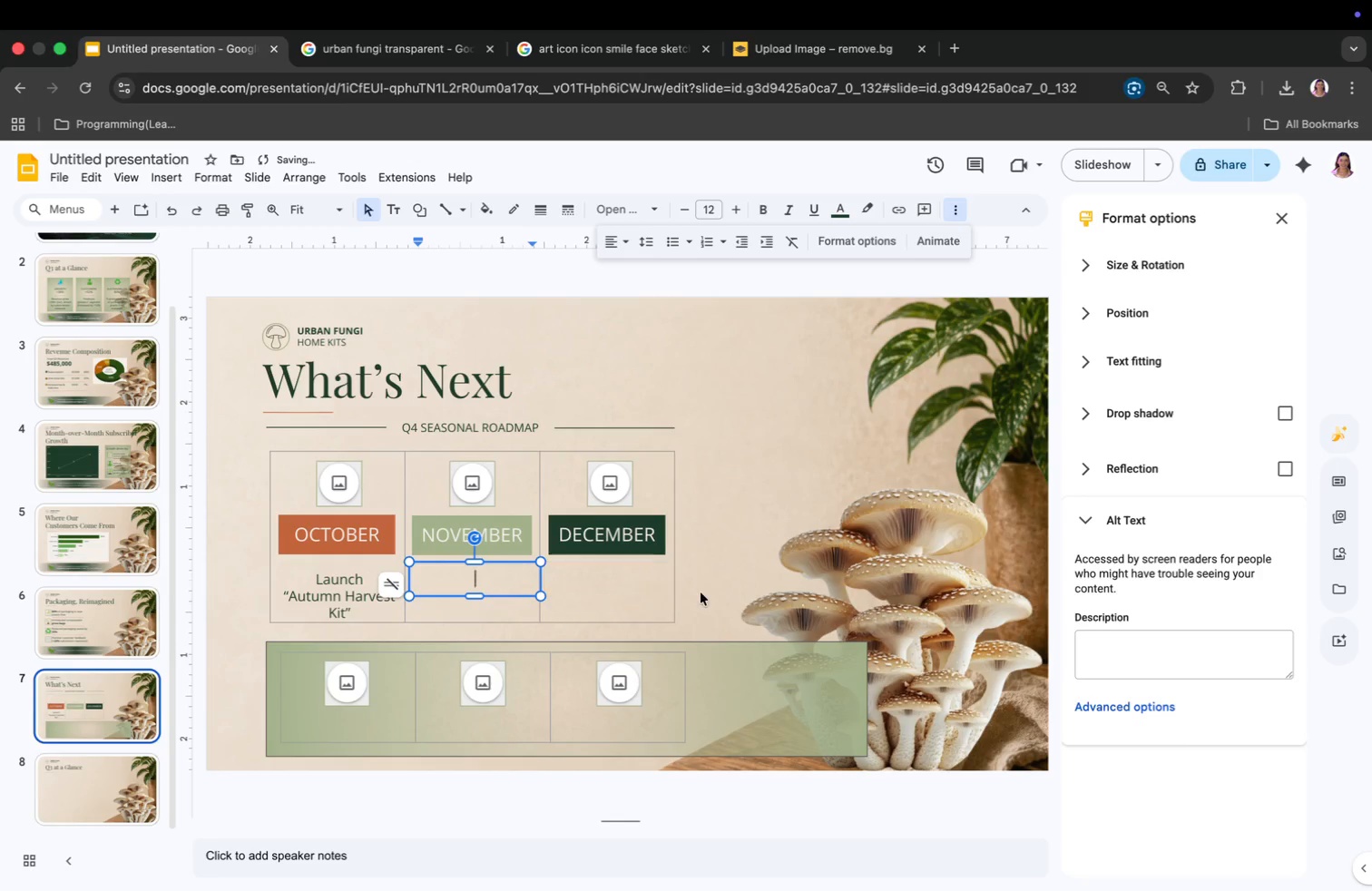 
type(Gift bundles +)
 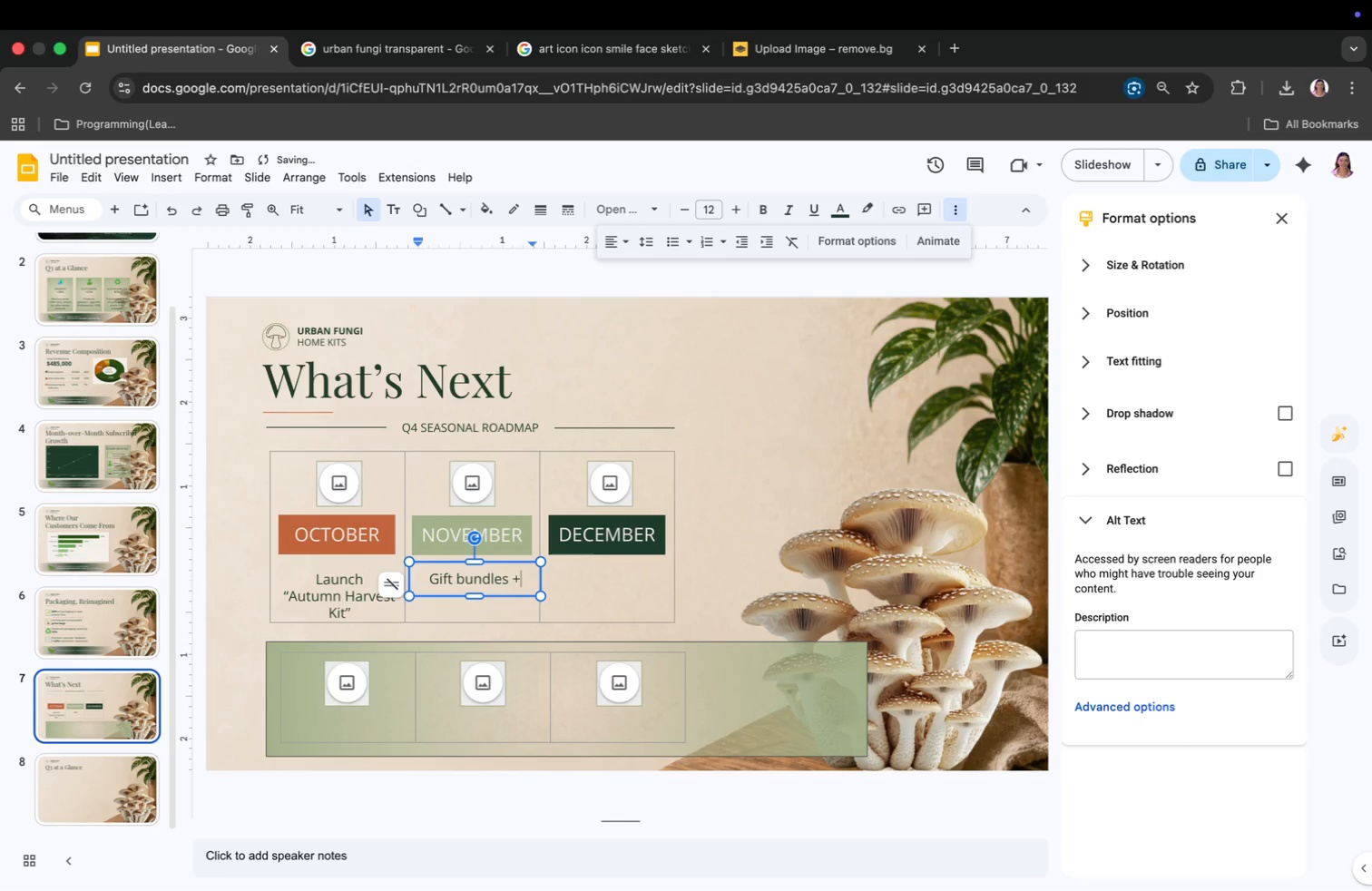 
key(Enter)
 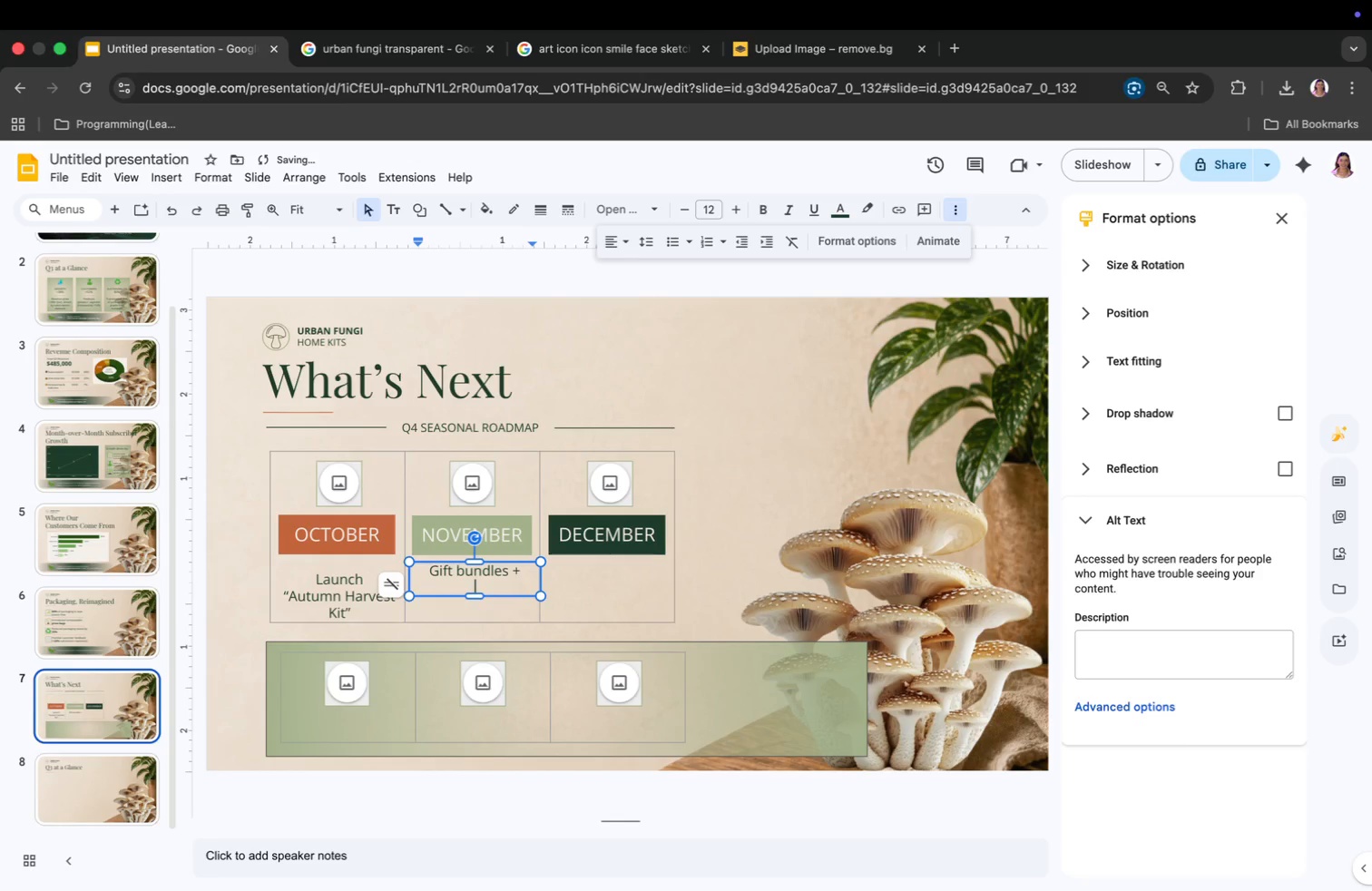 
type(holiday packaging)
 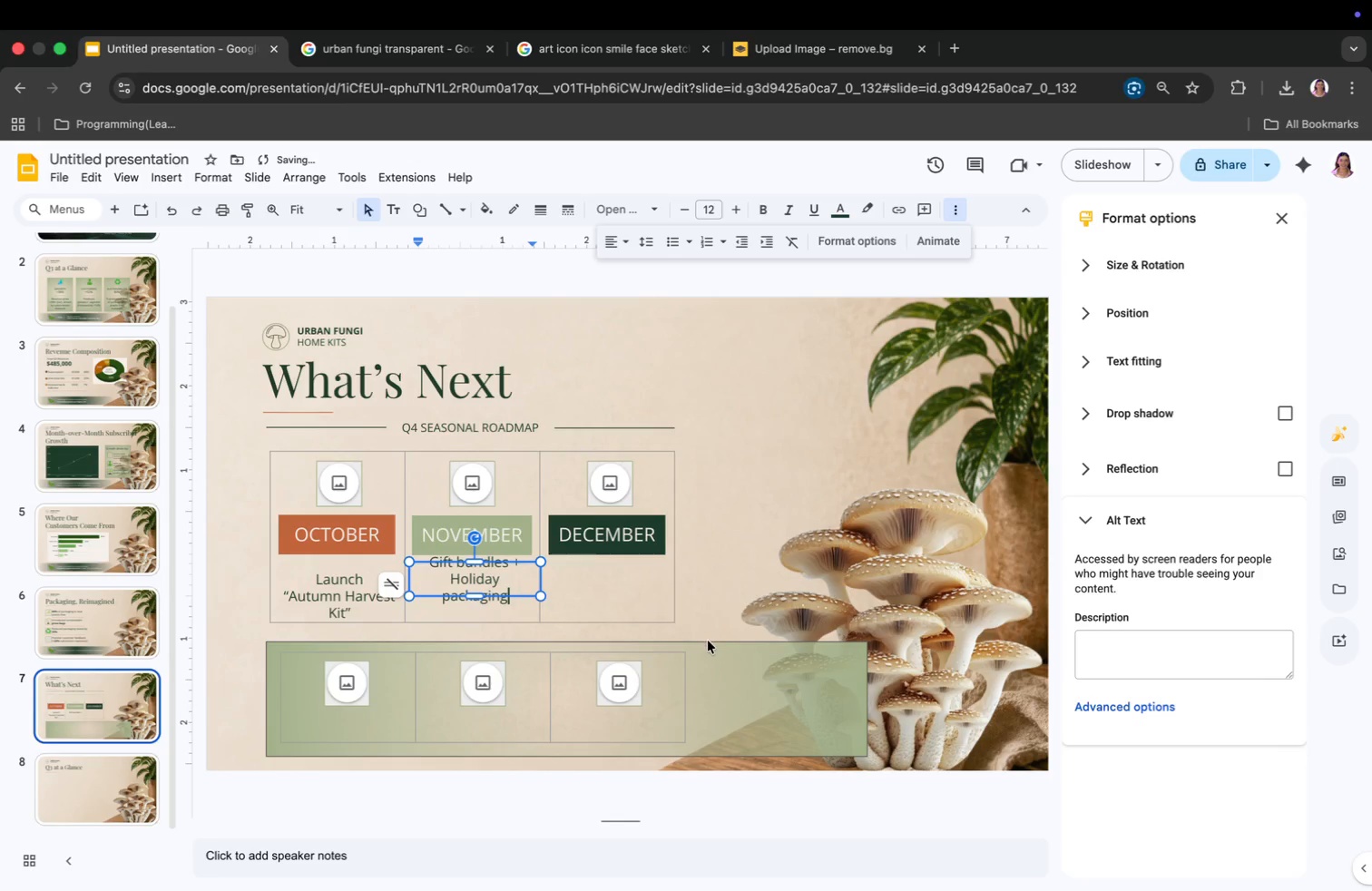 
left_click([591, 592])
 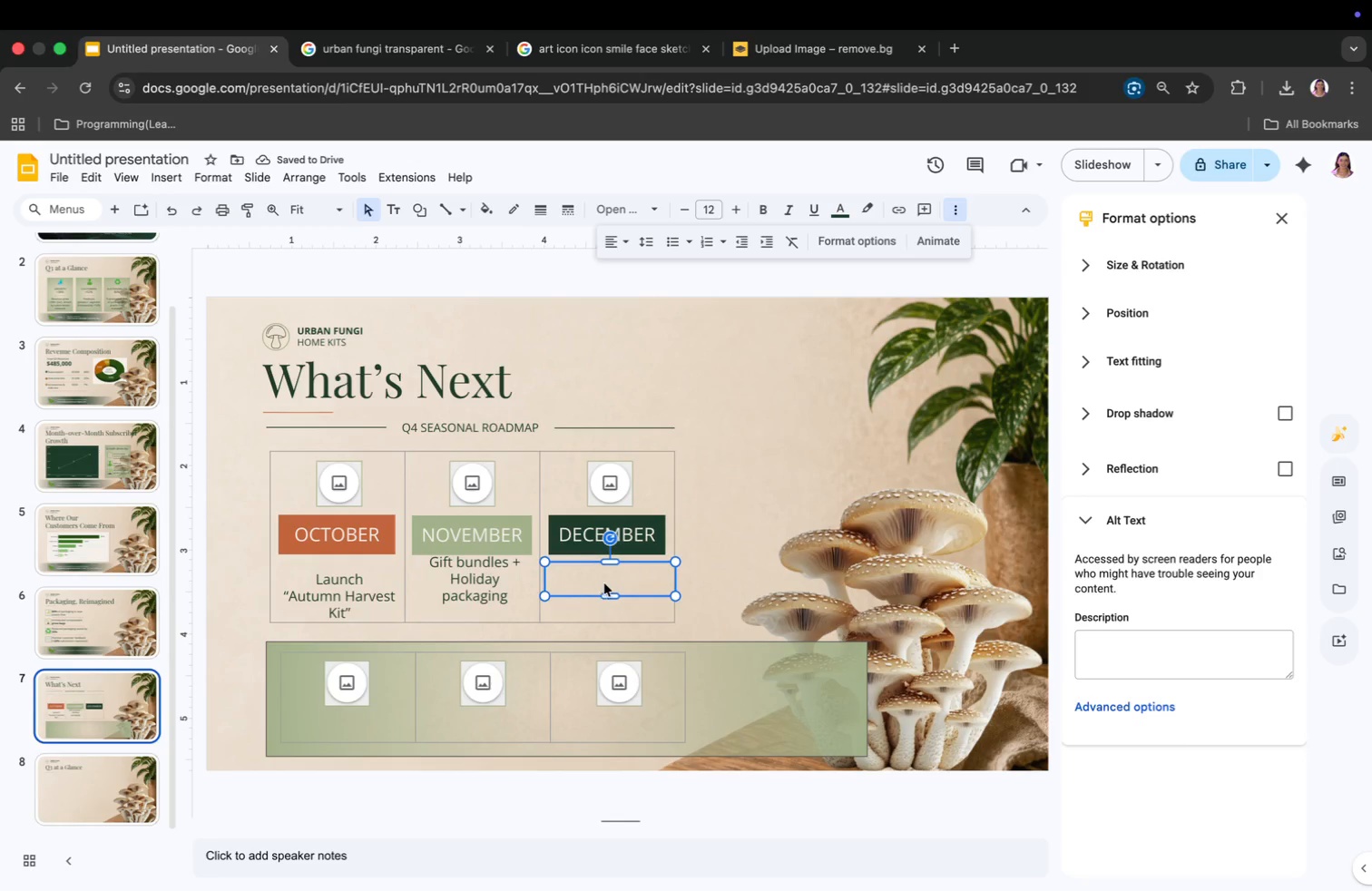 
left_click([607, 582])
 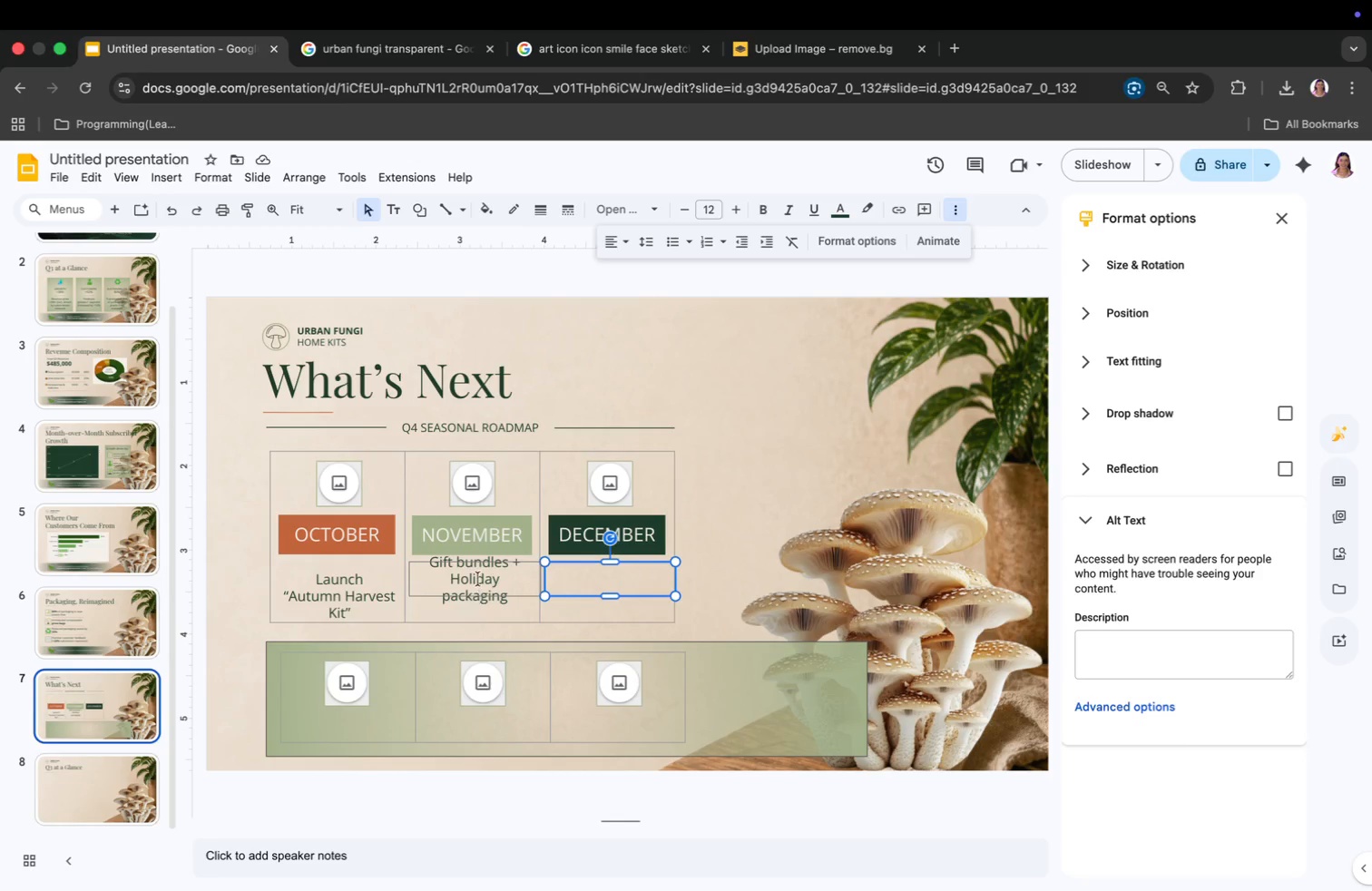 
wait(5.27)
 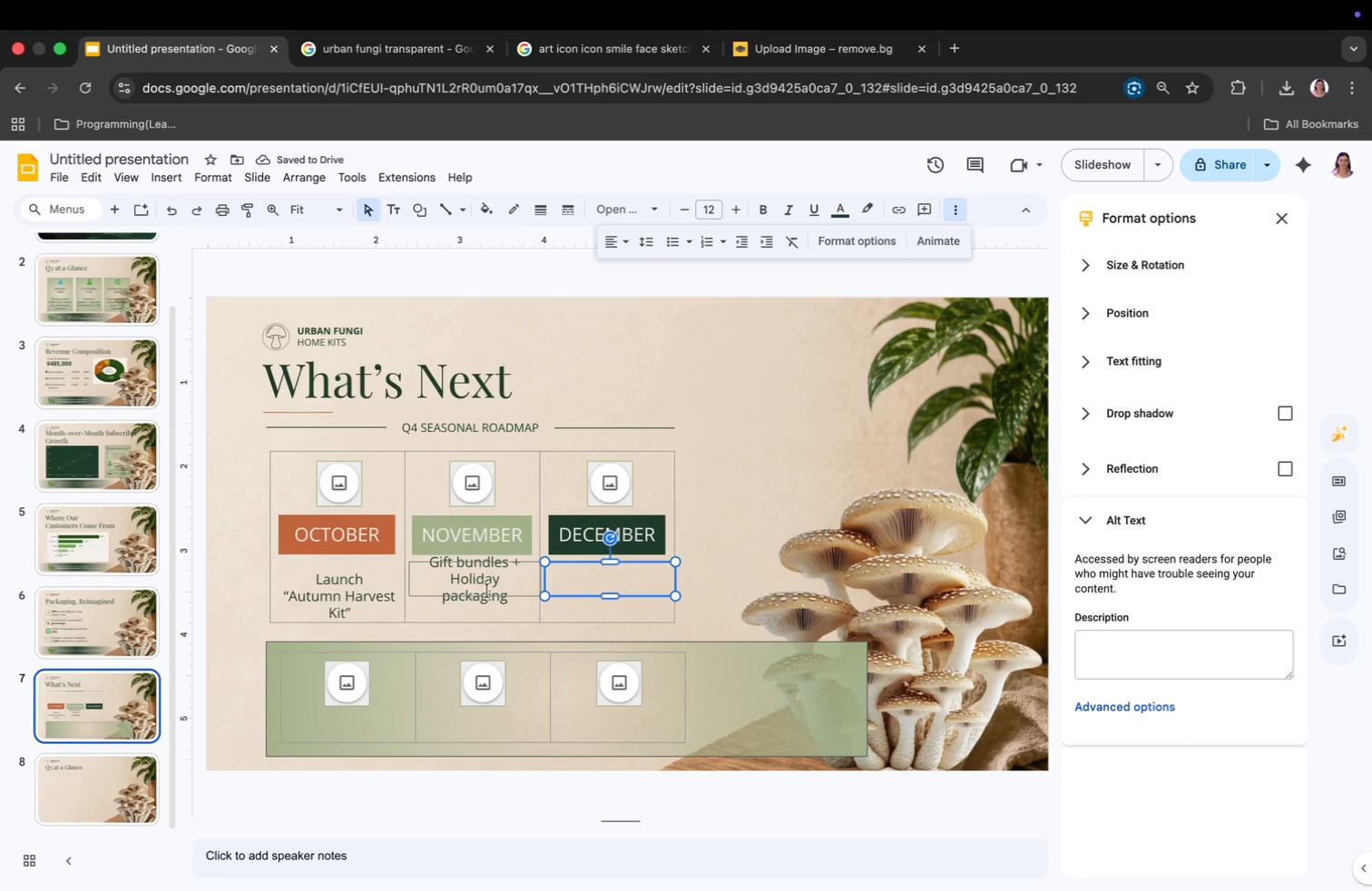 
left_click([476, 583])
 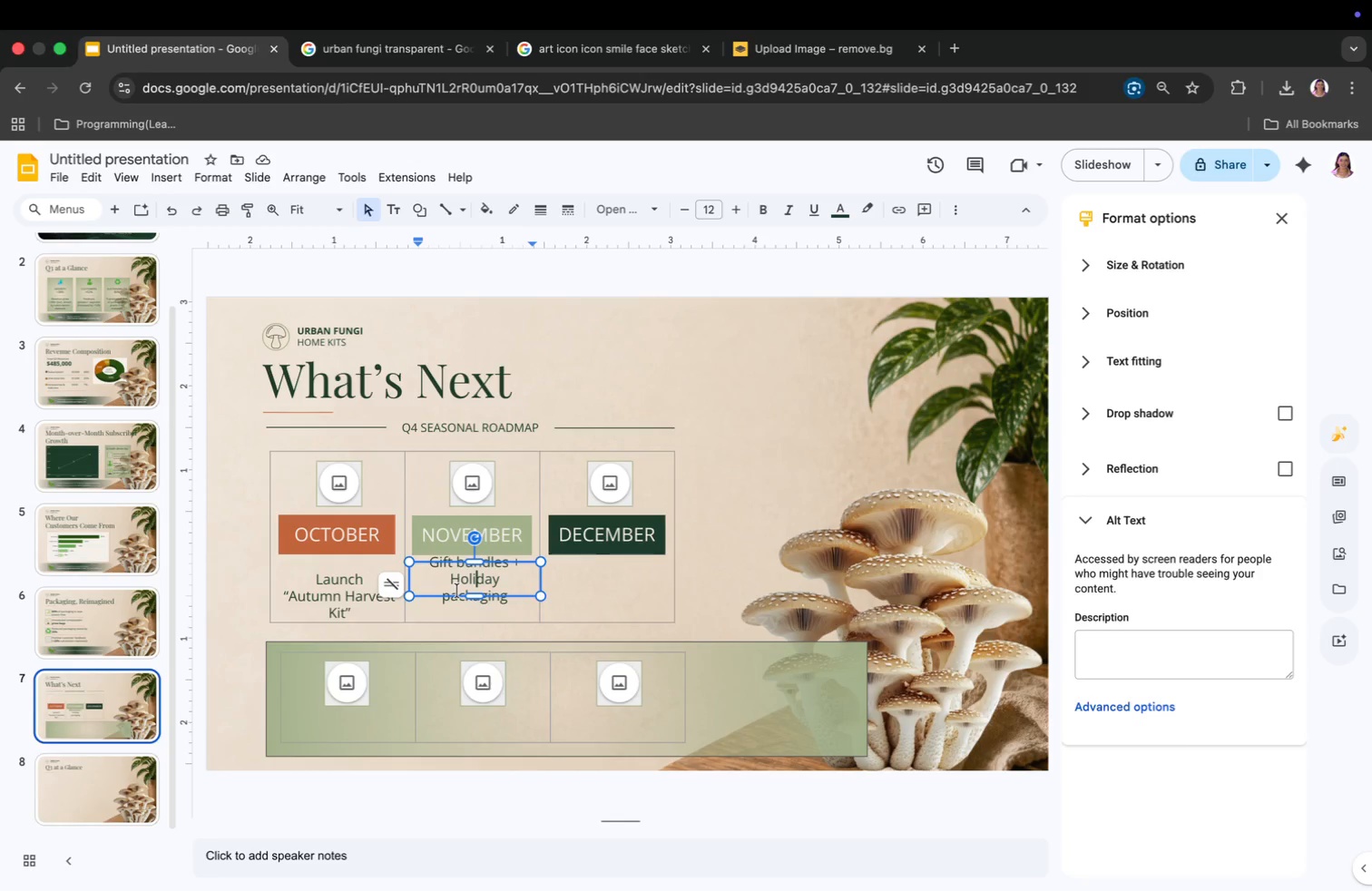 
wait(9.36)
 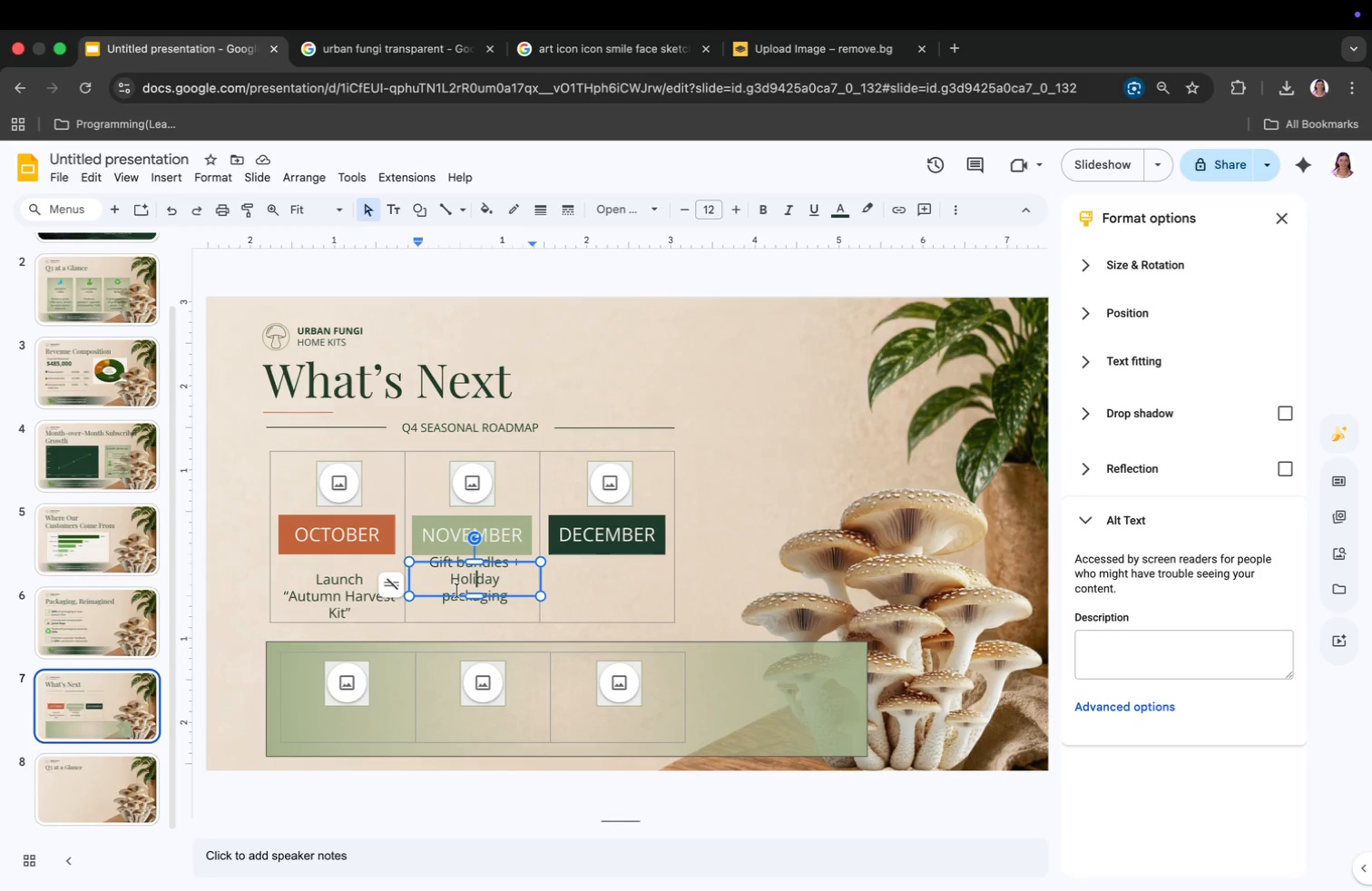 
left_click_drag(start_coordinate=[477, 592], to_coordinate=[471, 625])
 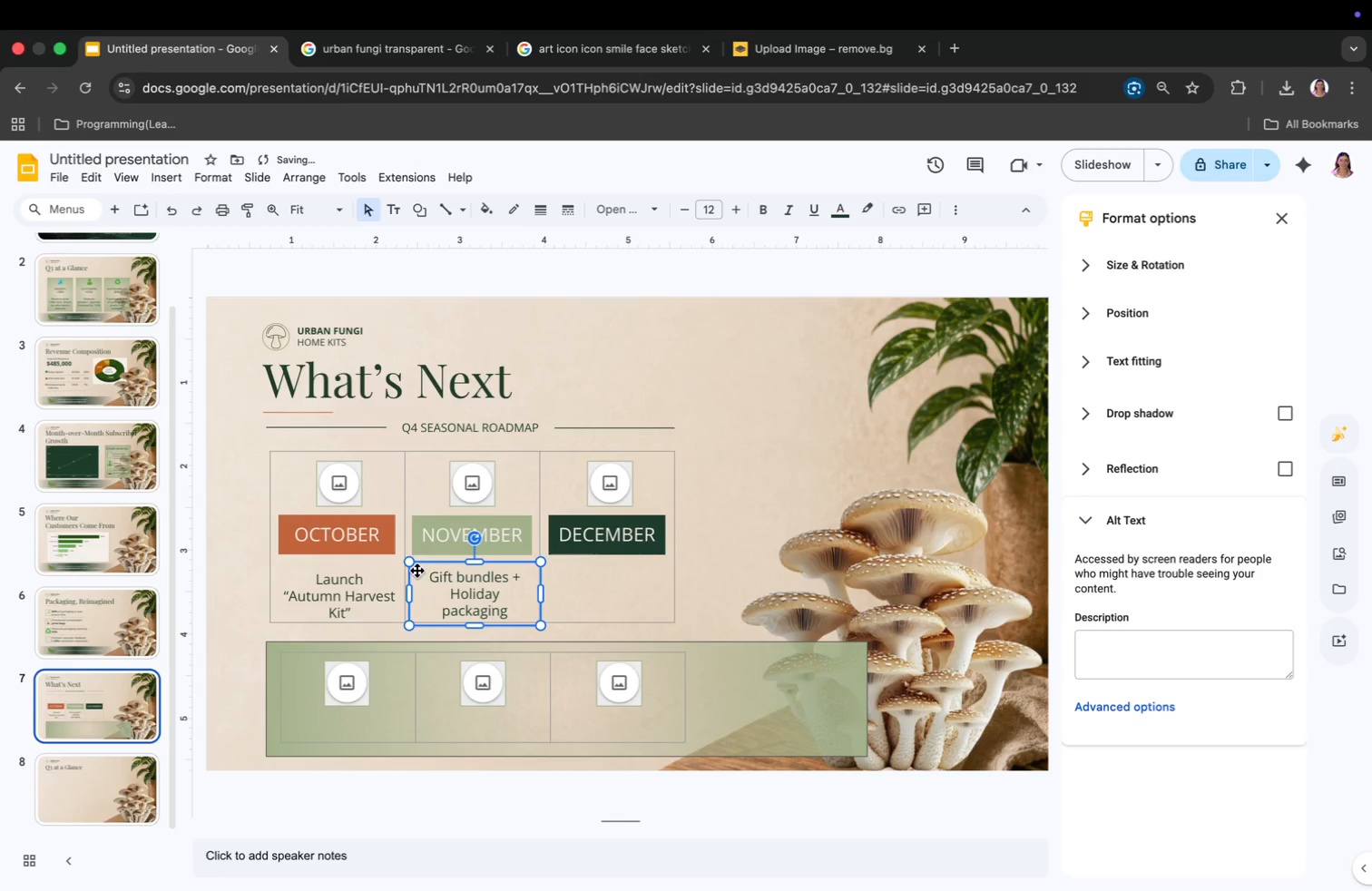 
left_click([714, 543])
 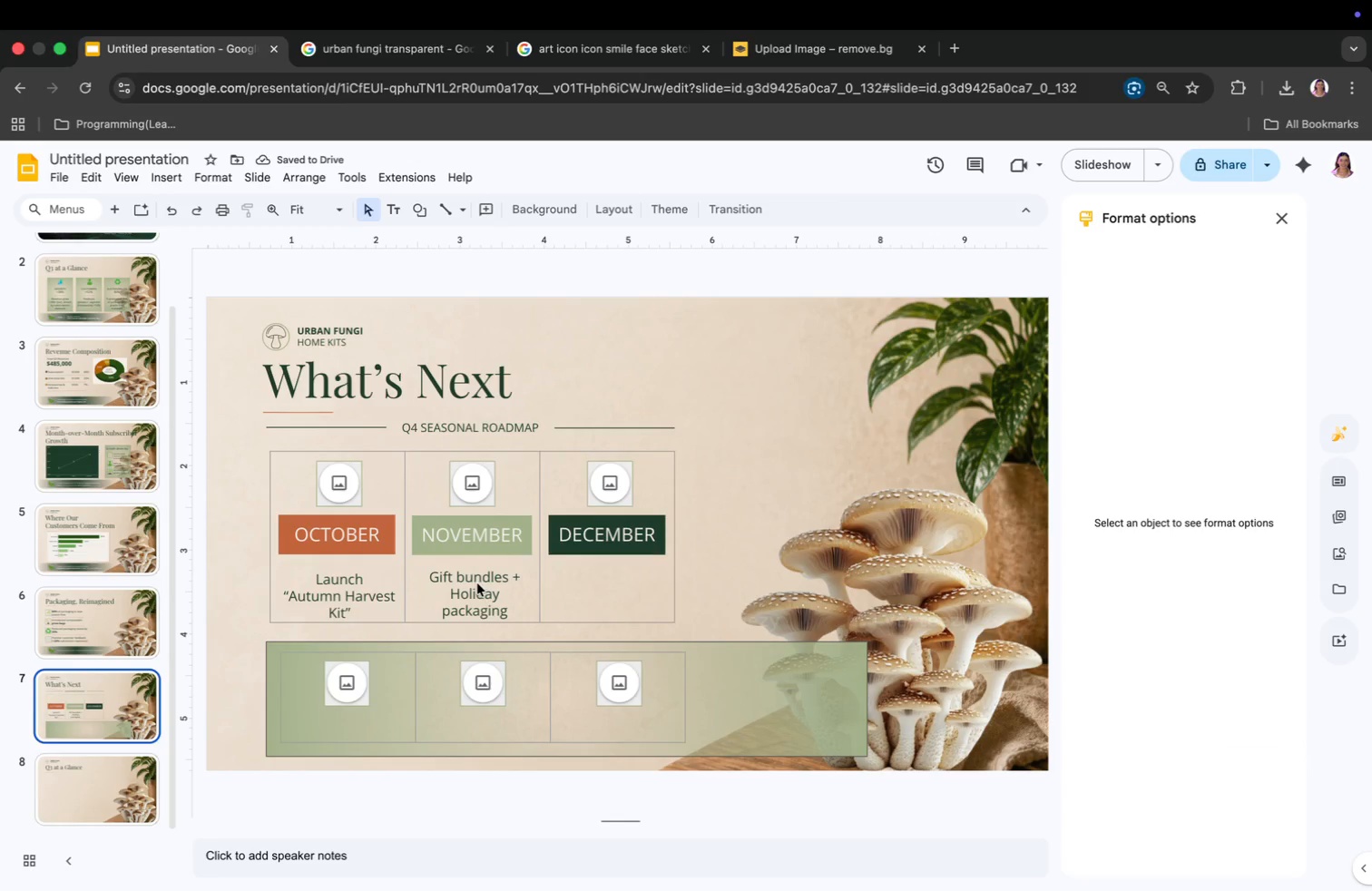 
left_click([475, 583])
 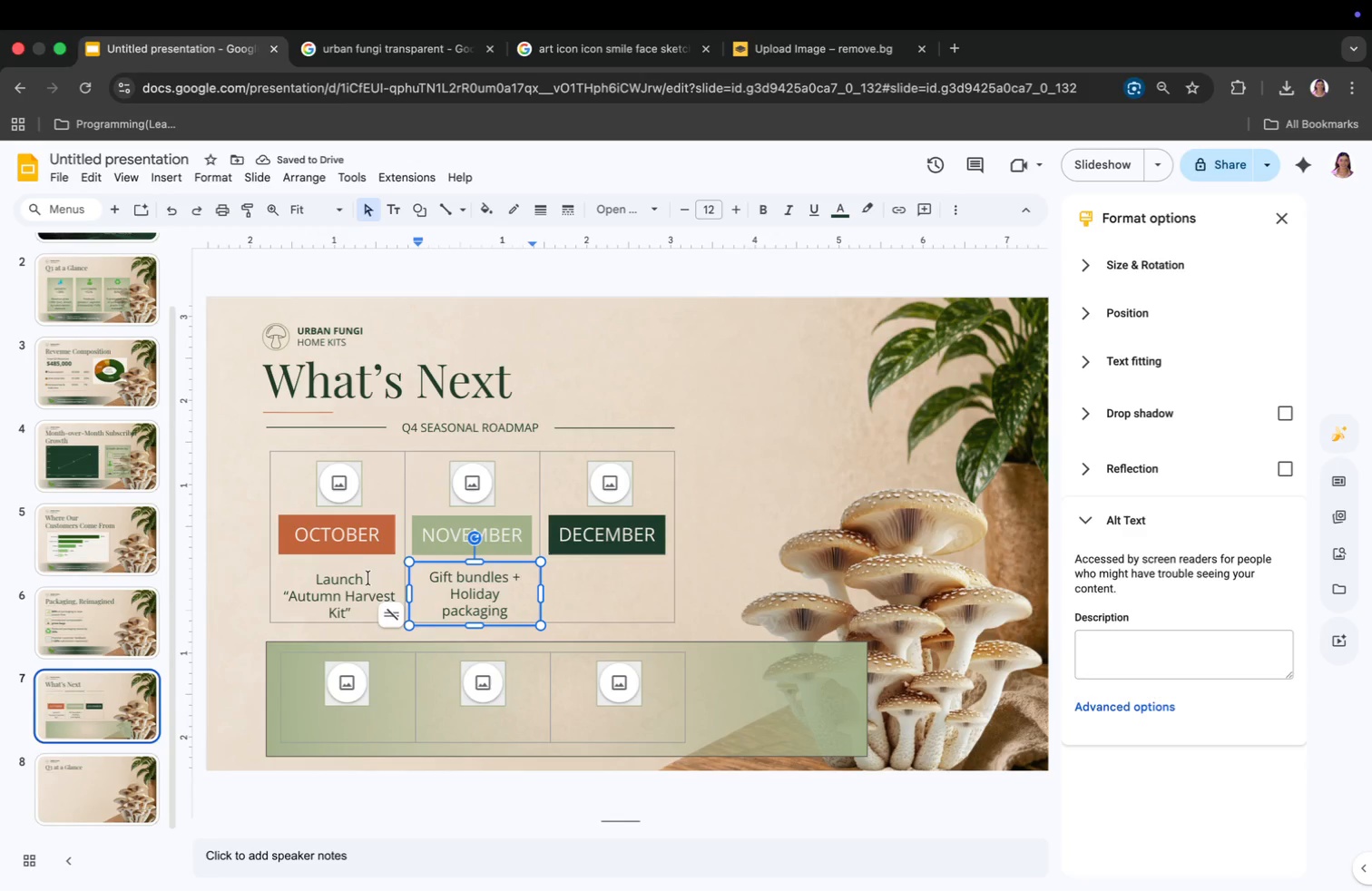 
left_click([364, 585])
 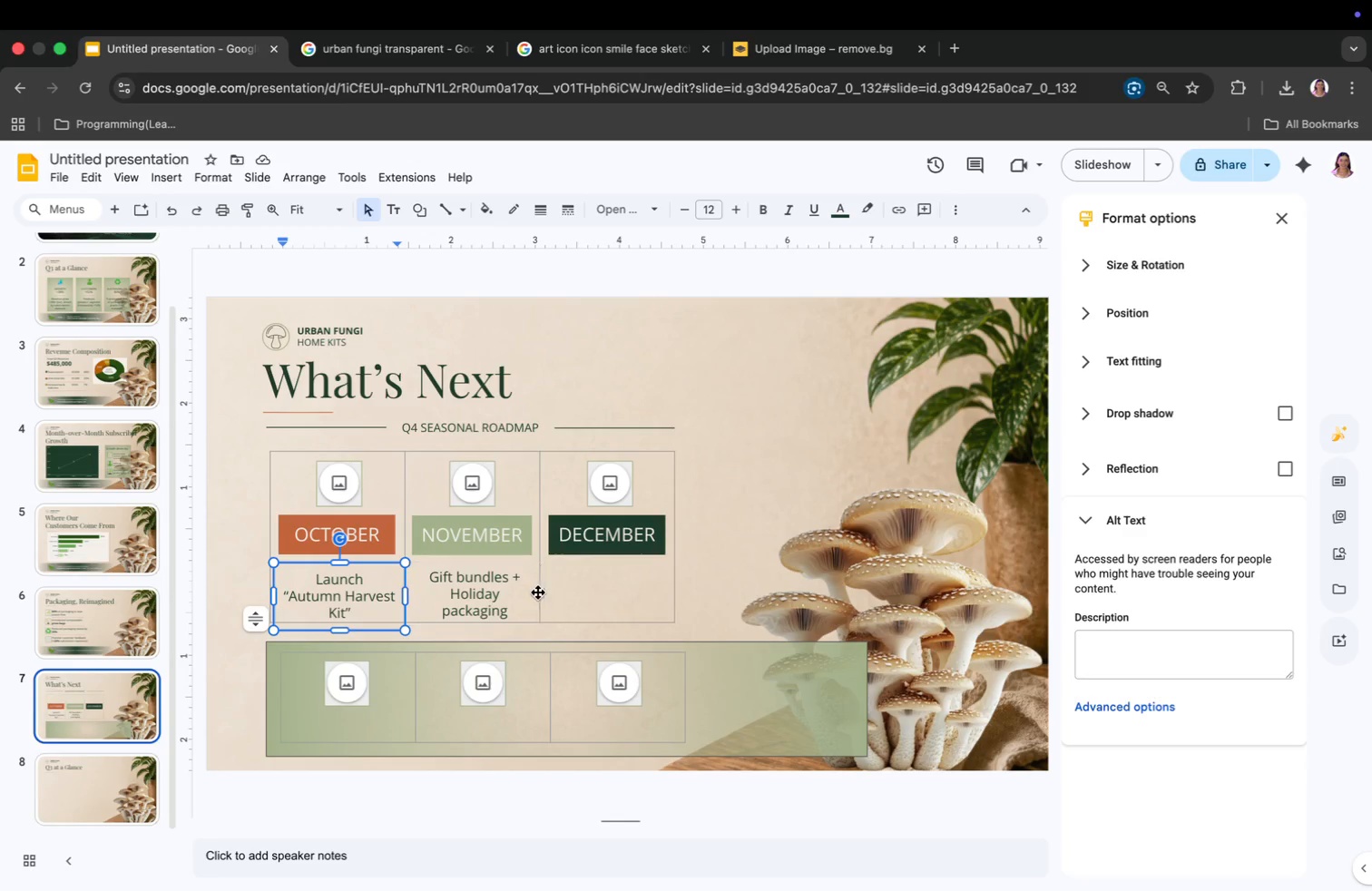 
left_click([579, 594])
 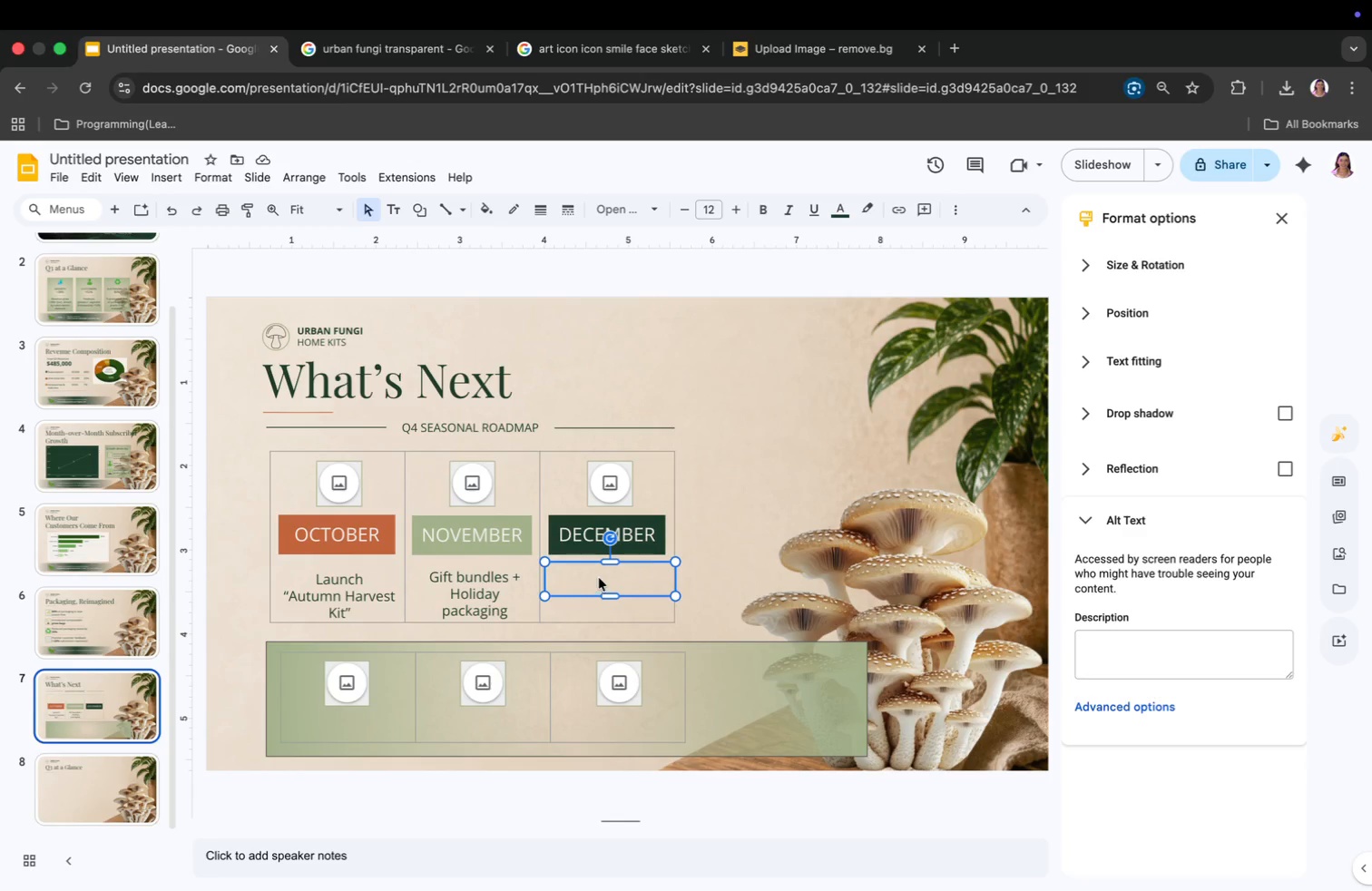 
double_click([599, 577])
 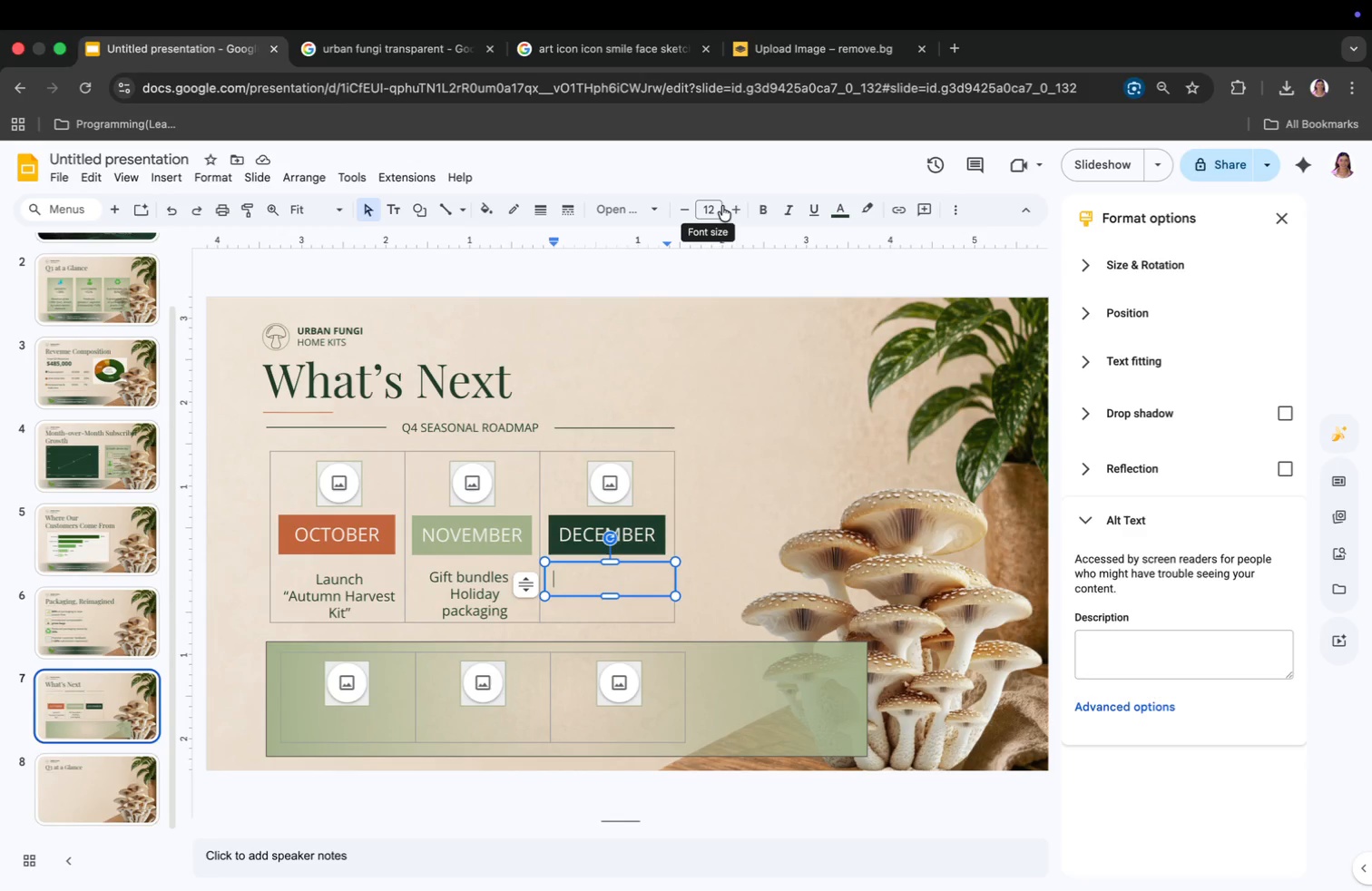 
left_click([950, 211])
 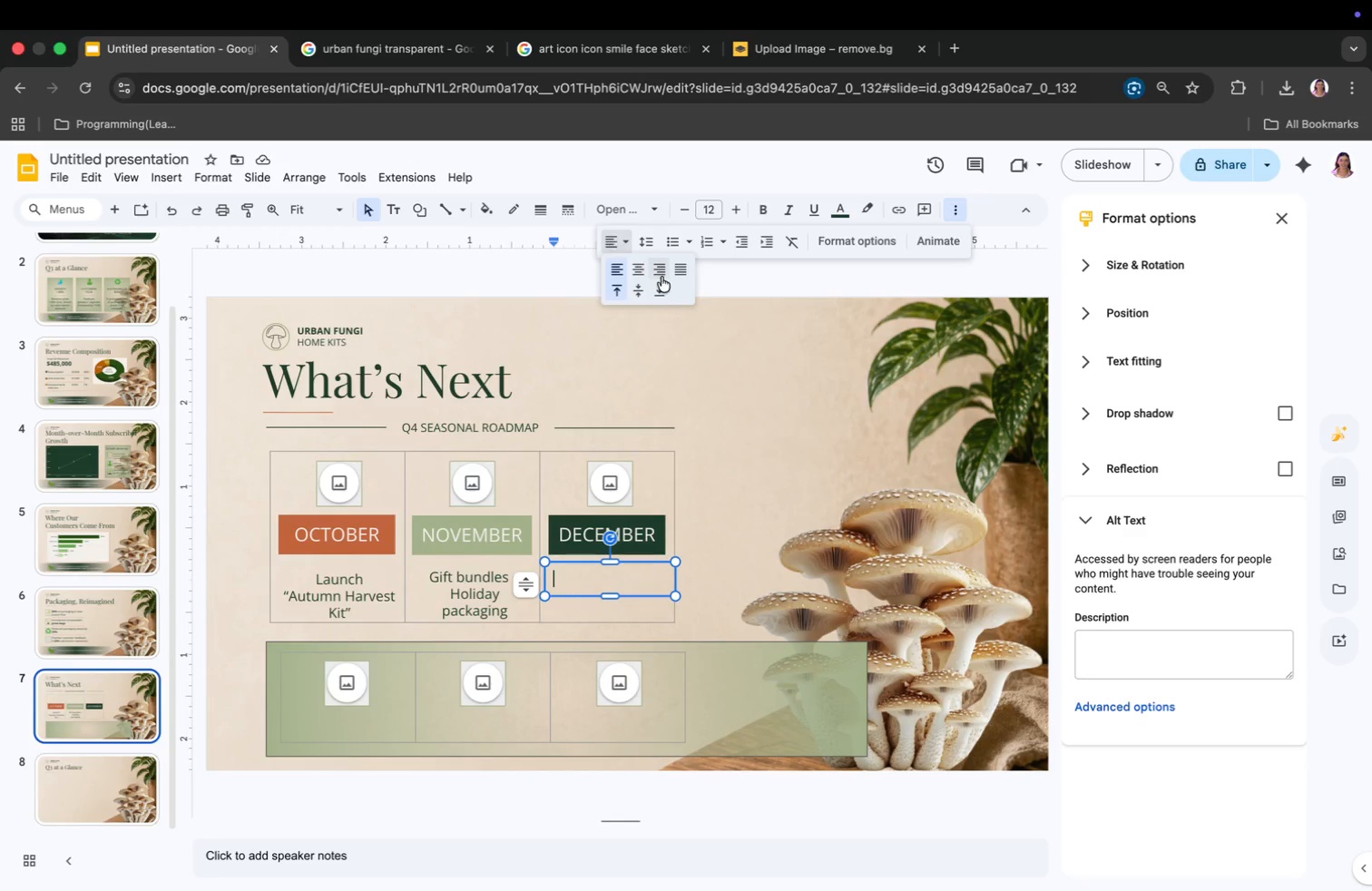 
left_click([635, 275])
 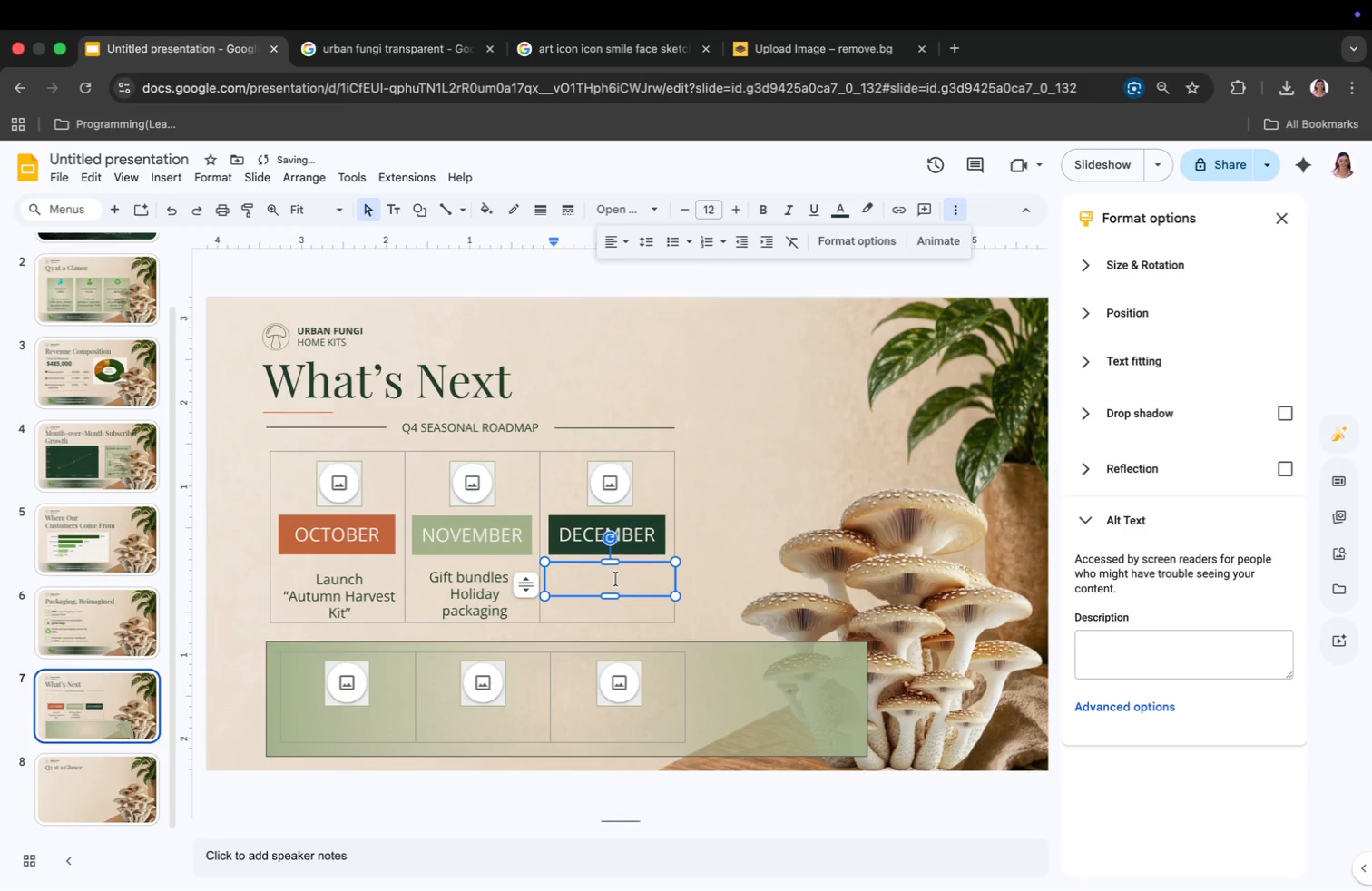 
double_click([616, 579])
 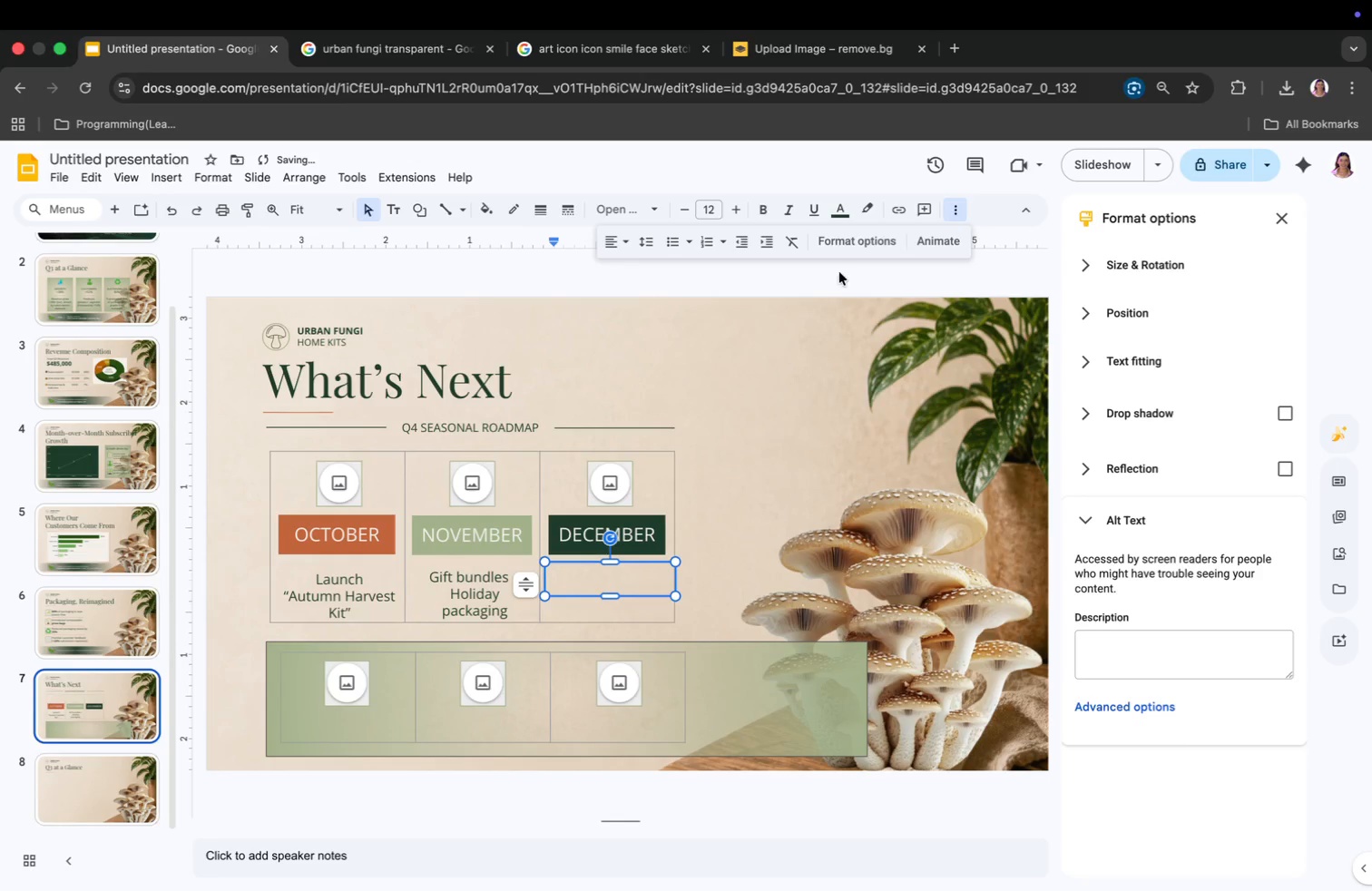 
left_click([836, 205])
 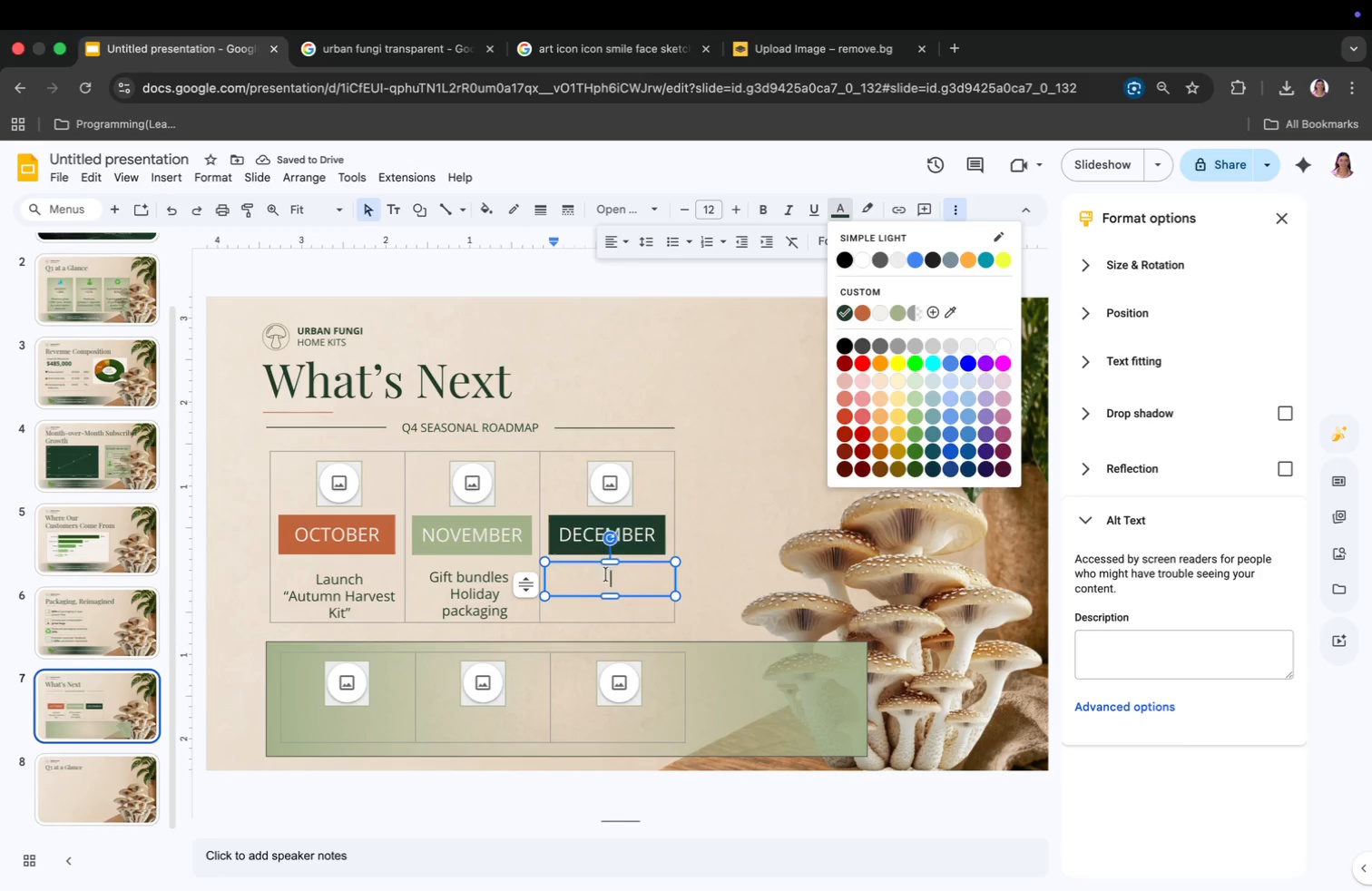 
left_click([611, 587])
 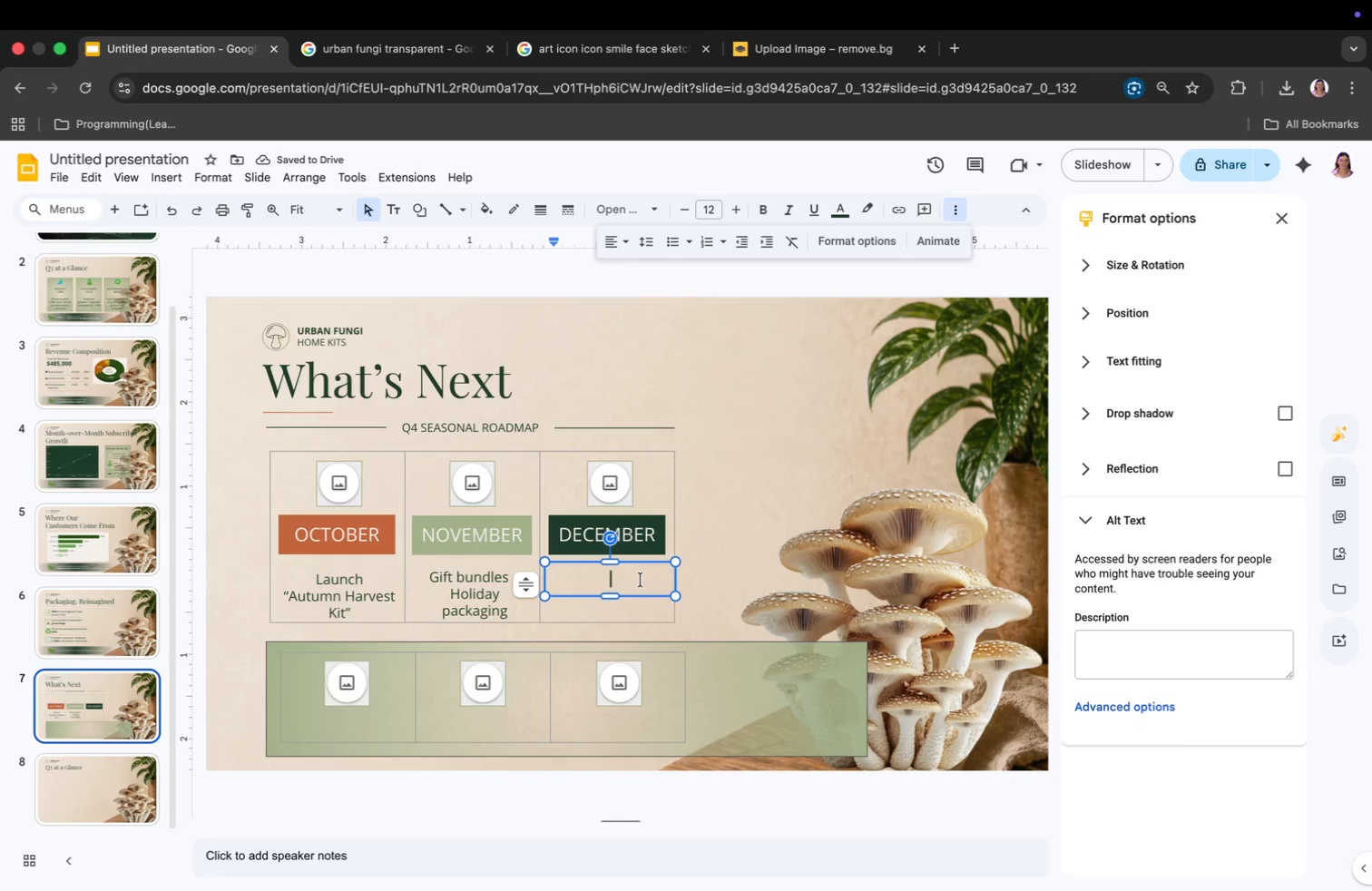 
type(Subscription gifting push+ influencer campaigns)
 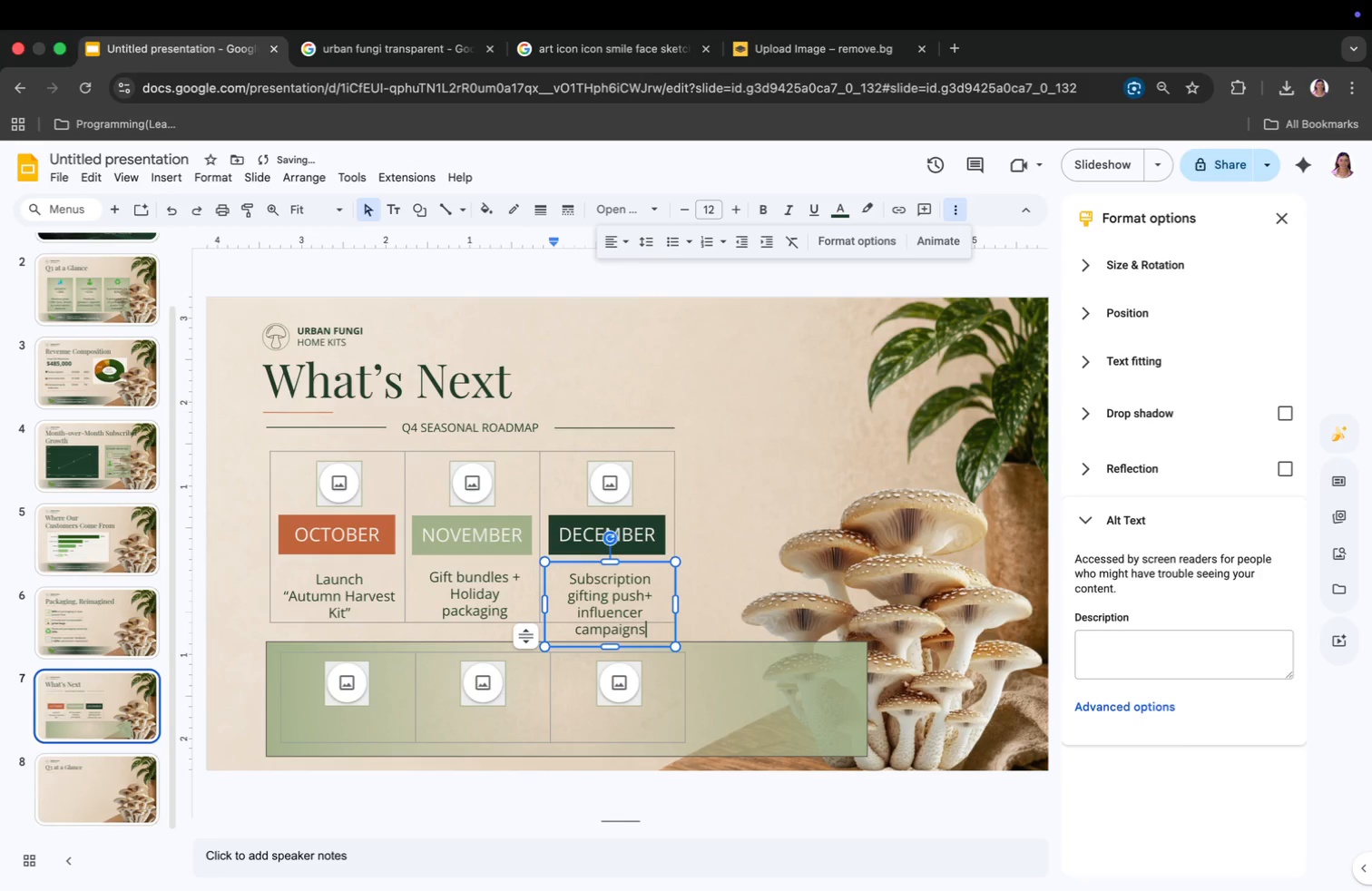 
left_click_drag(start_coordinate=[570, 571], to_coordinate=[664, 631])
 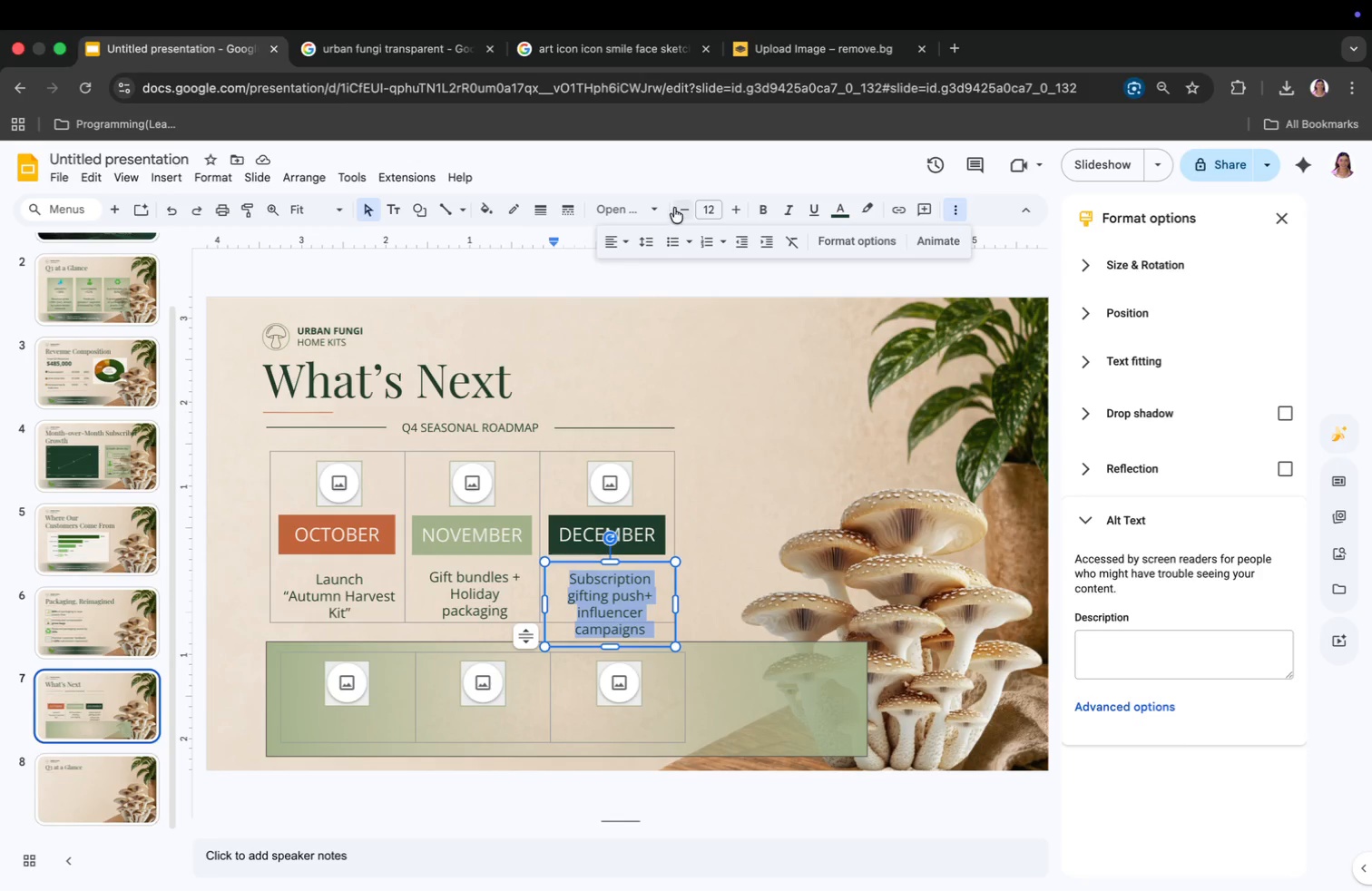 
double_click([674, 208])
 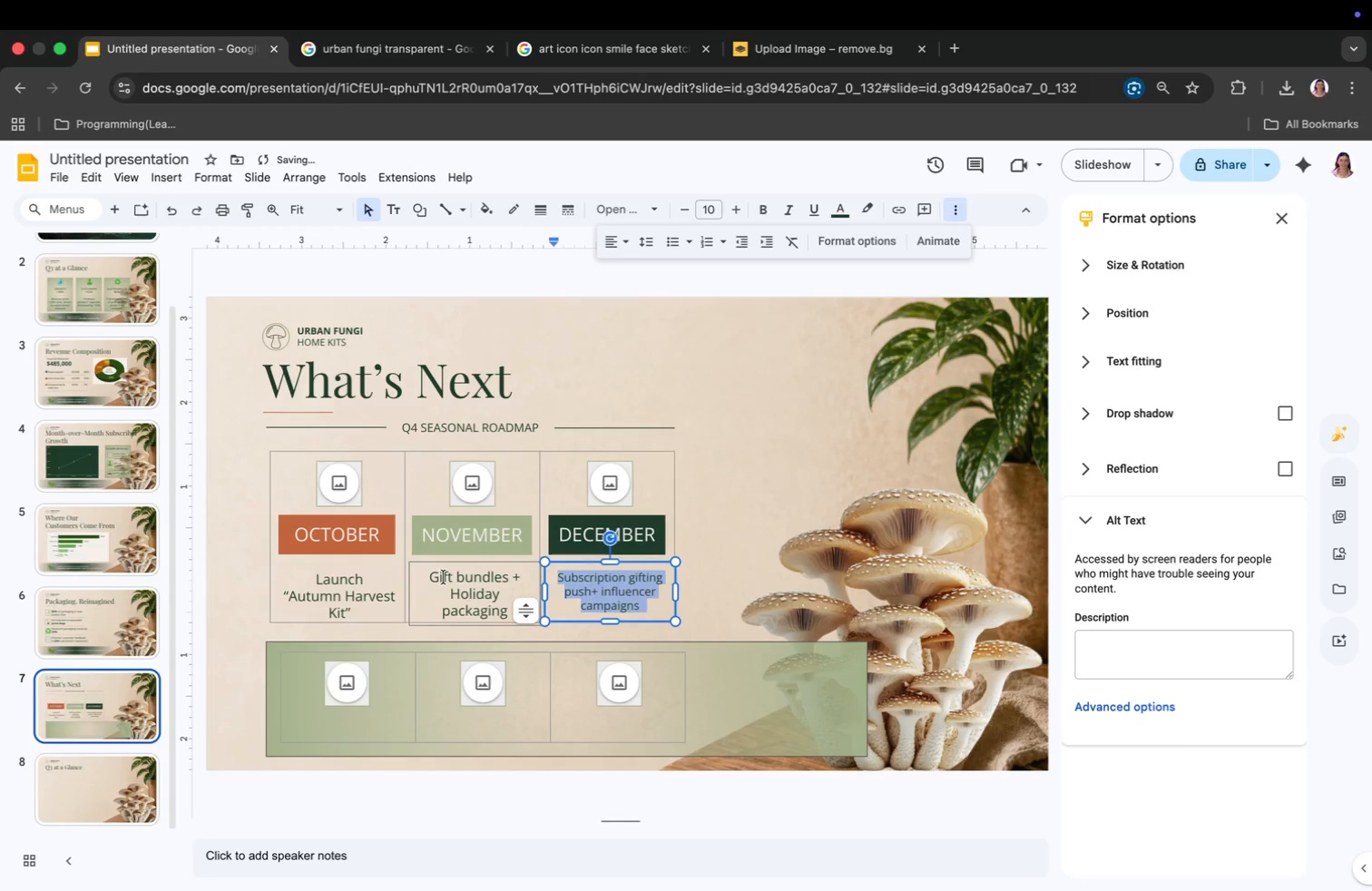 
left_click_drag(start_coordinate=[432, 575], to_coordinate=[436, 576])
 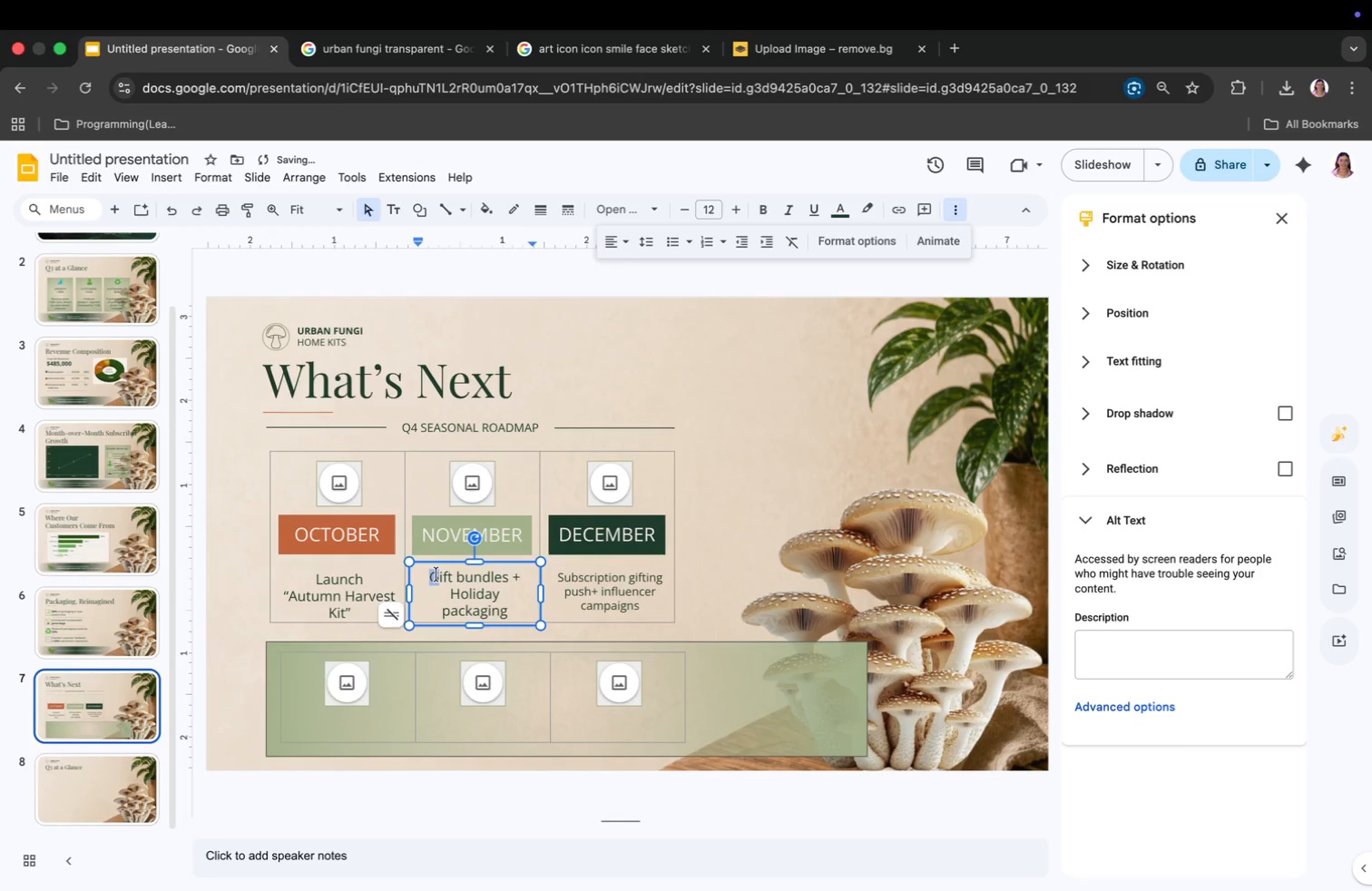 
key(Meta+CommandLeft)
 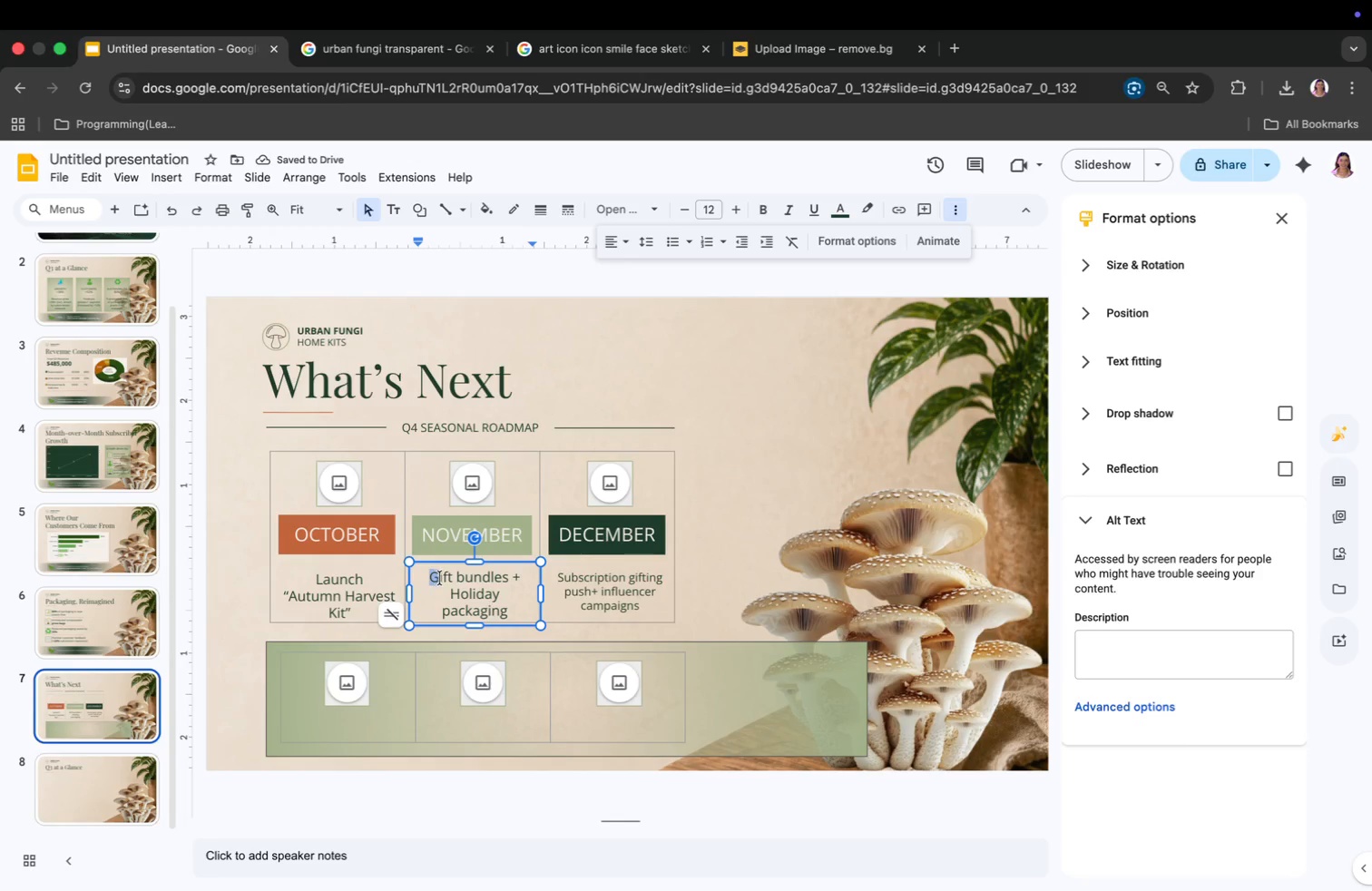 
key(Meta+A)
 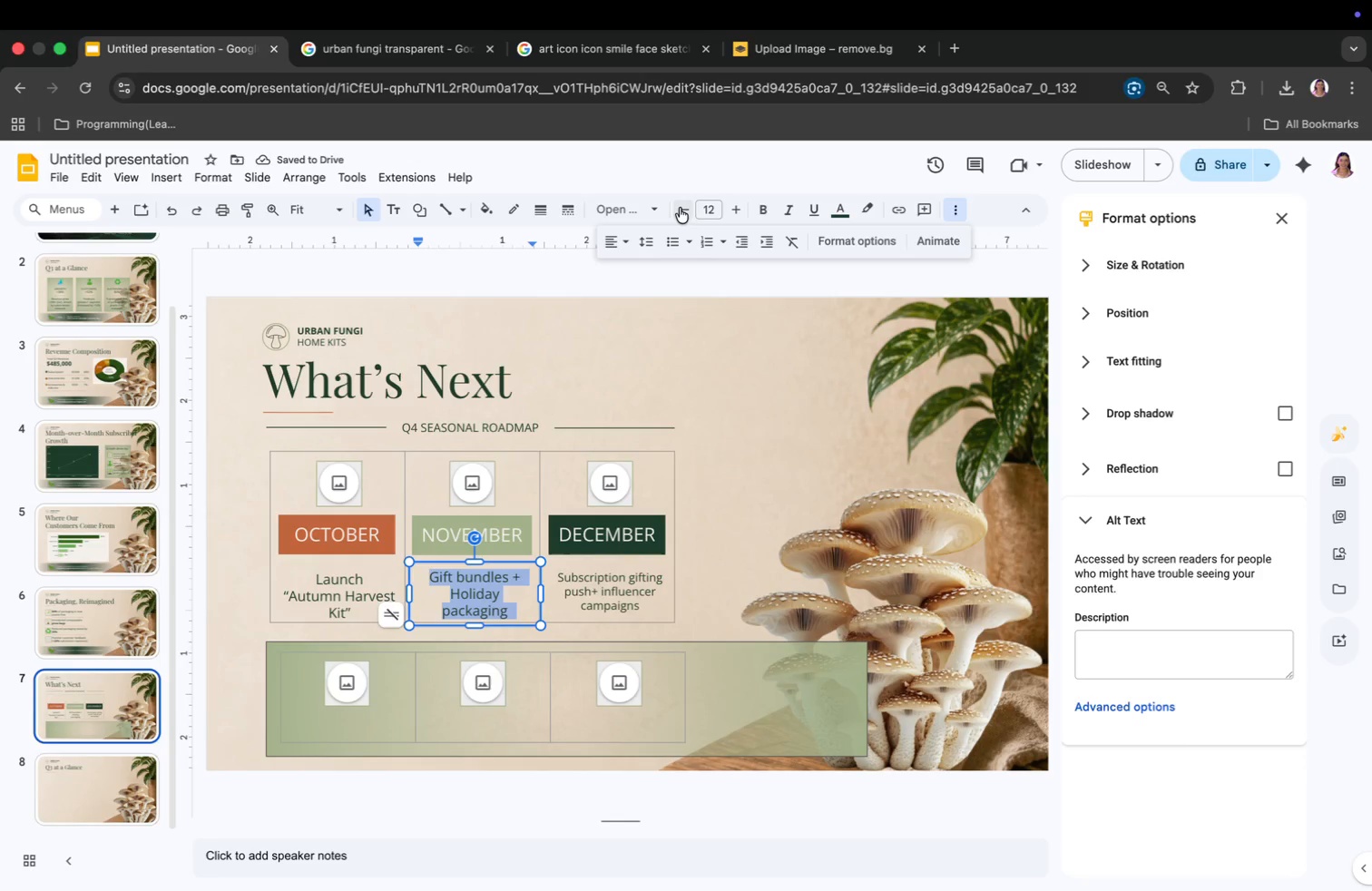 
double_click([680, 208])
 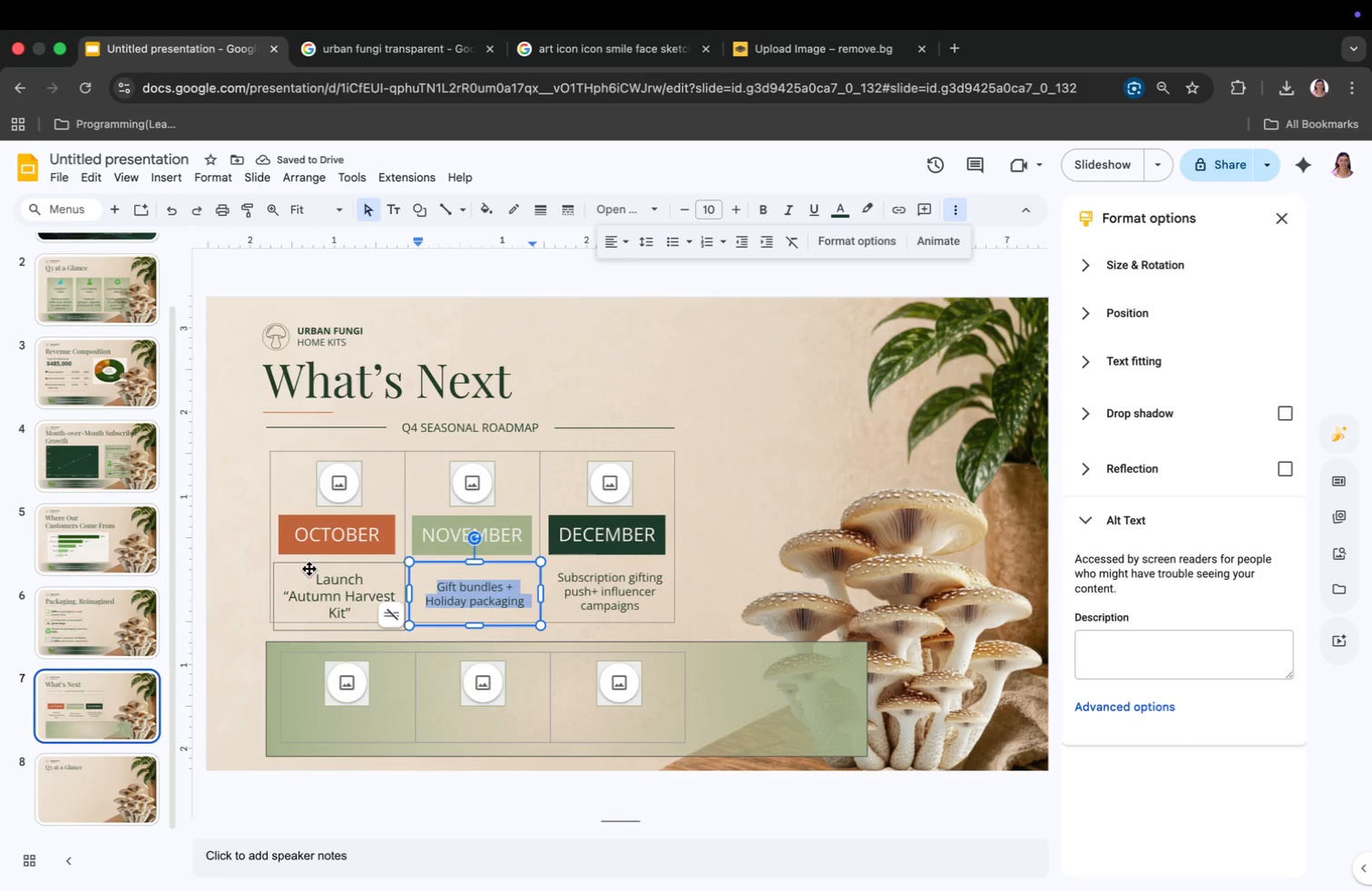 
wait(5.82)
 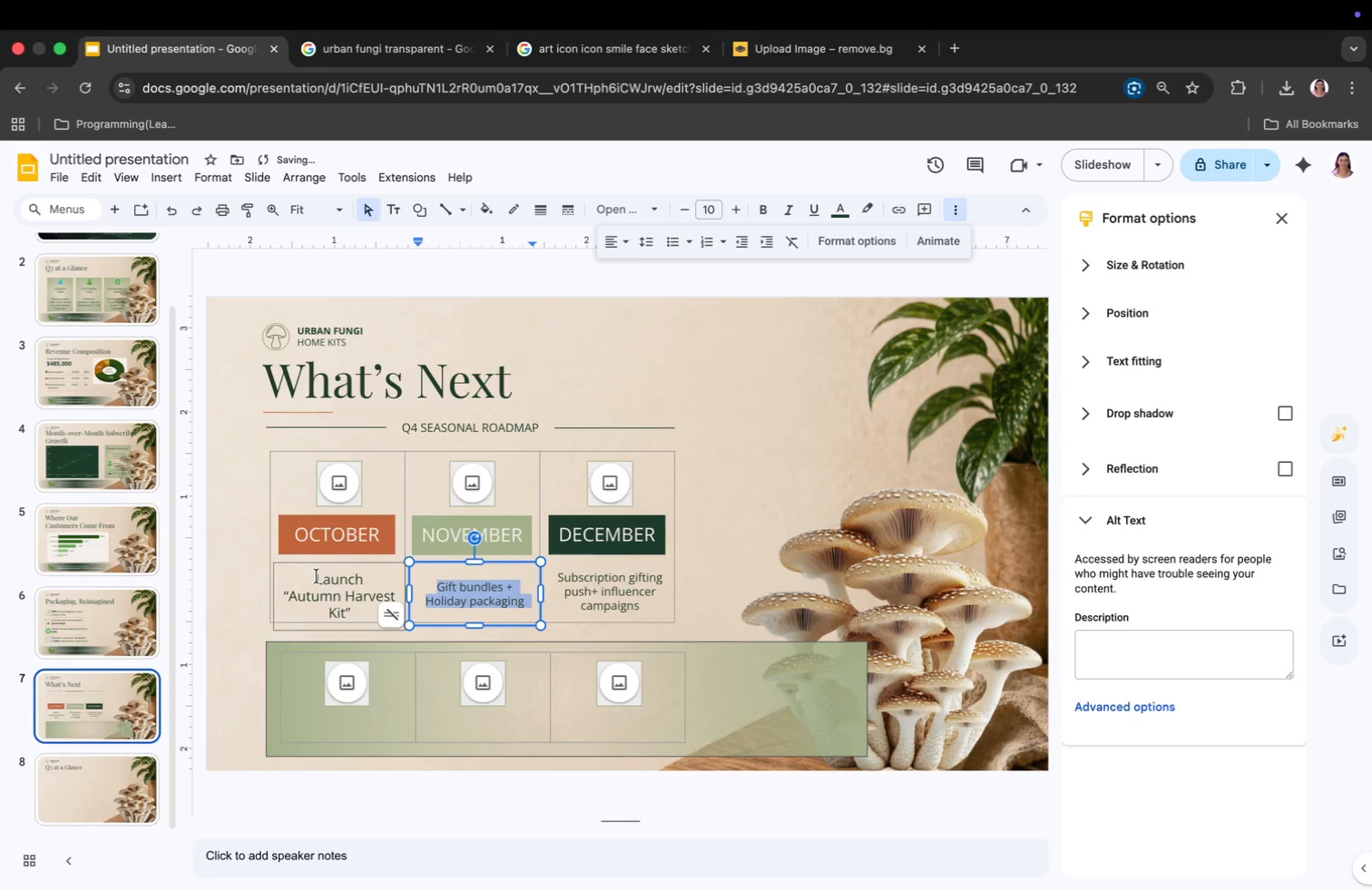 
left_click([311, 583])
 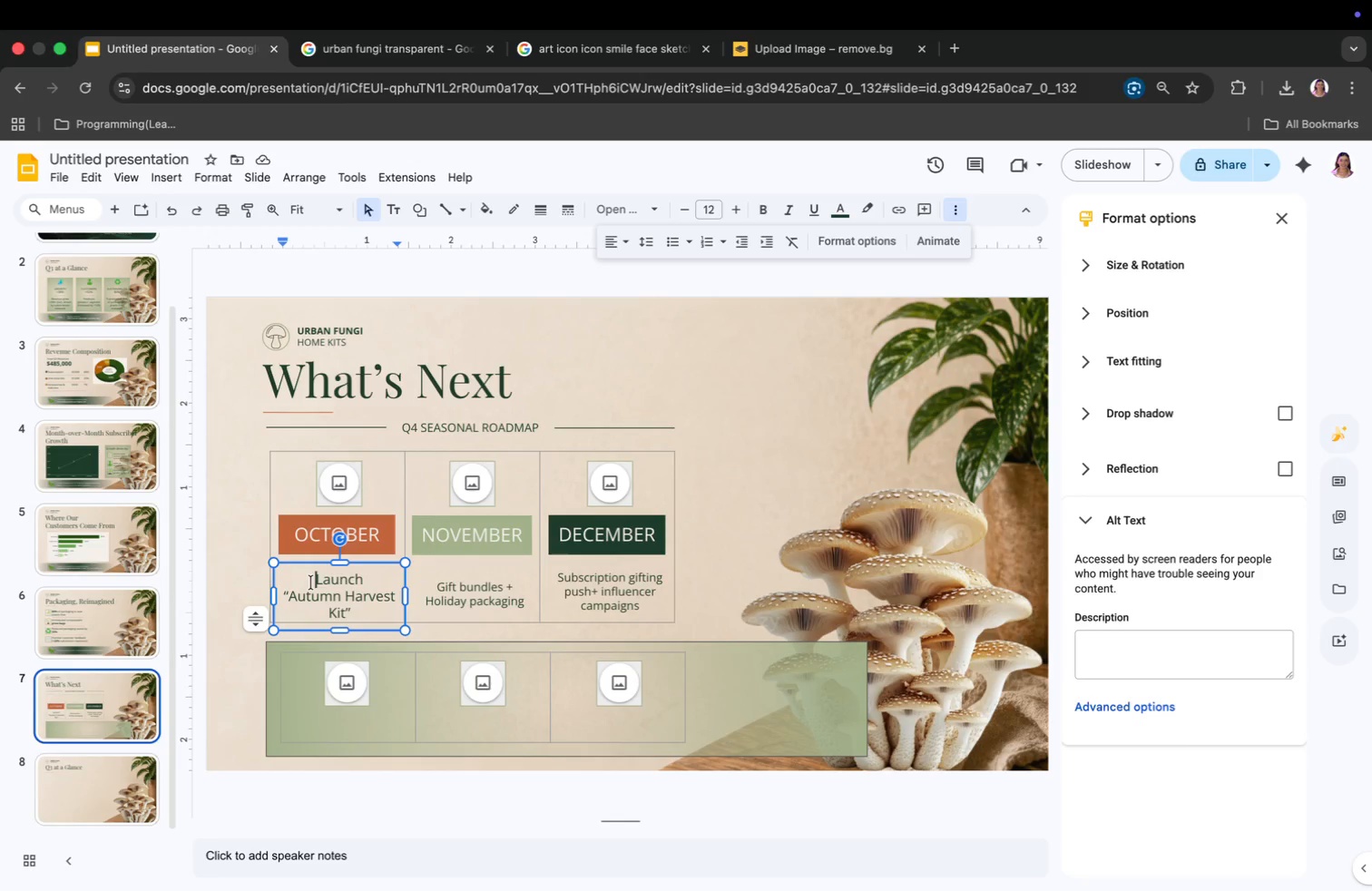 
key(Meta+CommandLeft)
 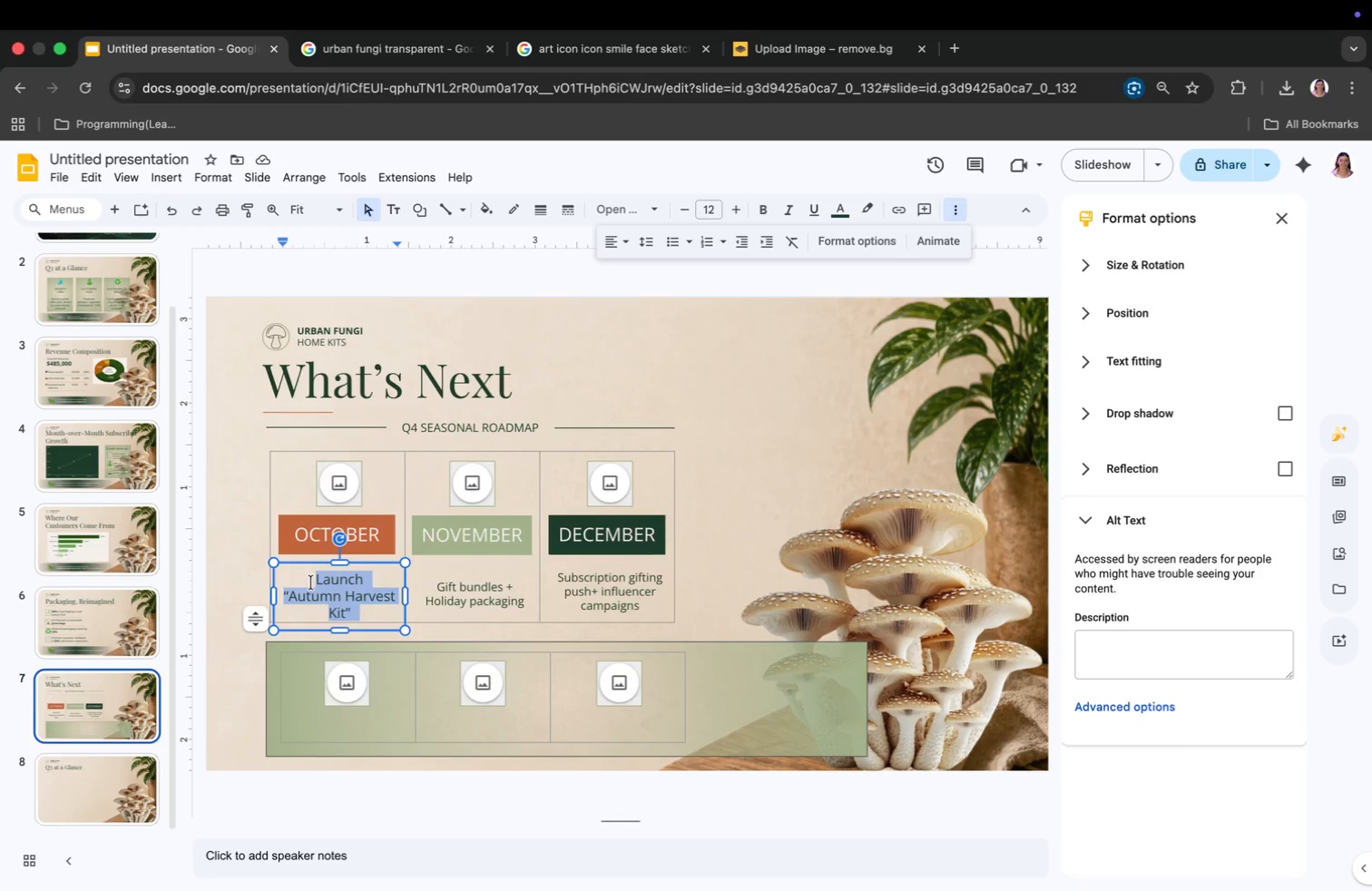 
key(Meta+A)
 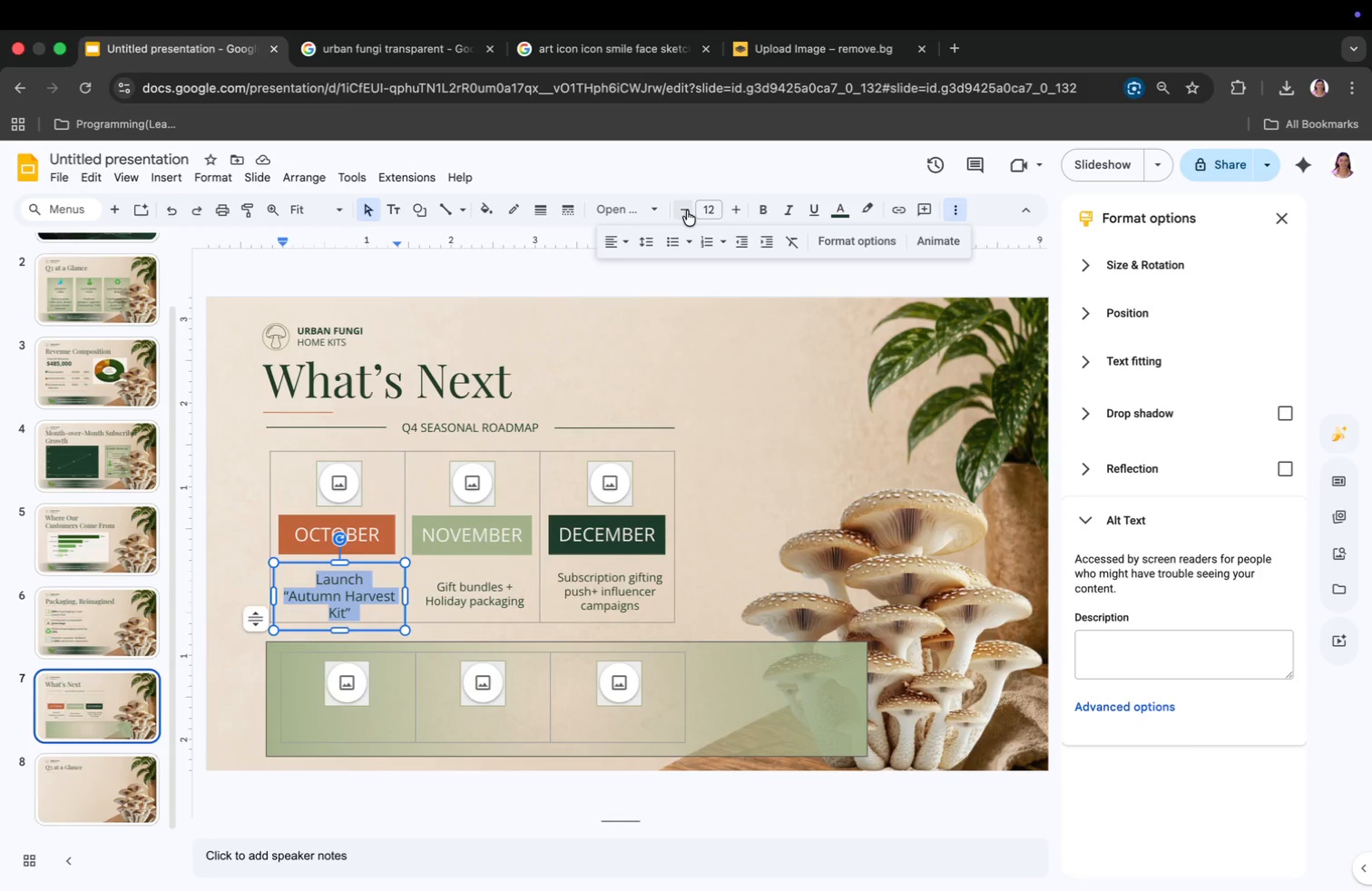 
double_click([685, 211])
 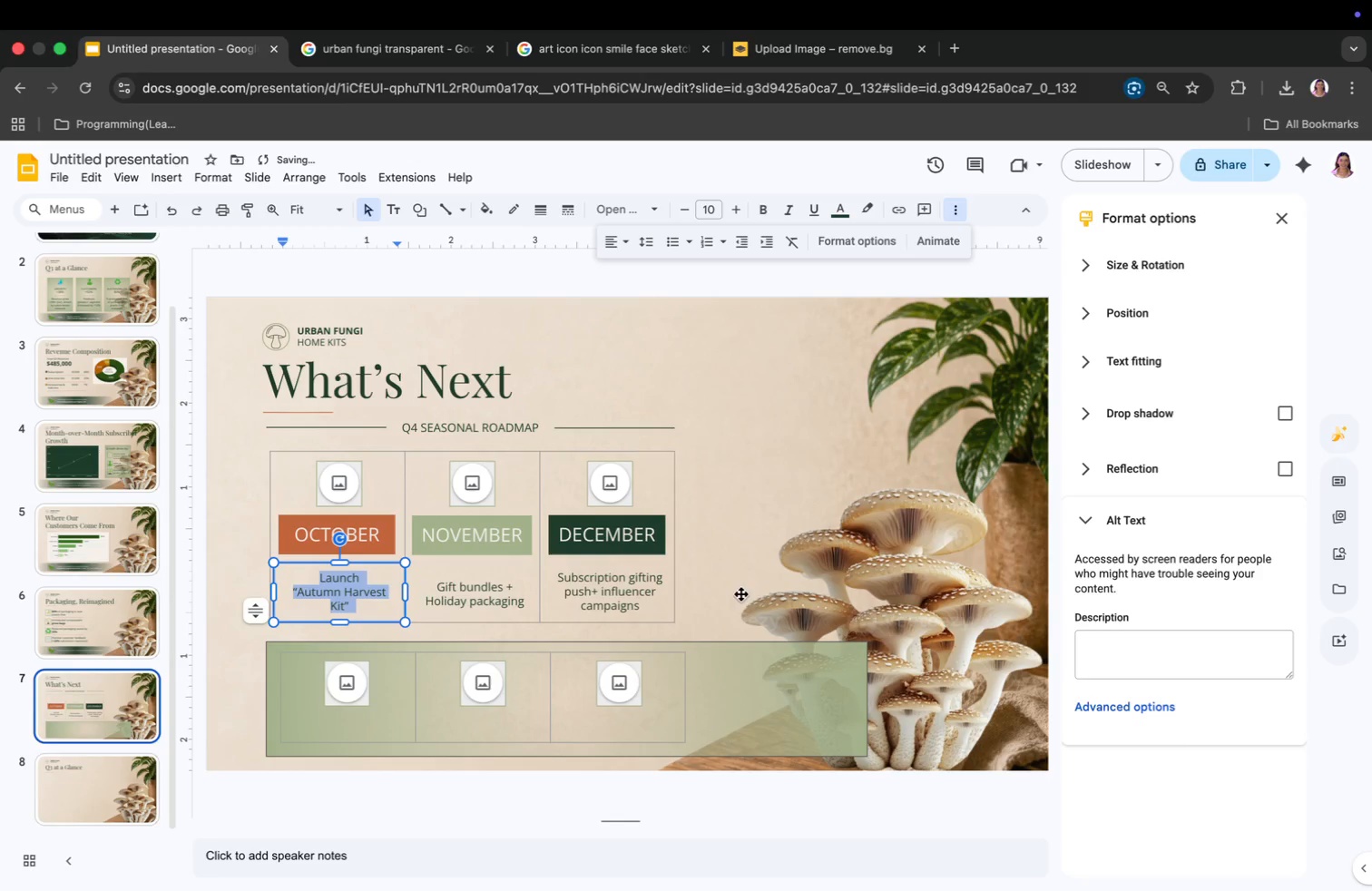 
left_click([749, 590])
 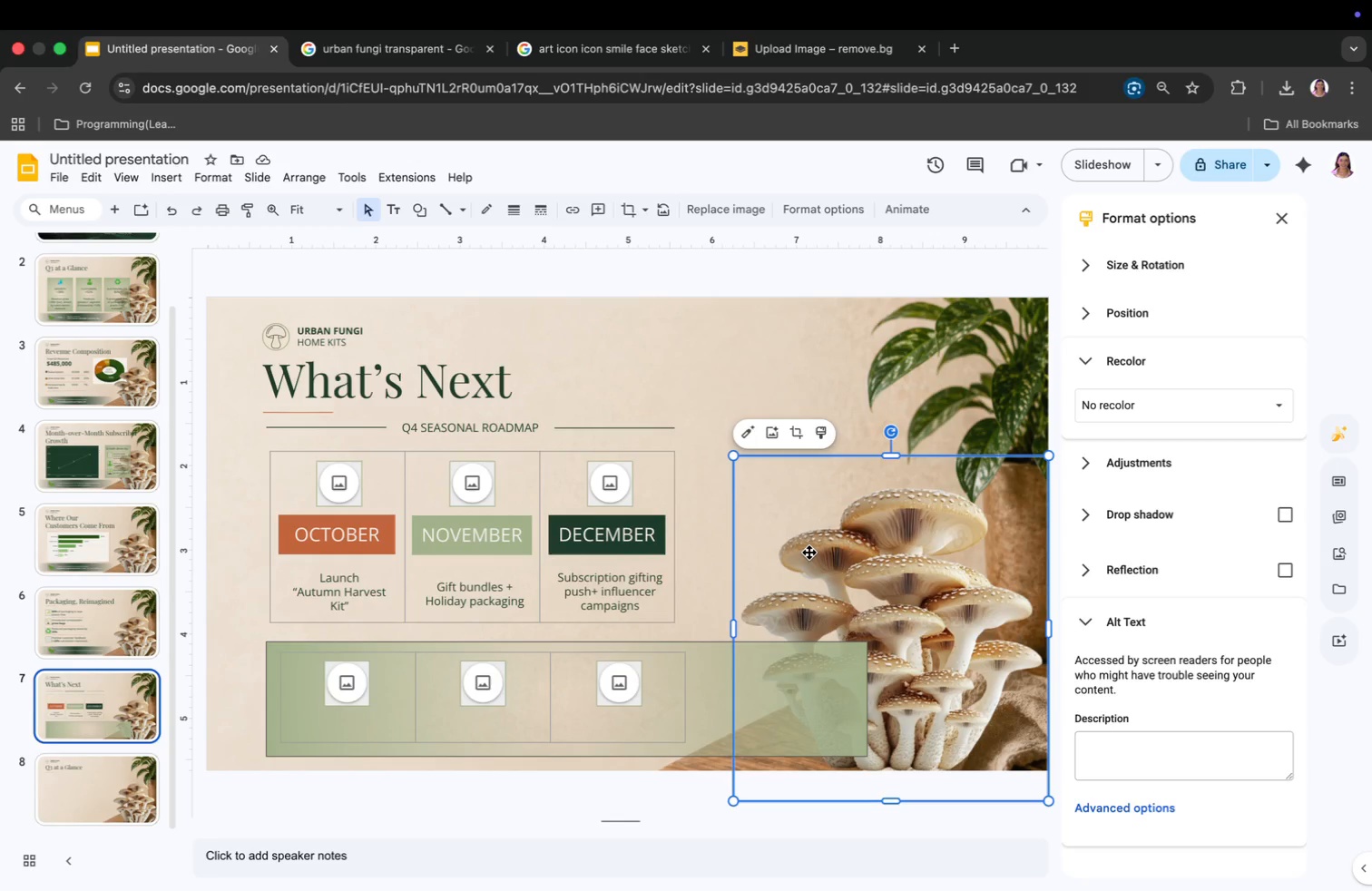 
wait(7.64)
 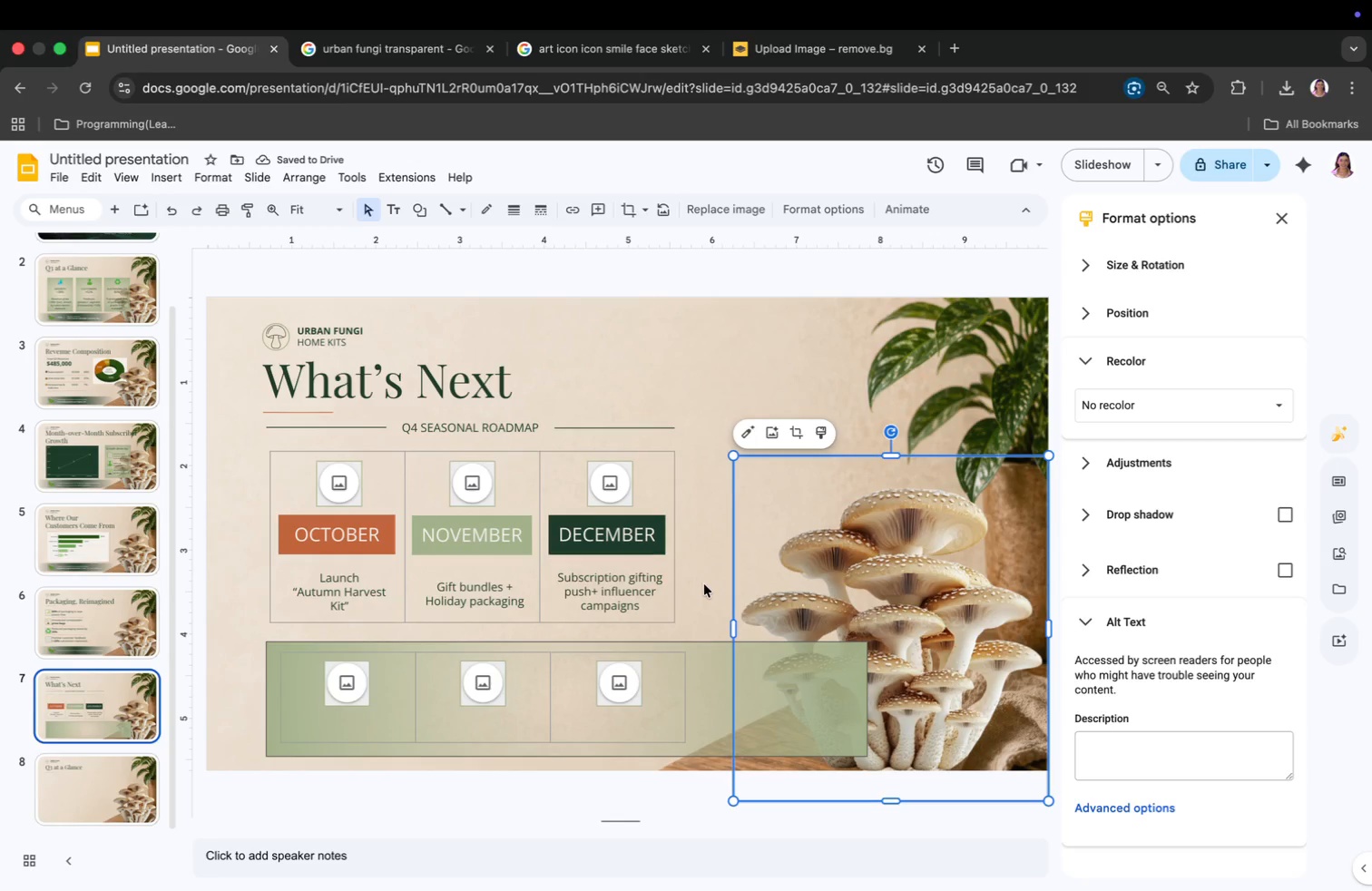 
scroll: coordinate [823, 590], scroll_direction: up, amount: 3.0
 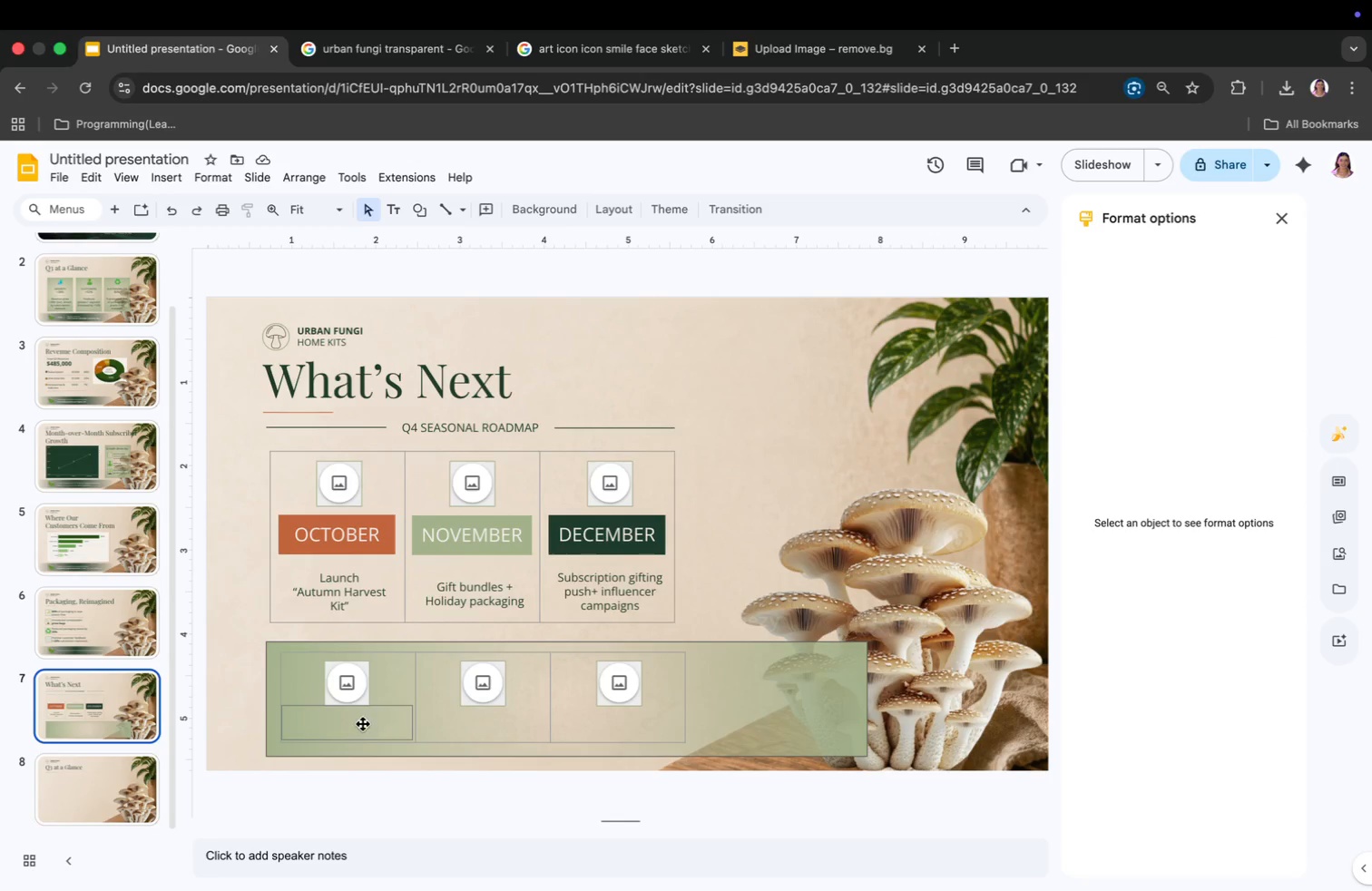 
left_click([475, 728])
 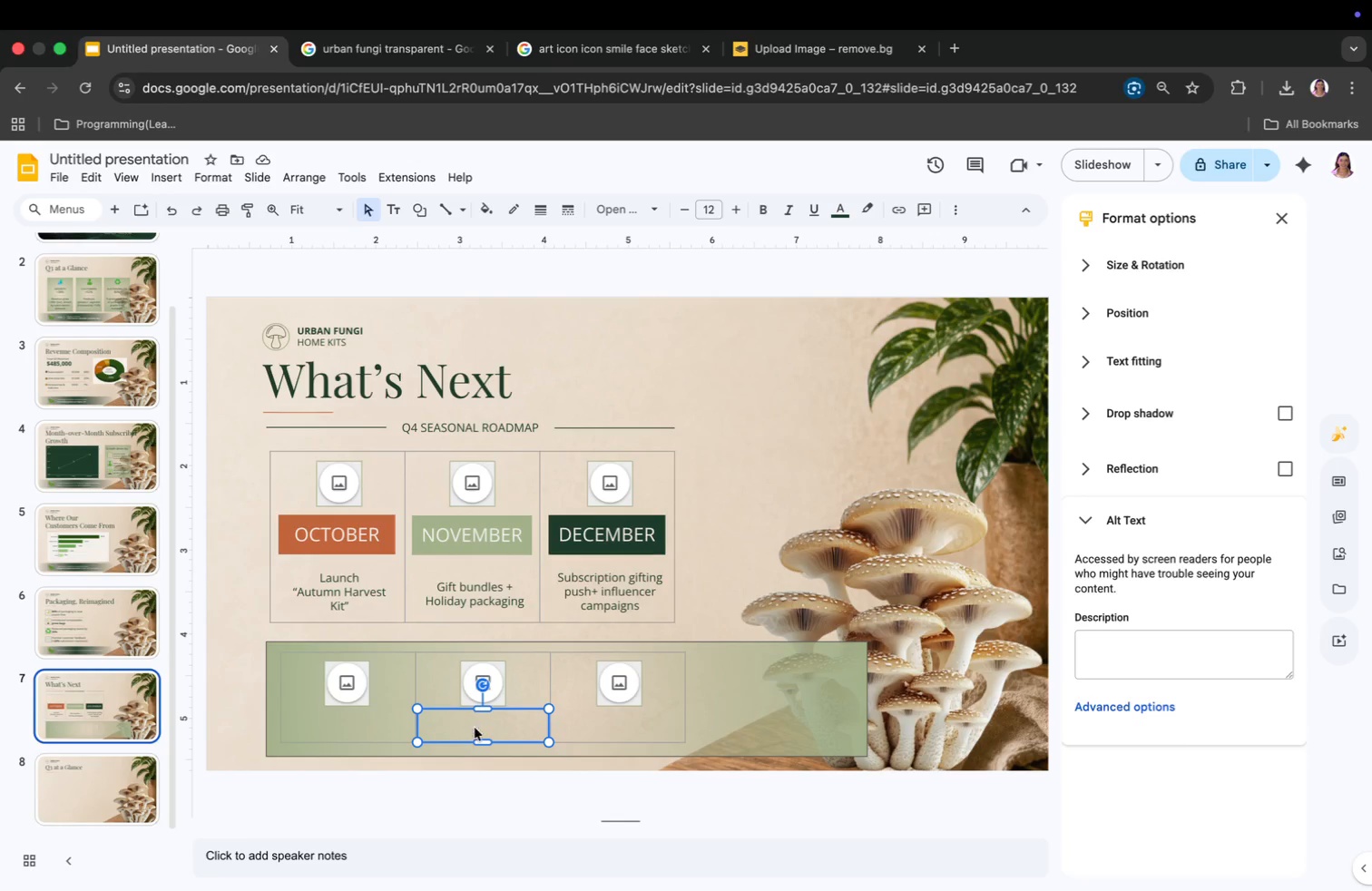 
key(Backspace)
 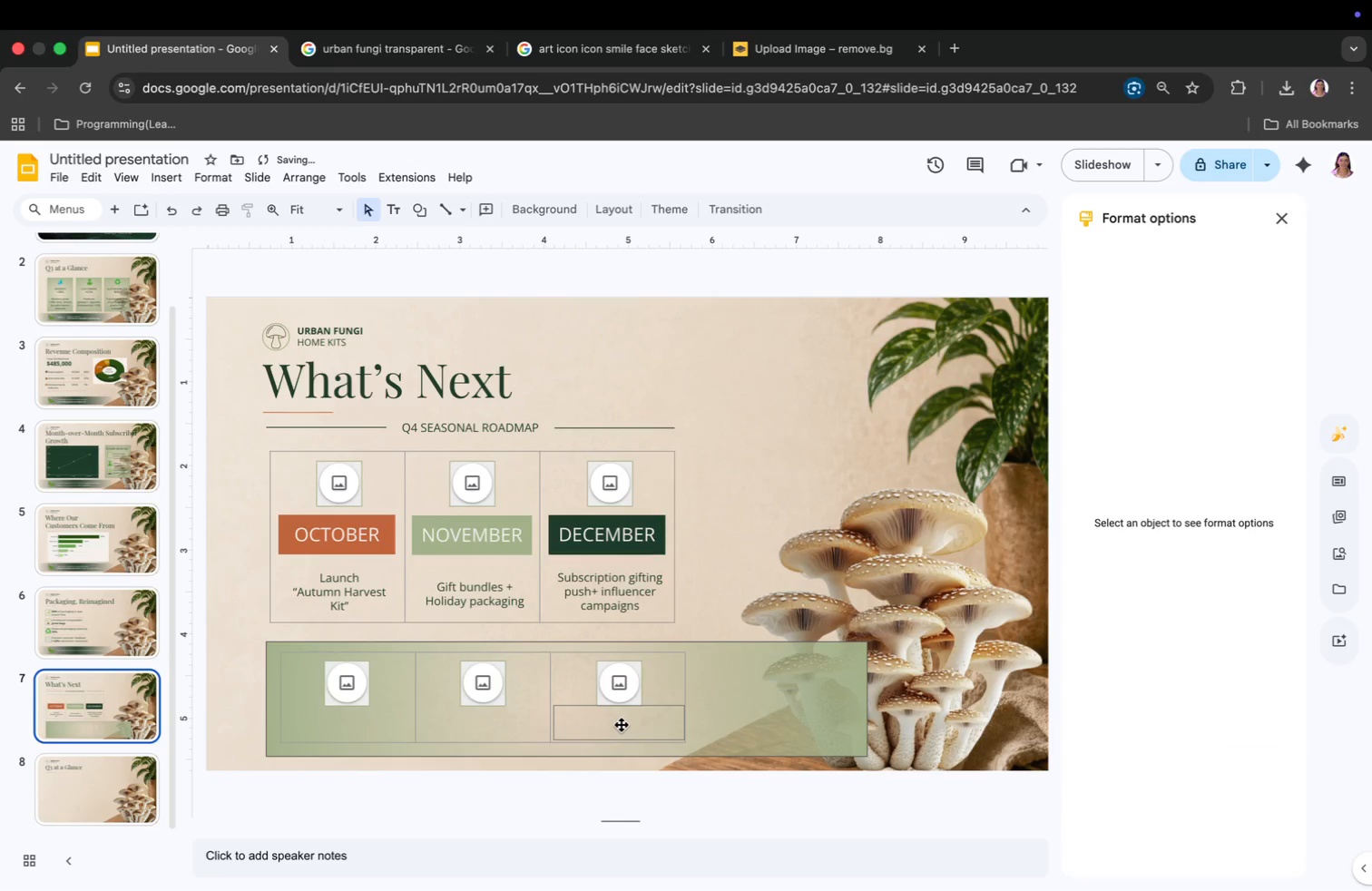 
left_click([622, 725])
 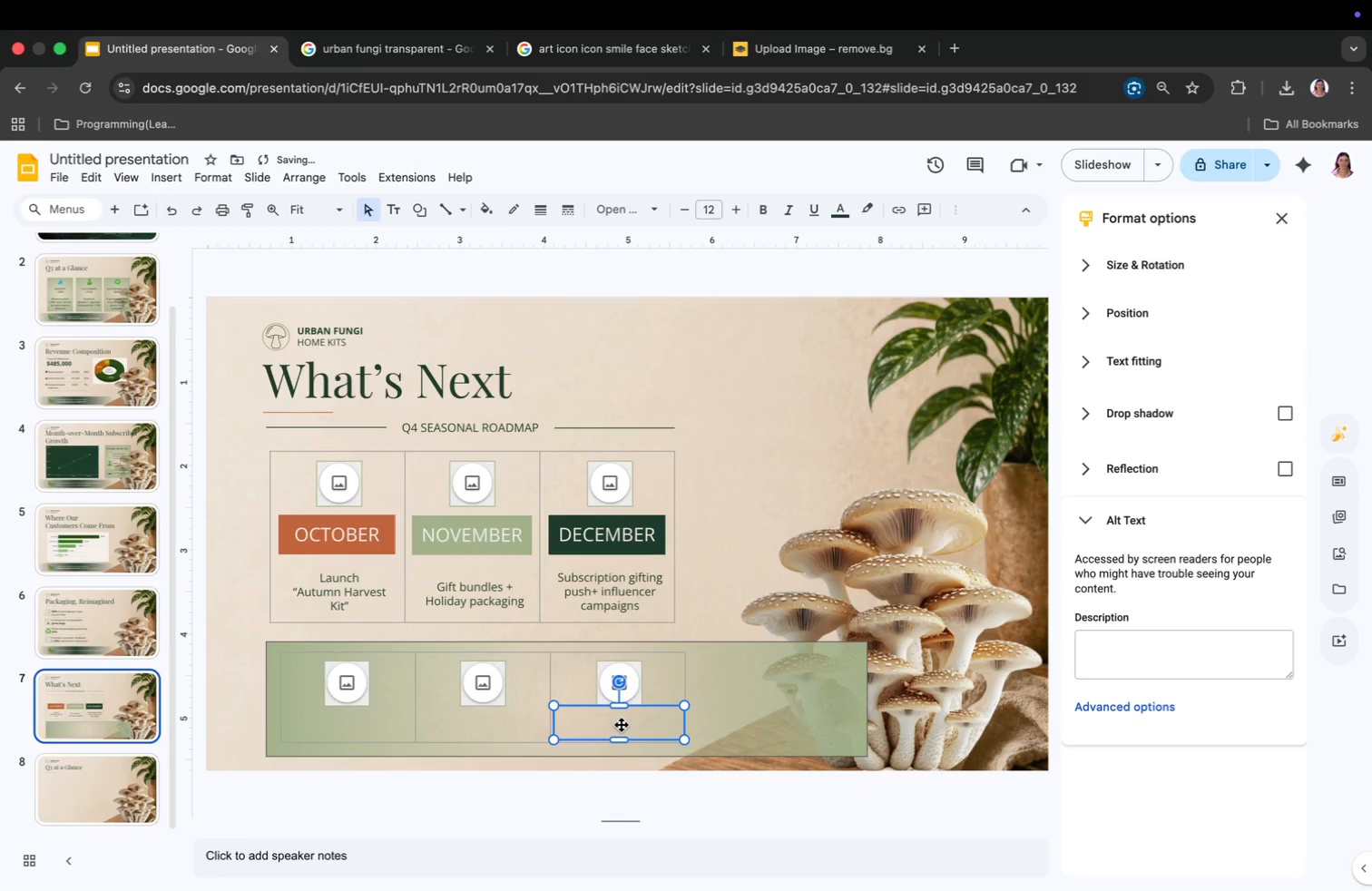 
key(Backspace)
 